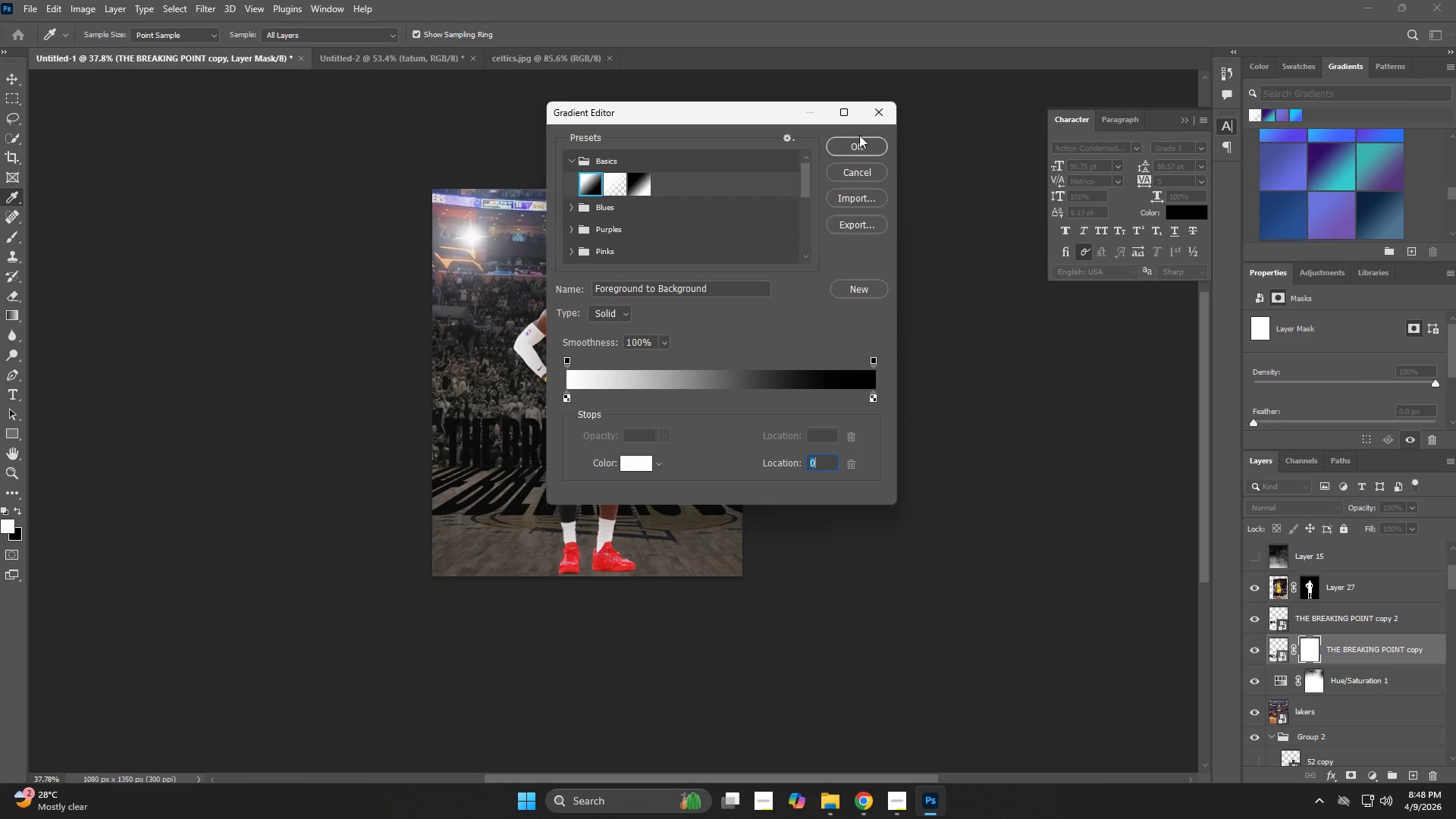 
double_click([859, 144])
 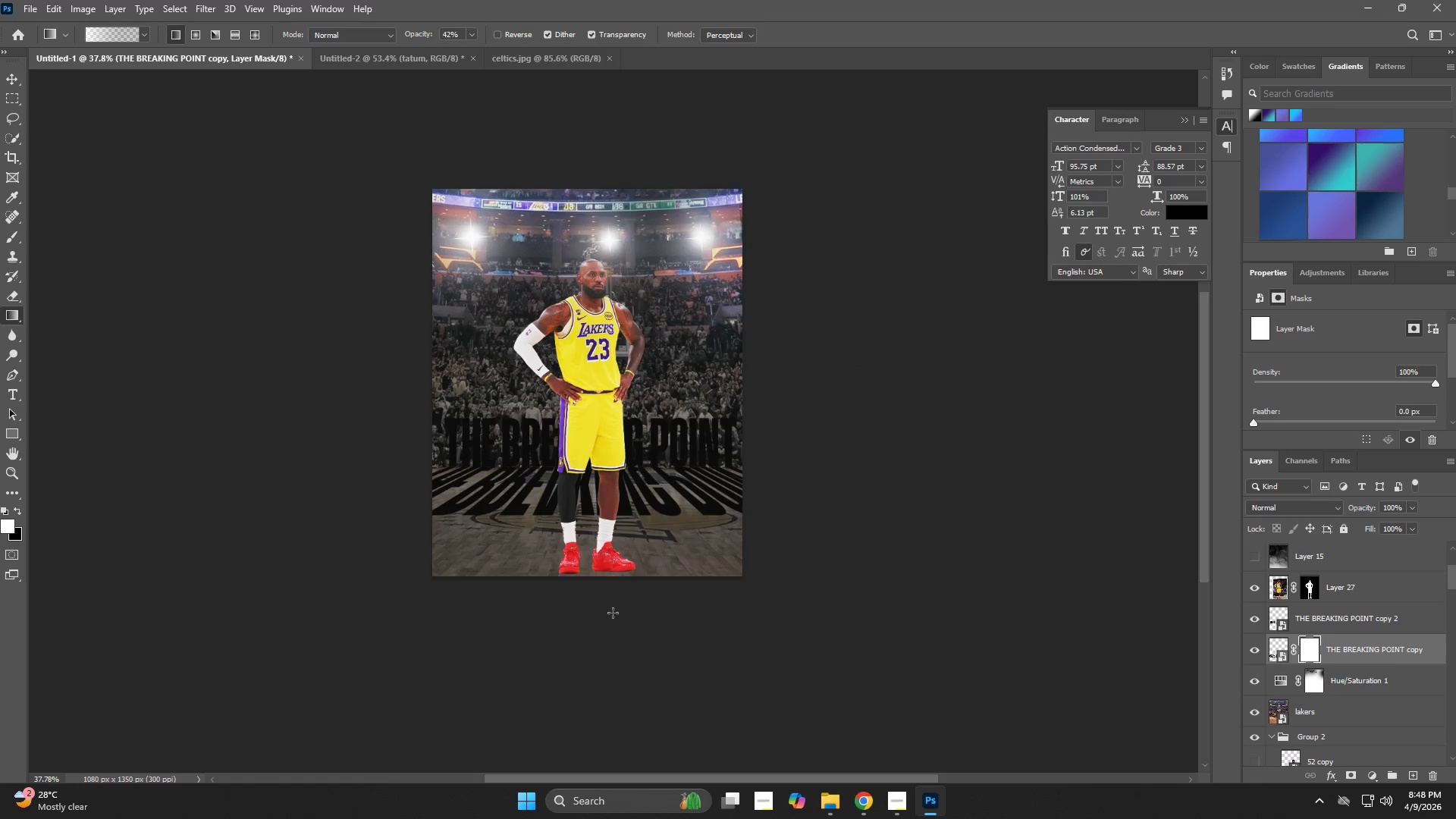 
hold_key(key=ShiftLeft, duration=1.36)
left_click_drag(start_coordinate=[598, 541], to_coordinate=[594, 472])
 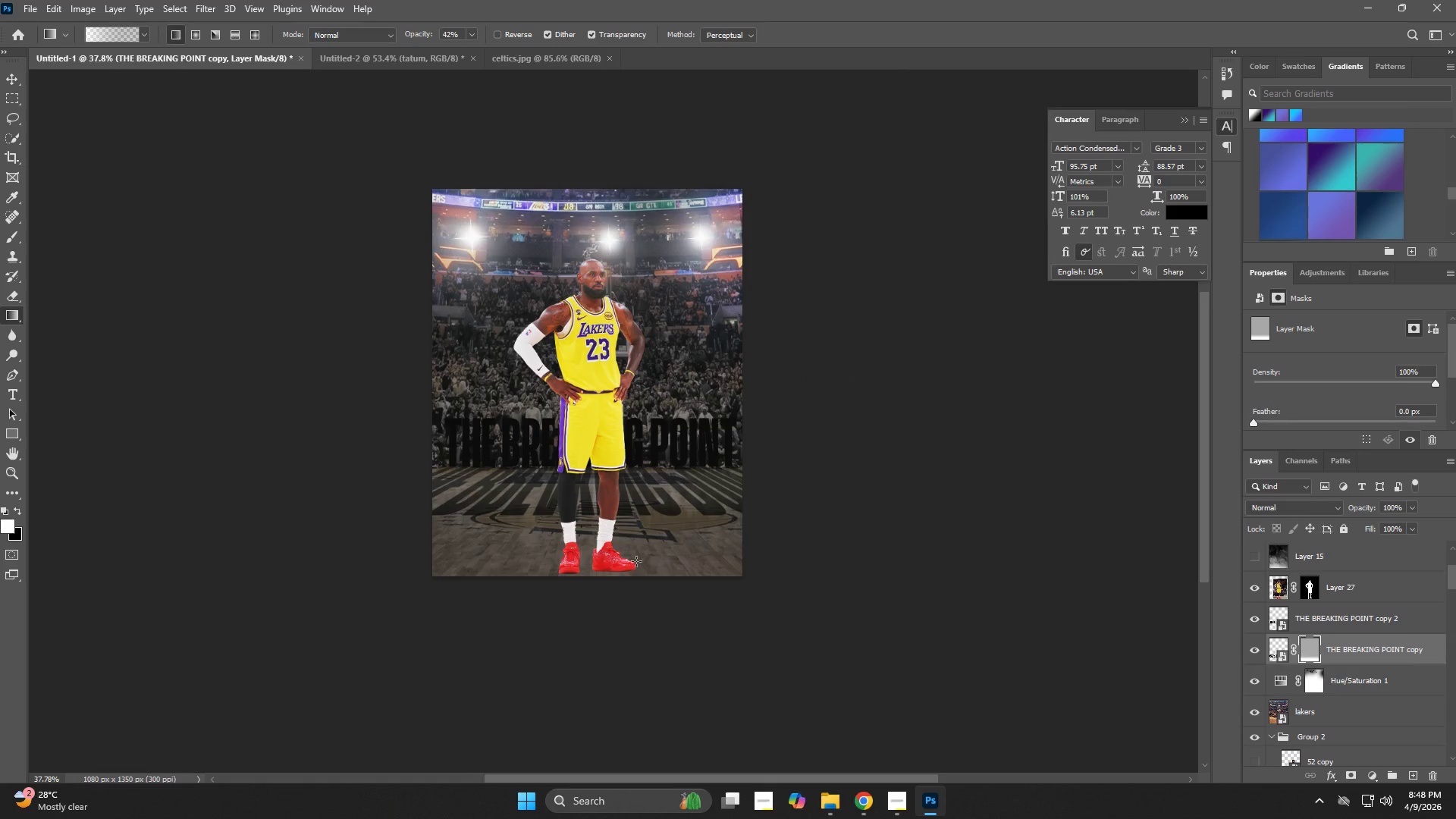 
key(Control+Z)
 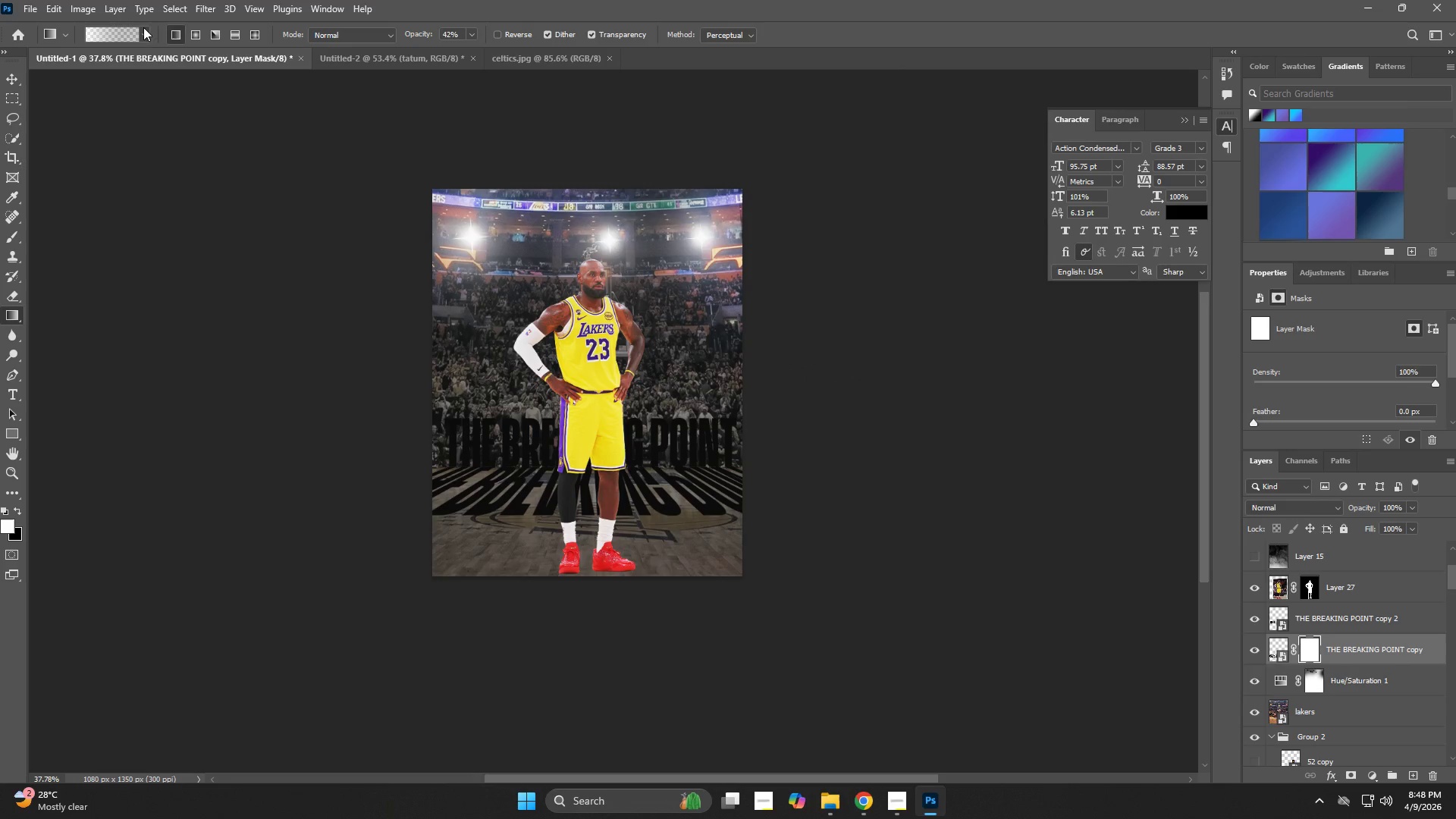 
left_click([142, 31])
 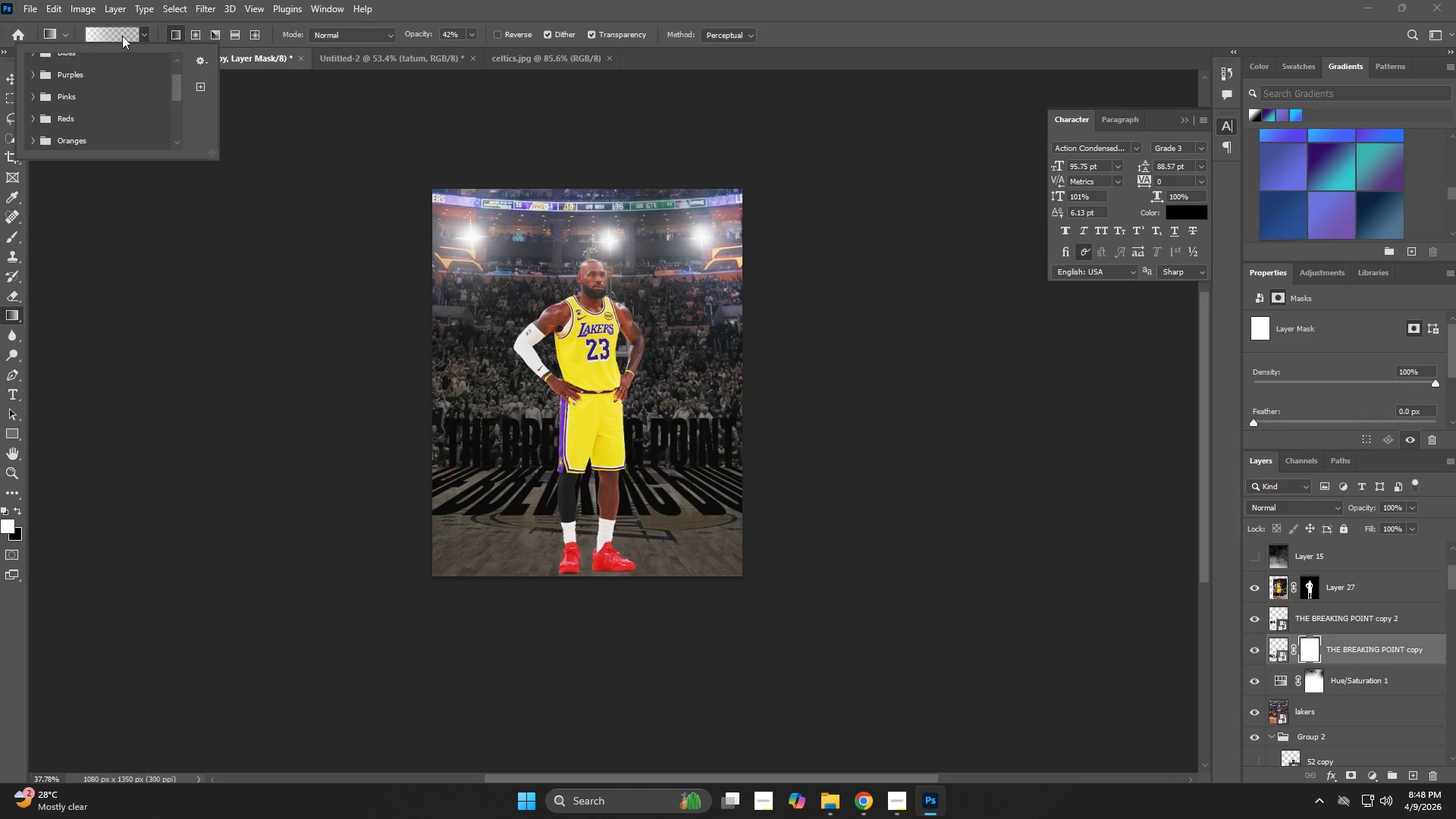 
left_click([118, 33])
 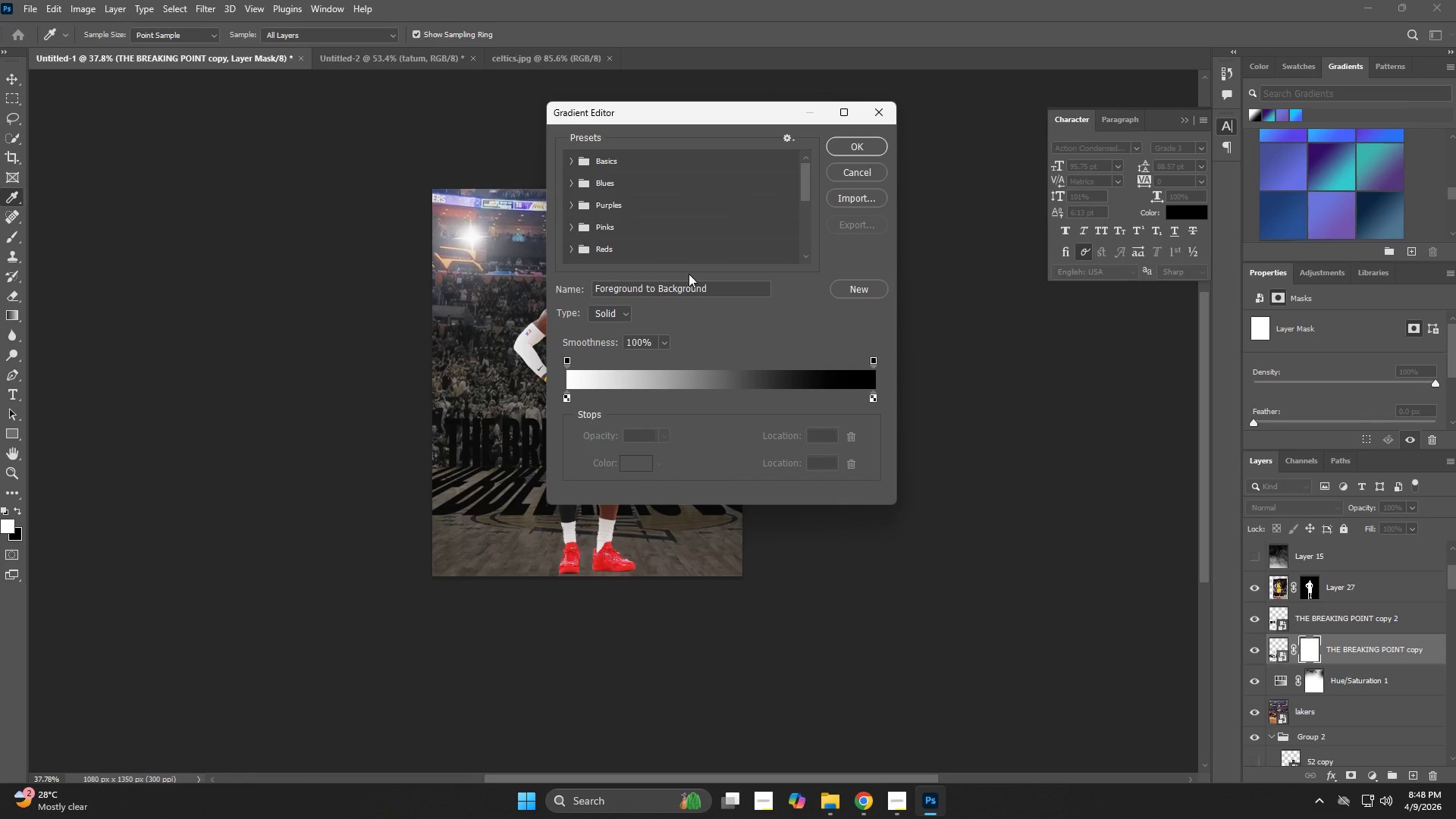 
left_click([576, 162])
 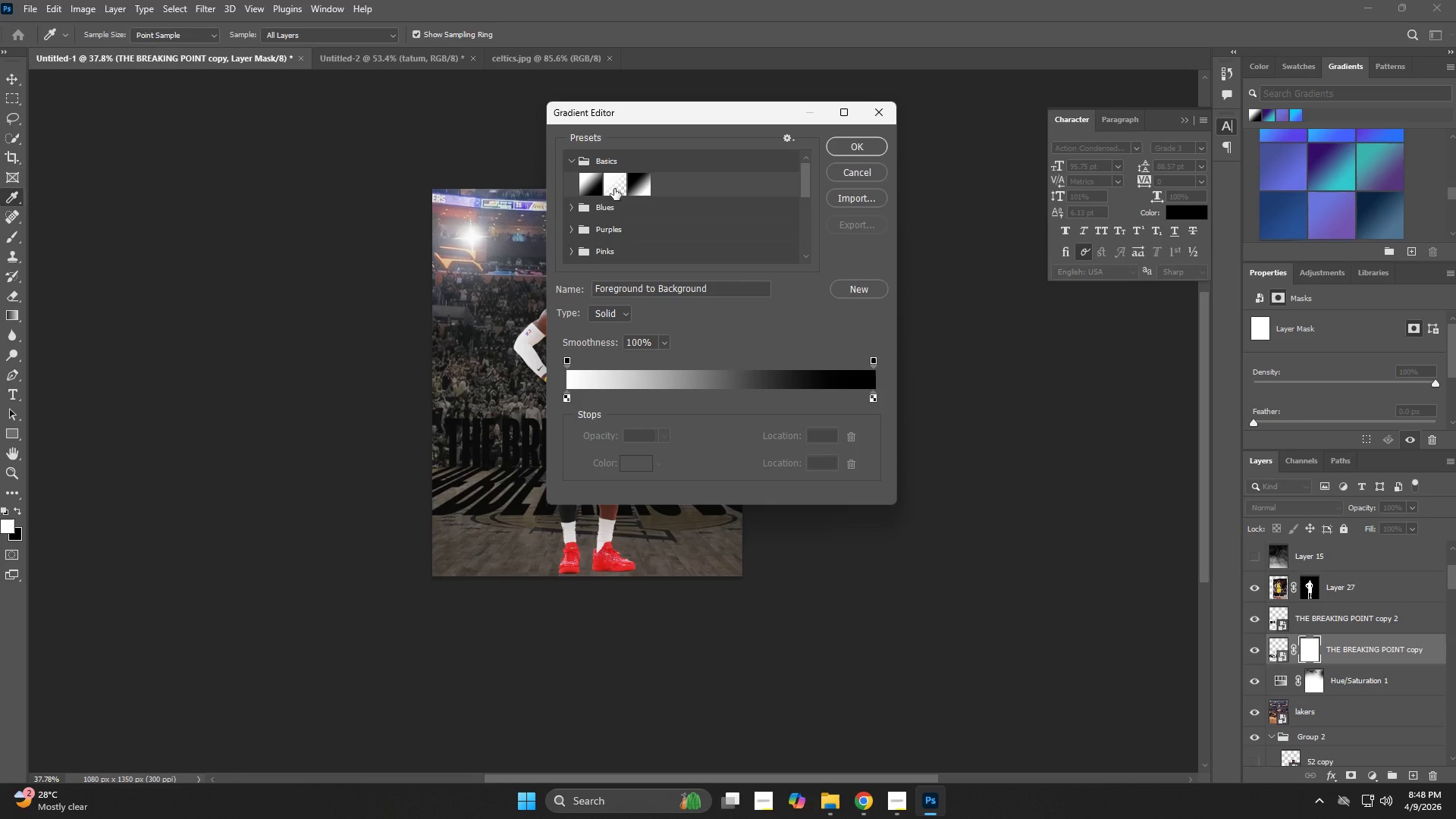 
left_click([616, 187])
 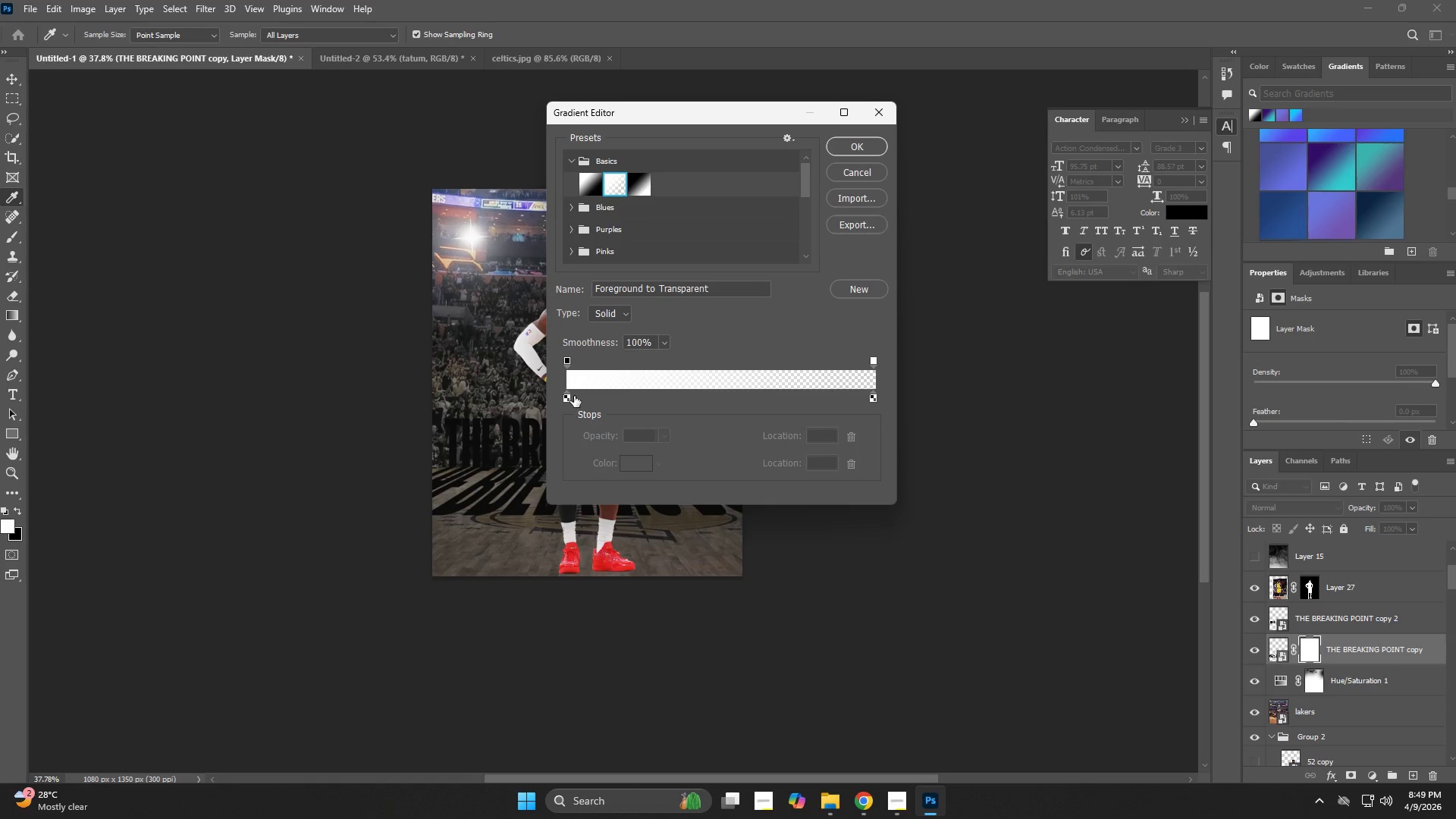 
left_click_drag(start_coordinate=[569, 397], to_coordinate=[517, 395])
 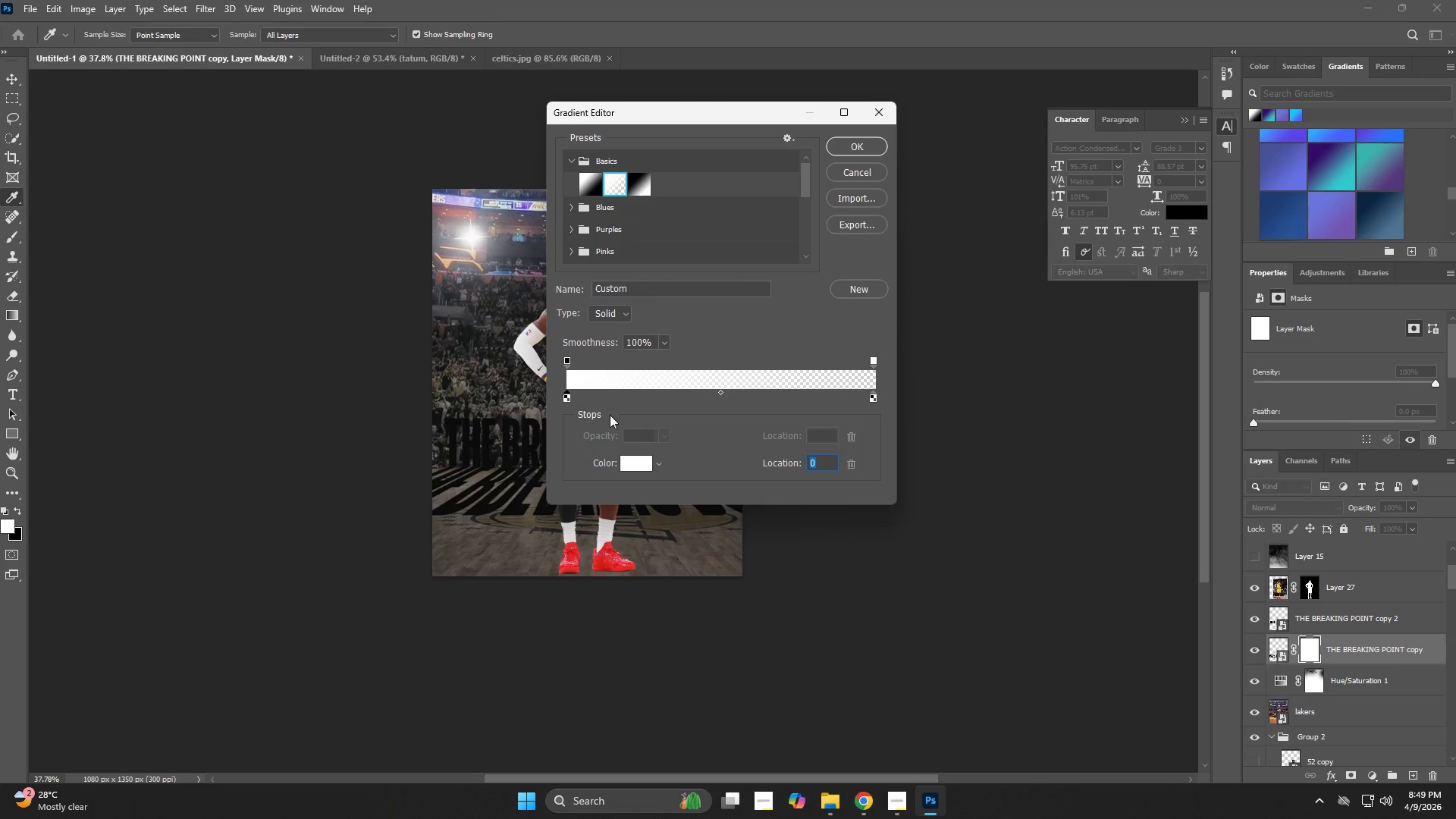 
left_click_drag(start_coordinate=[567, 360], to_coordinate=[562, 364])
 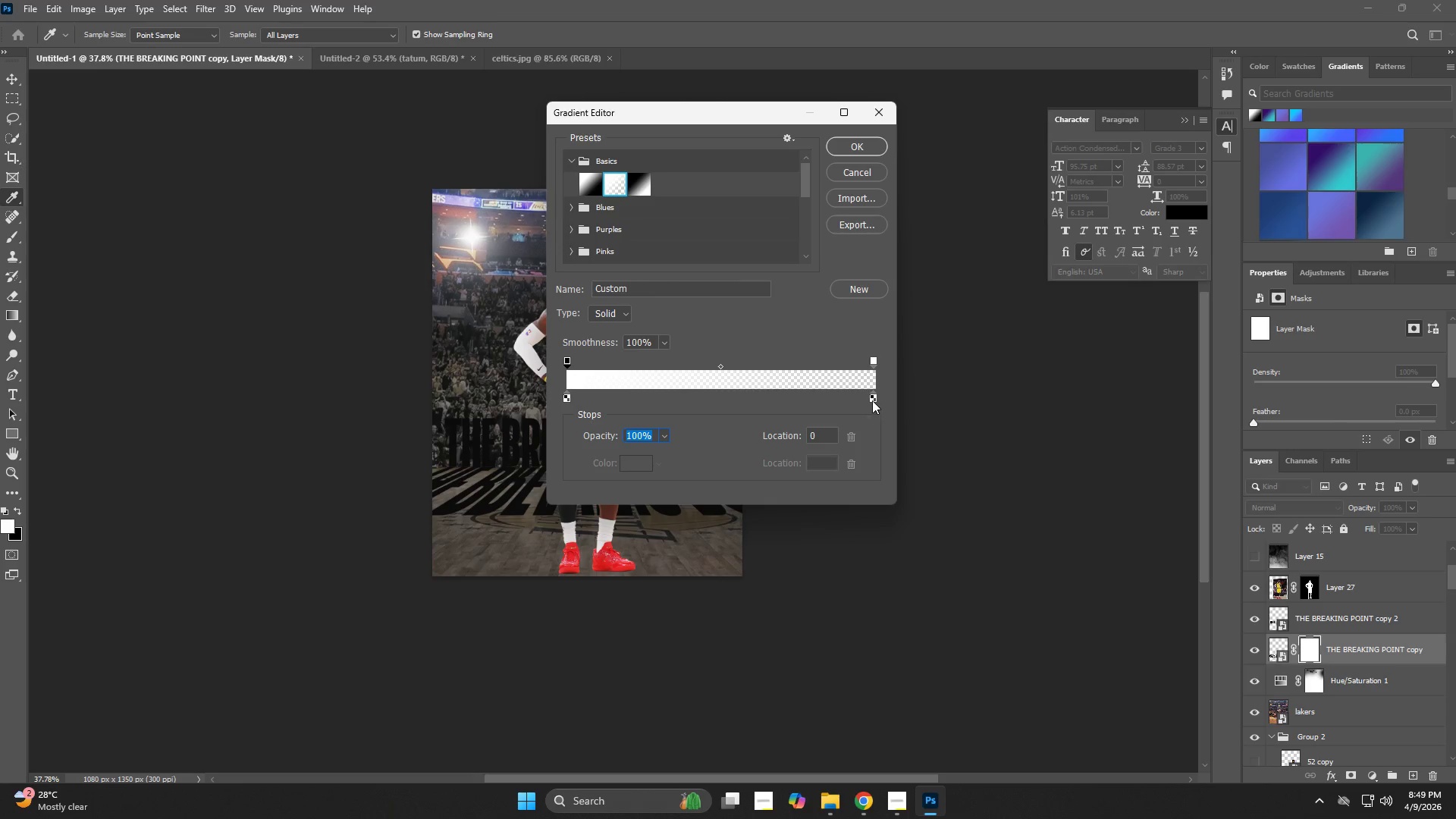 
left_click_drag(start_coordinate=[872, 396], to_coordinate=[915, 402])
 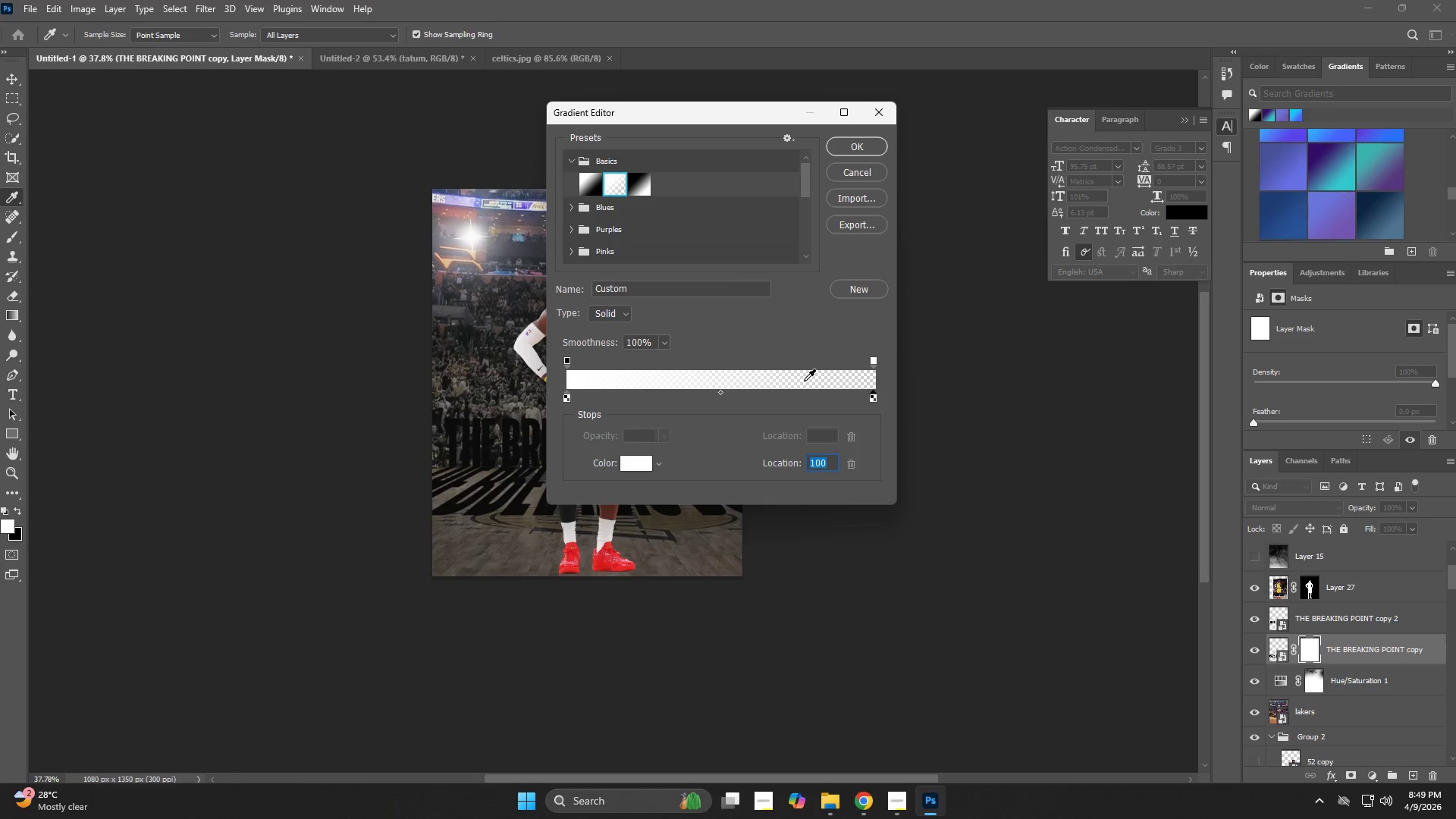 
left_click_drag(start_coordinate=[804, 381], to_coordinate=[664, 374])
 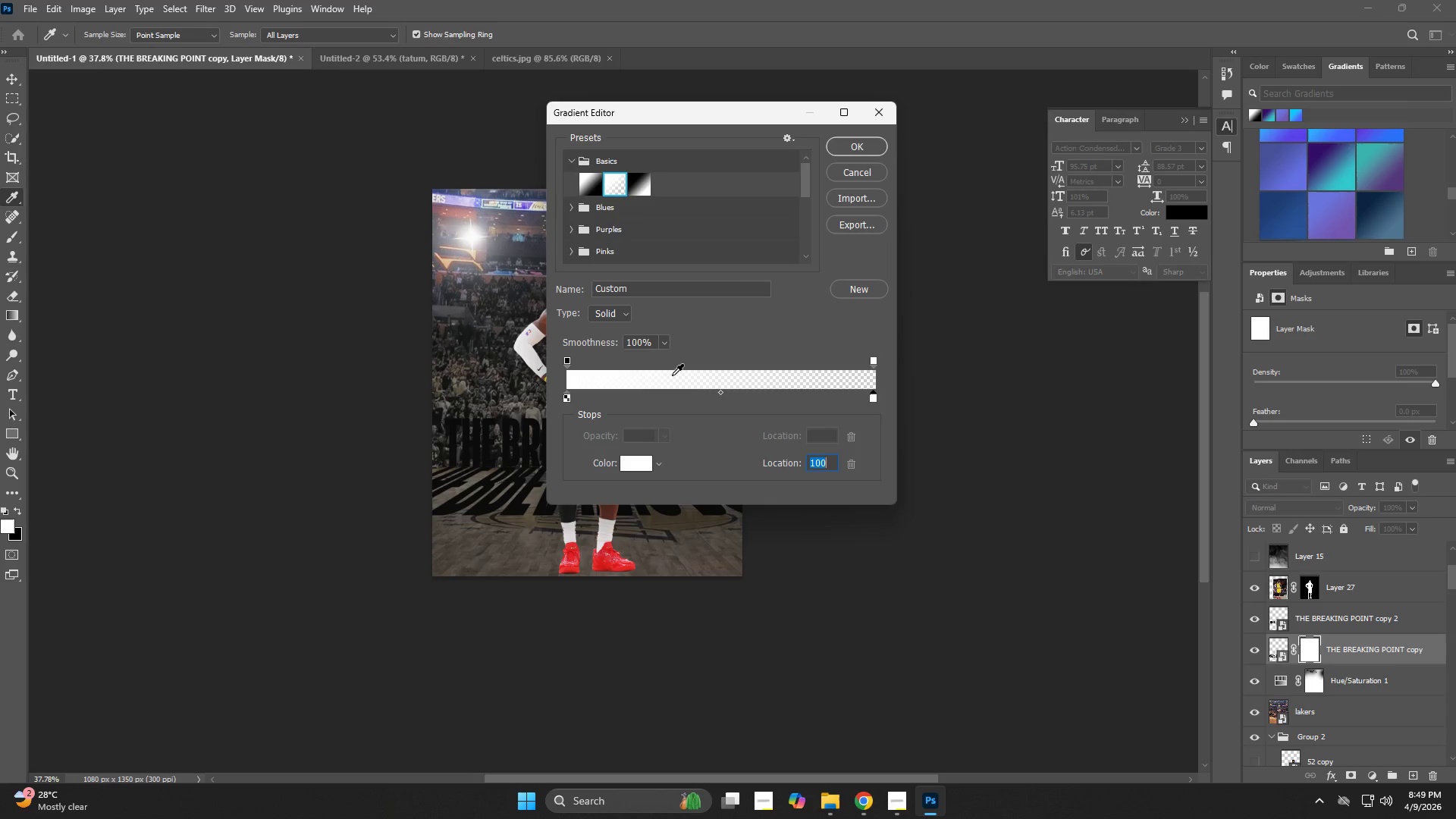 
left_click_drag(start_coordinate=[671, 375], to_coordinate=[717, 375])
 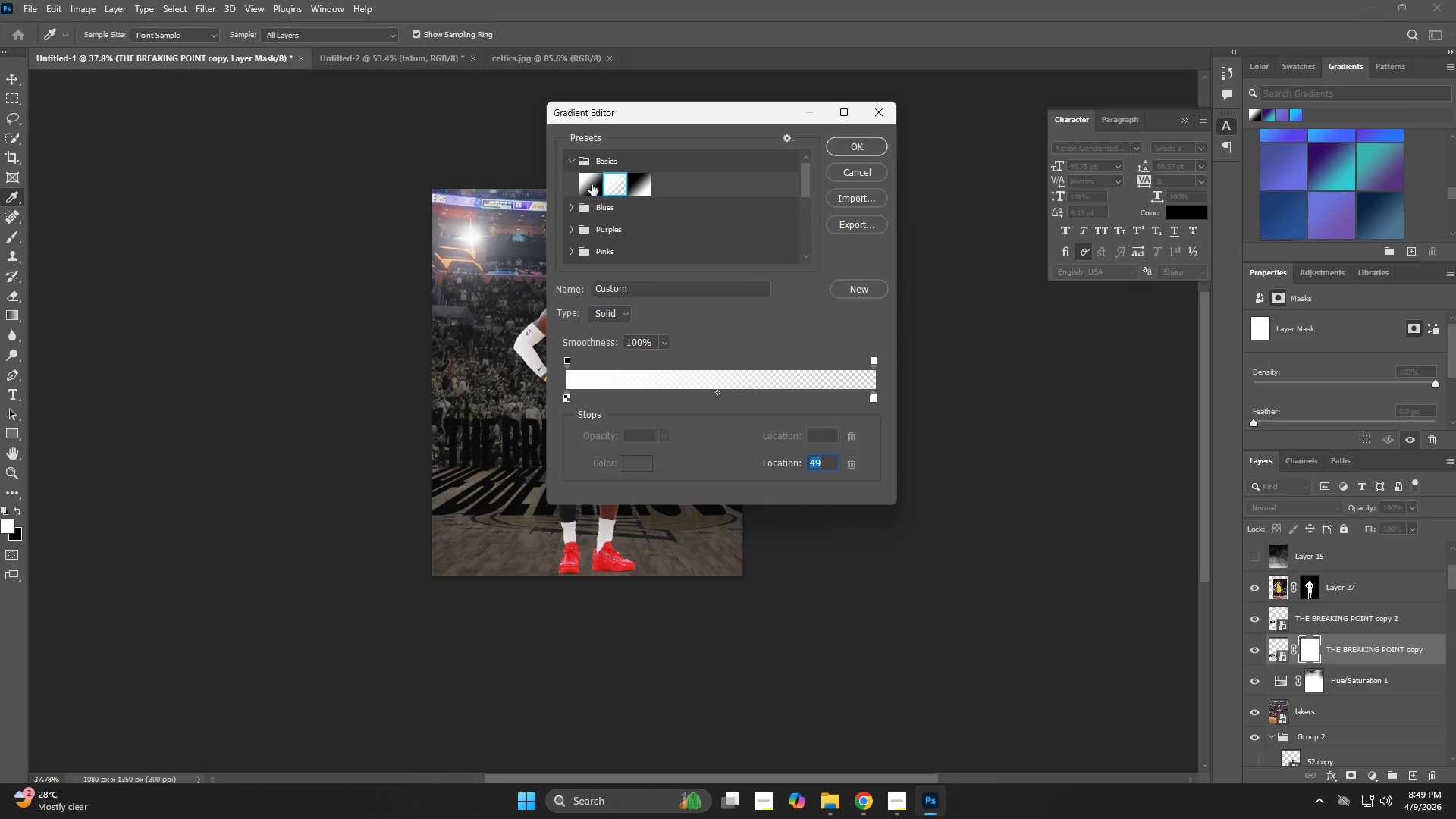 
left_click([859, 146])
 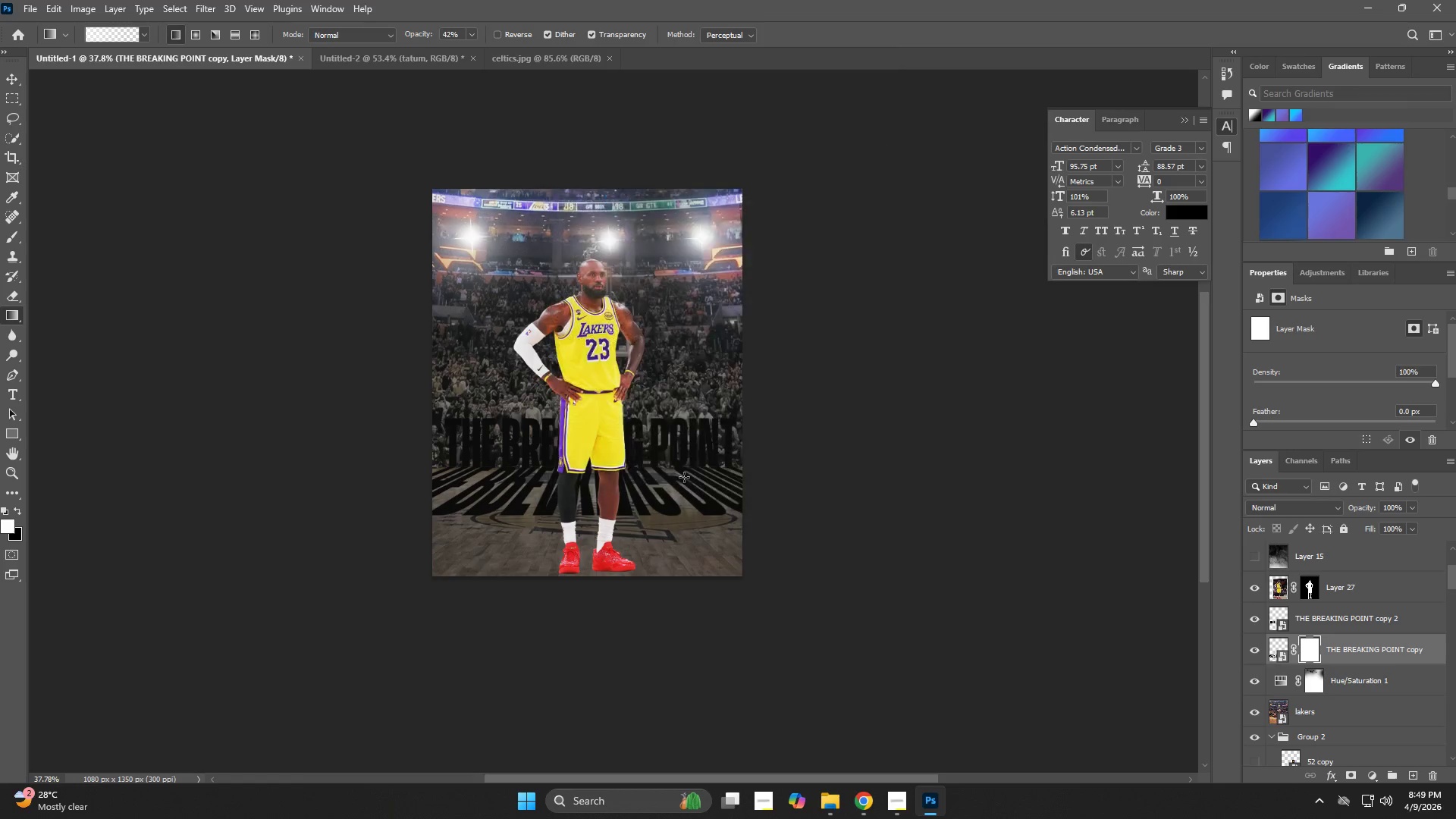 
hold_key(key=ShiftLeft, duration=1.5)
left_click_drag(start_coordinate=[603, 539], to_coordinate=[610, 473])
 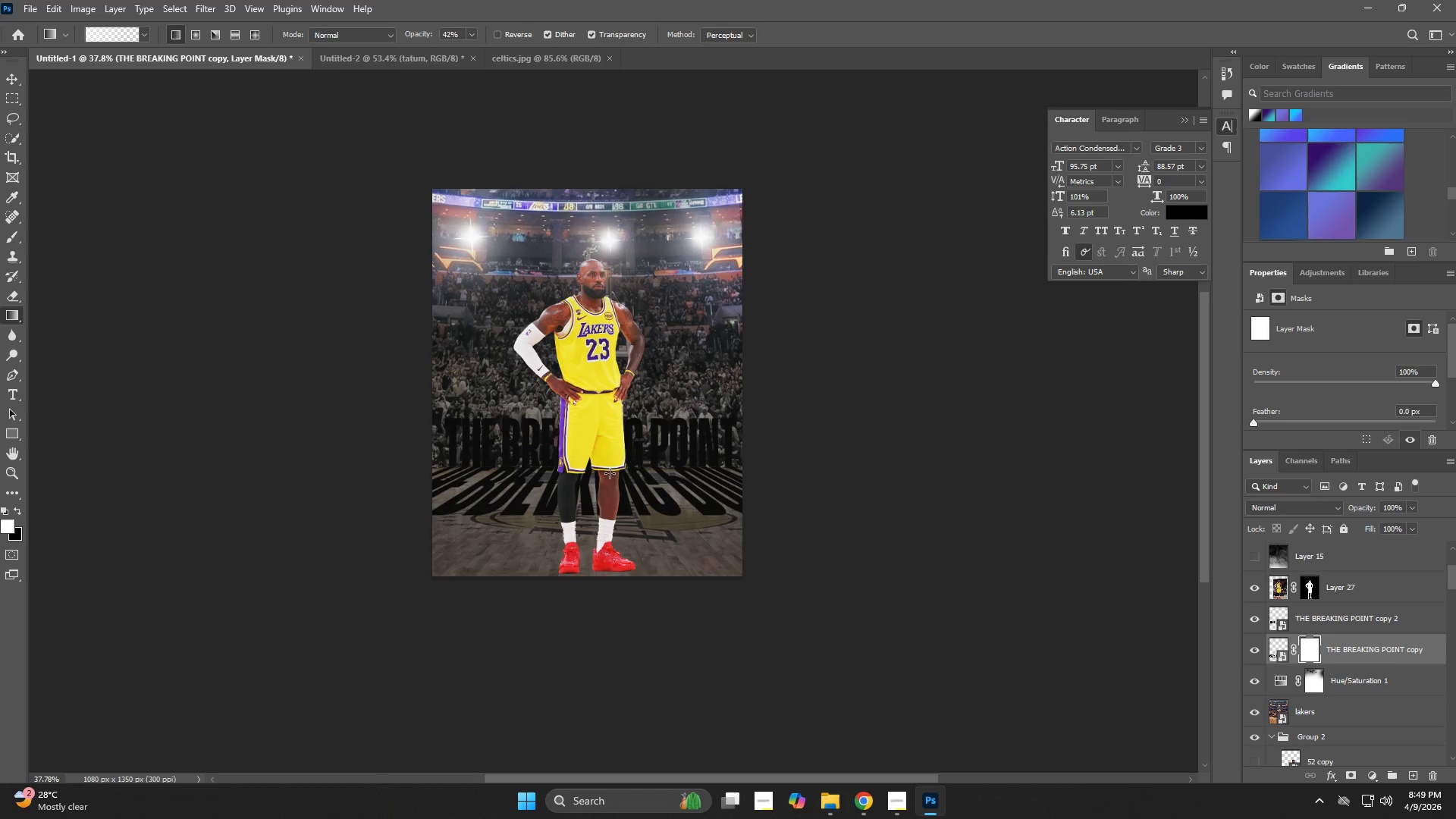 
key(Shift+ShiftLeft)
 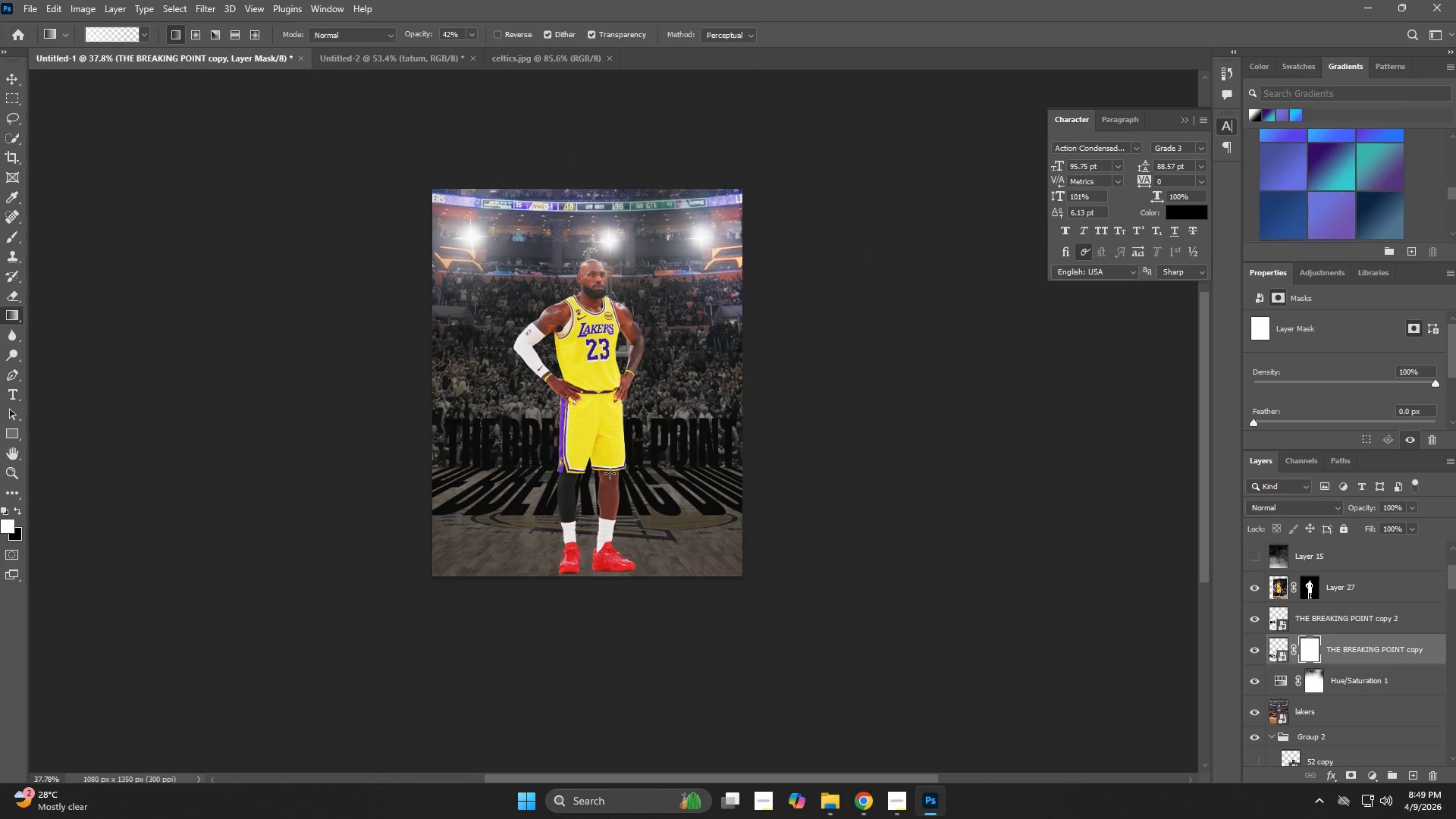 
key(Shift+ShiftLeft)
 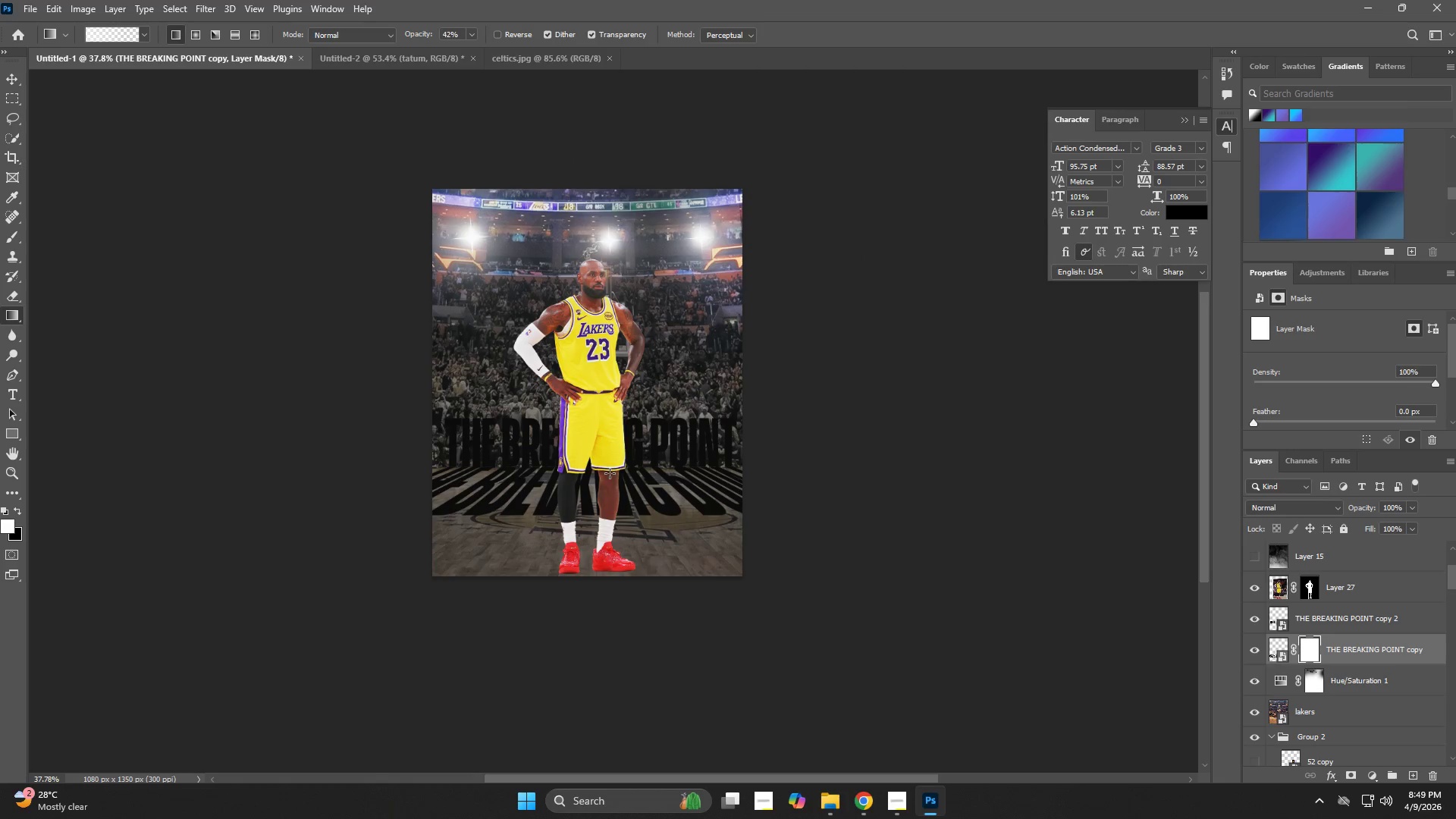 
hold_key(key=ShiftLeft, duration=4.59)
left_click_drag(start_coordinate=[588, 541], to_coordinate=[586, 469])
 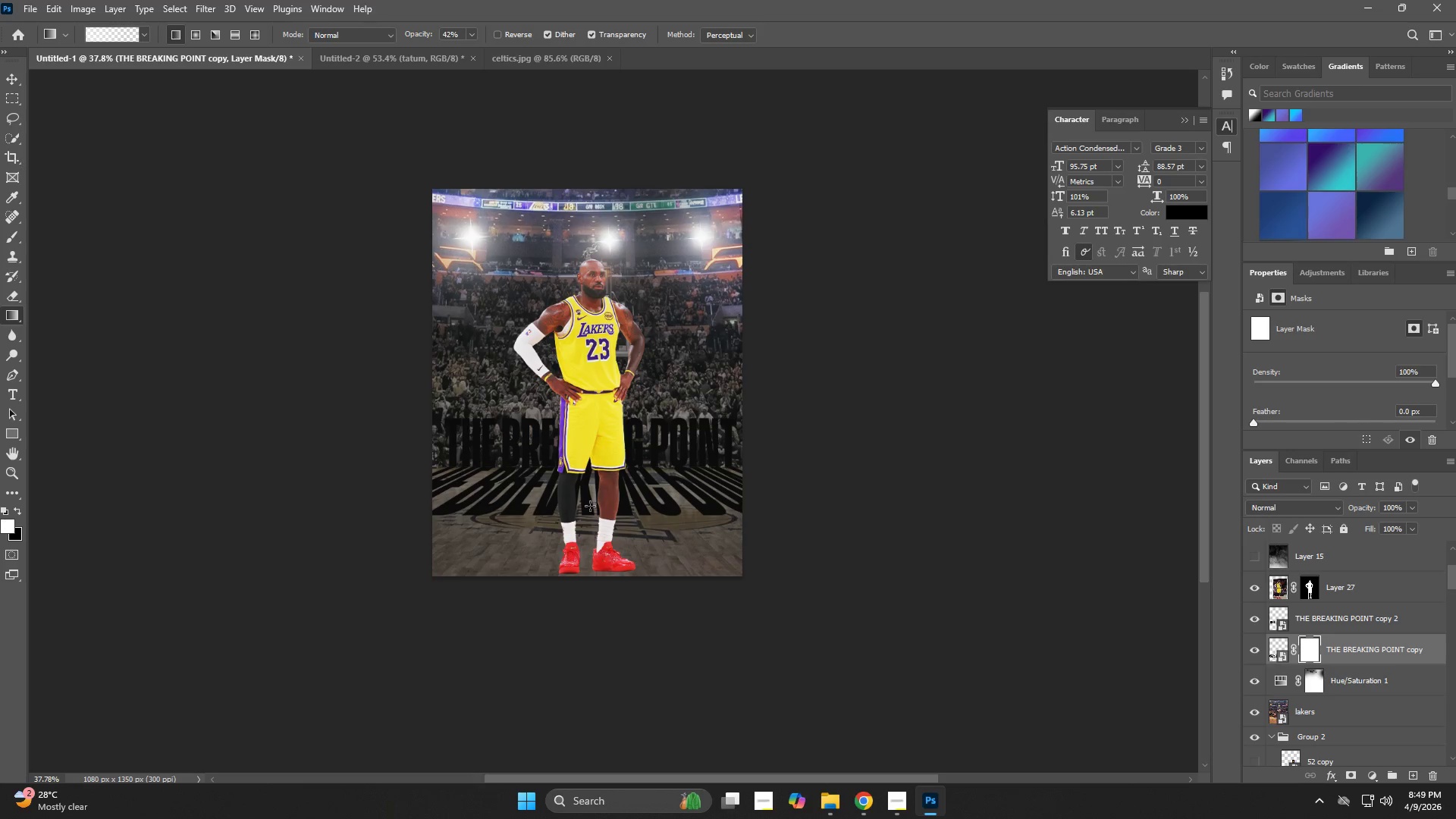 
hold_key(key=ShiftLeft, duration=1.08)
left_click_drag(start_coordinate=[602, 527], to_coordinate=[597, 475])
 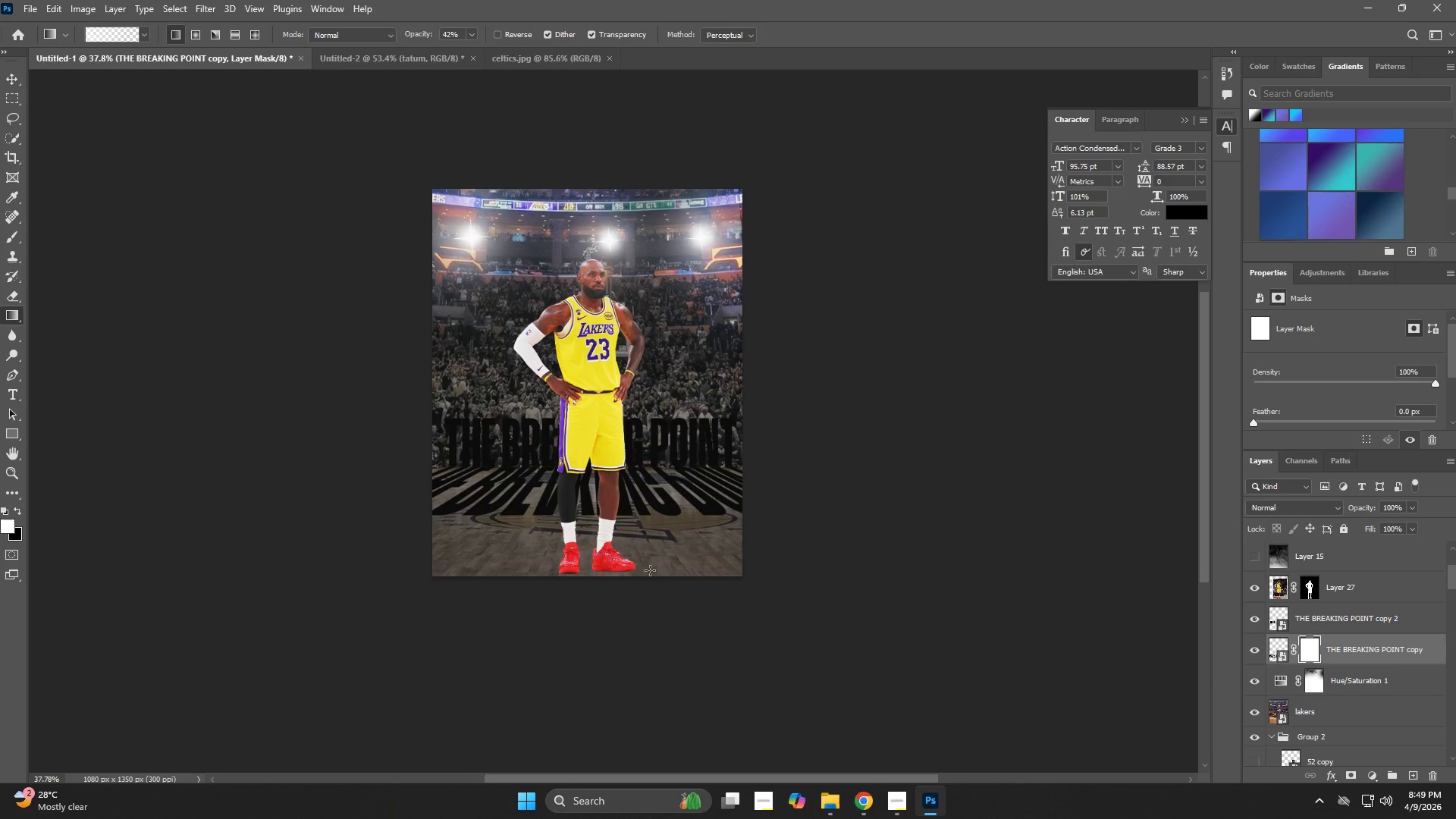 
wait(5.7)
 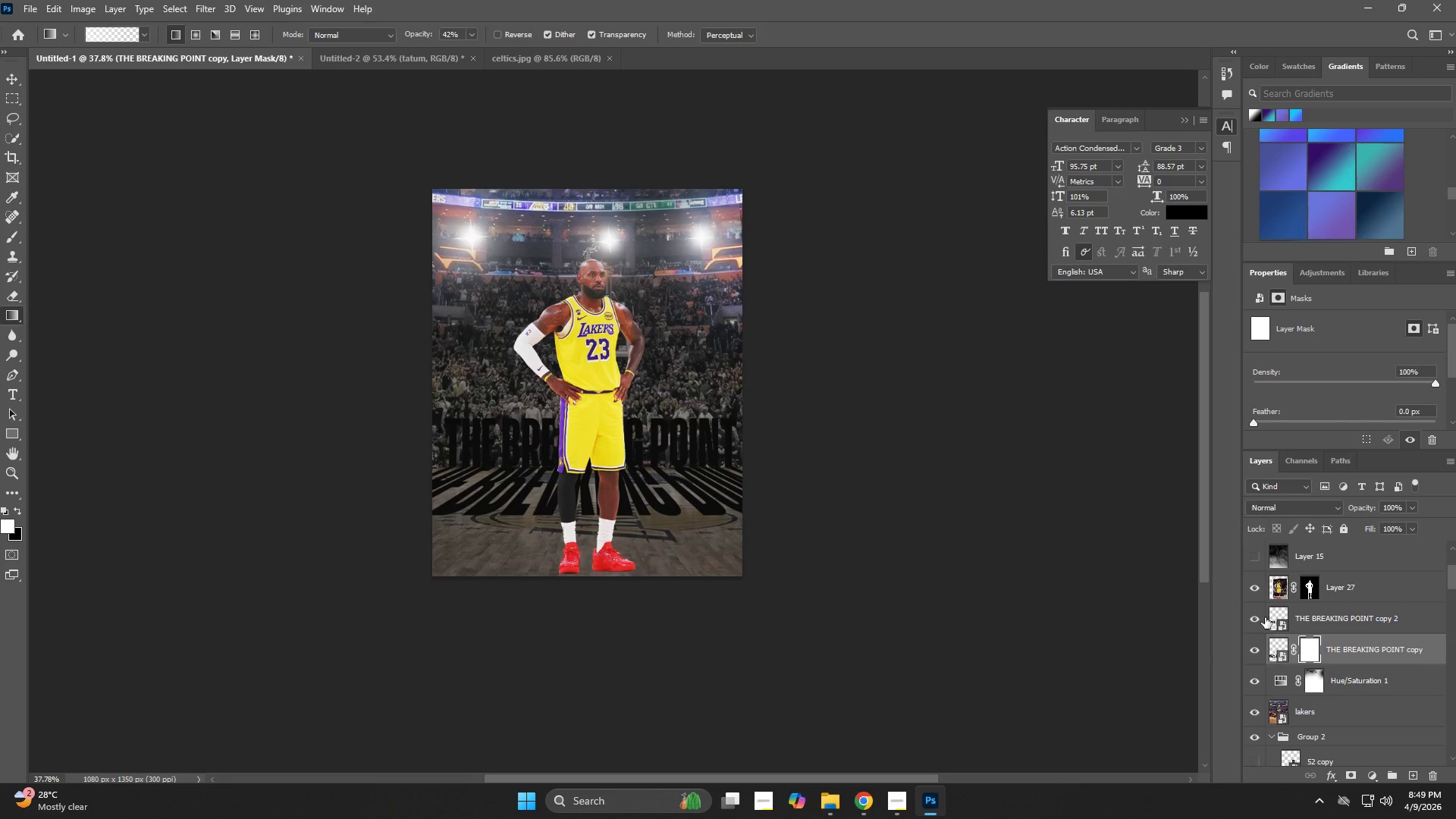 
left_click([1360, 660])
 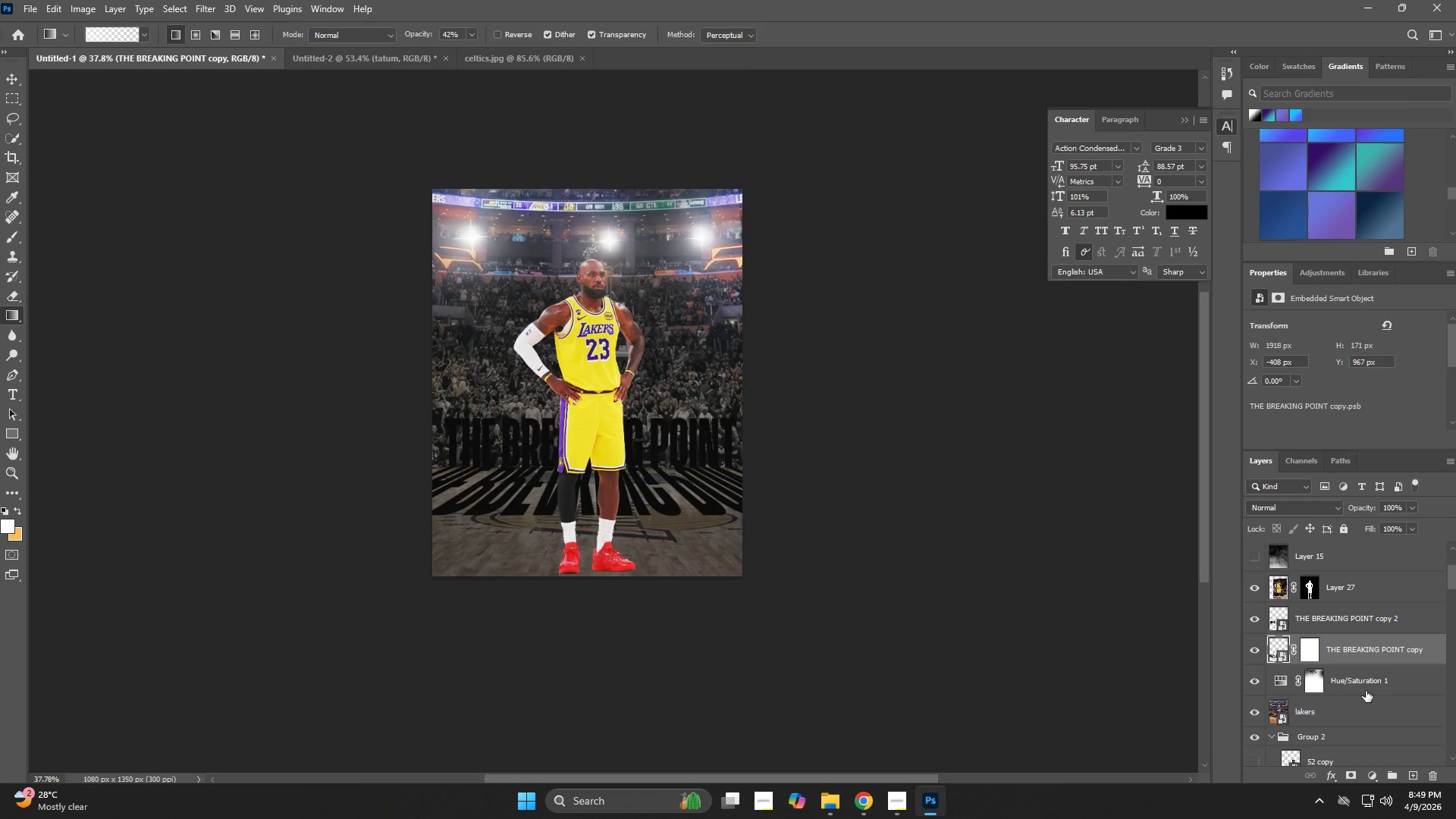 
left_click([1257, 557])
 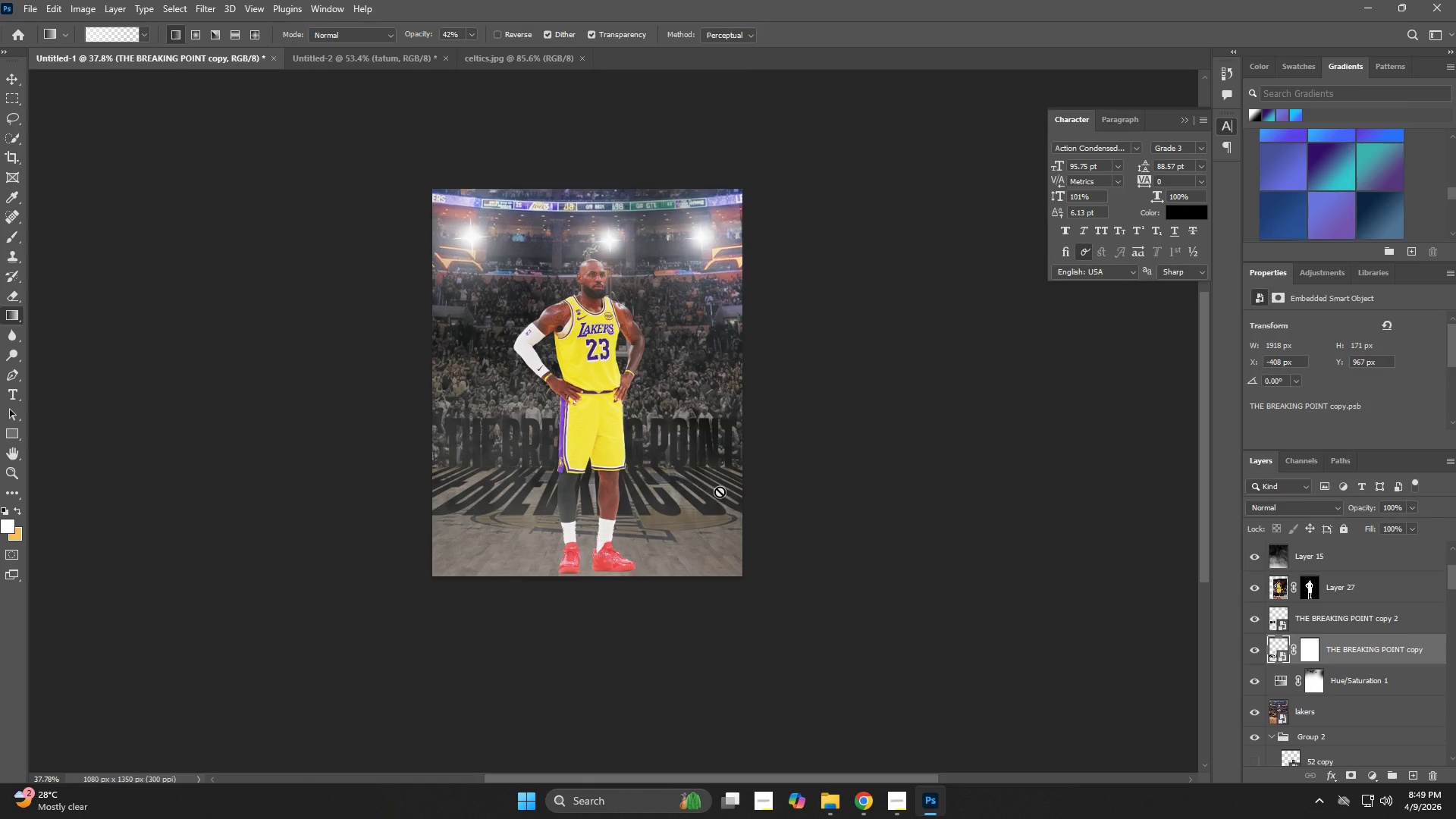 
wait(11.56)
 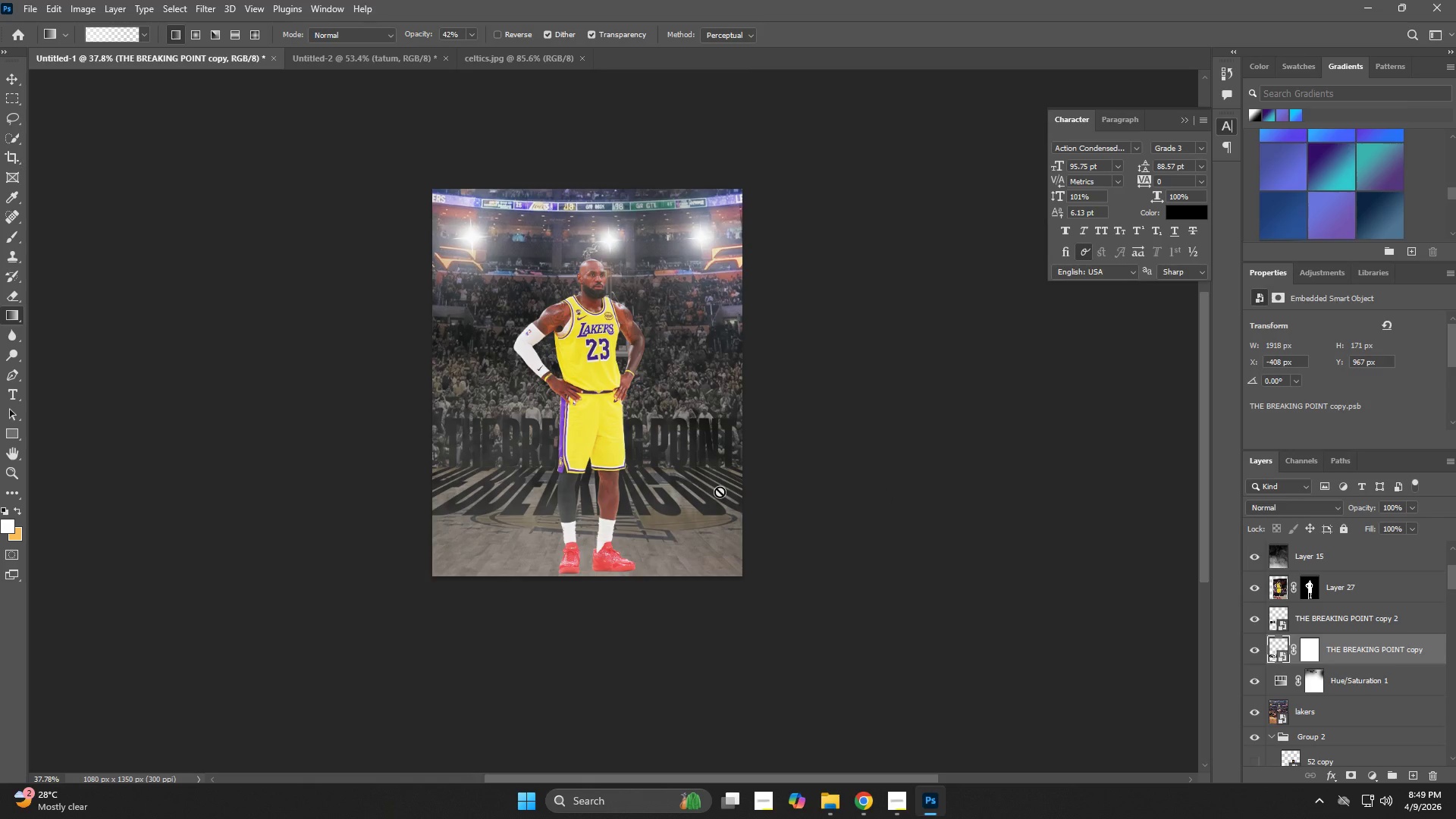 
type(VV)
 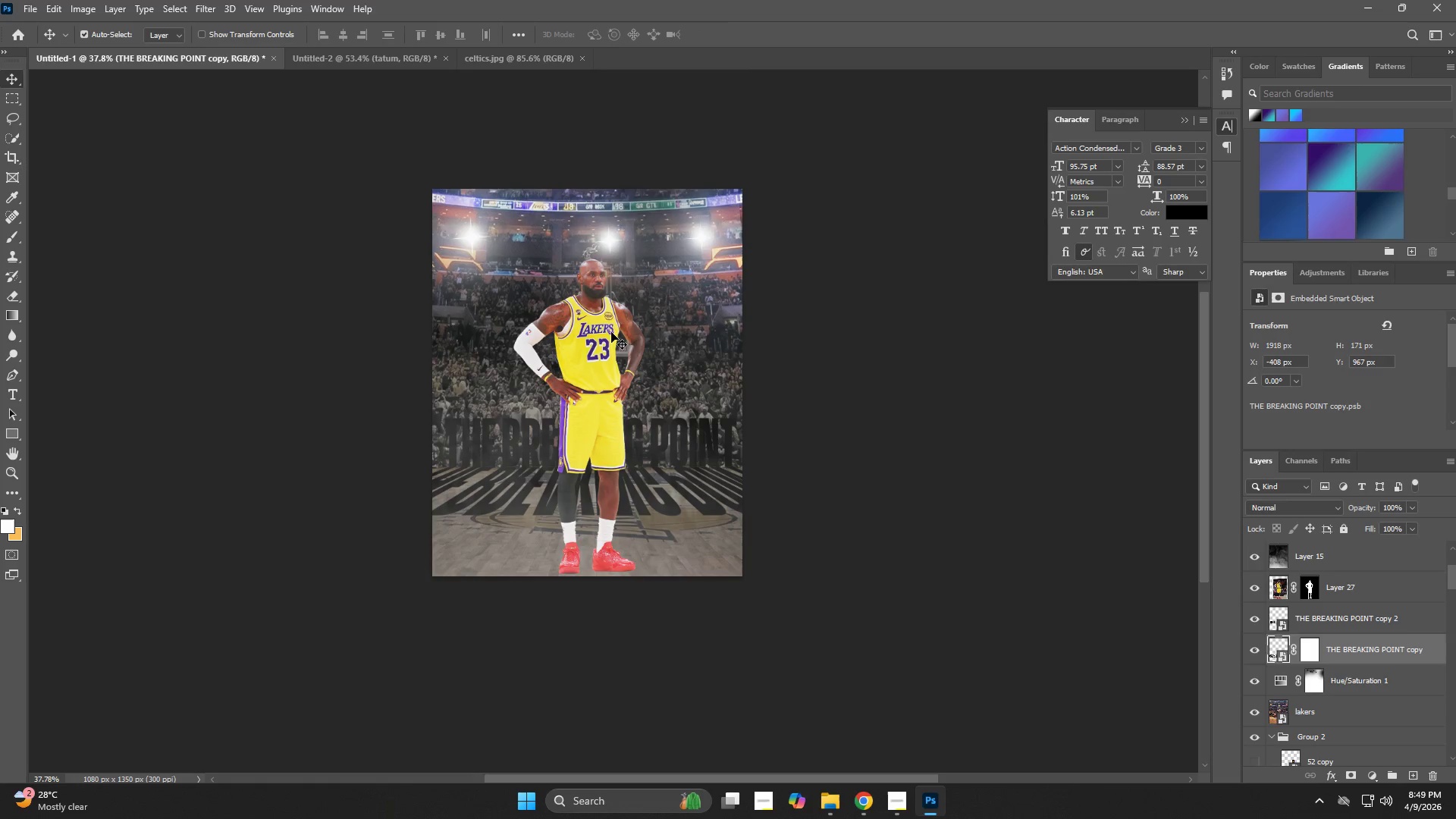 
left_click([610, 317])
 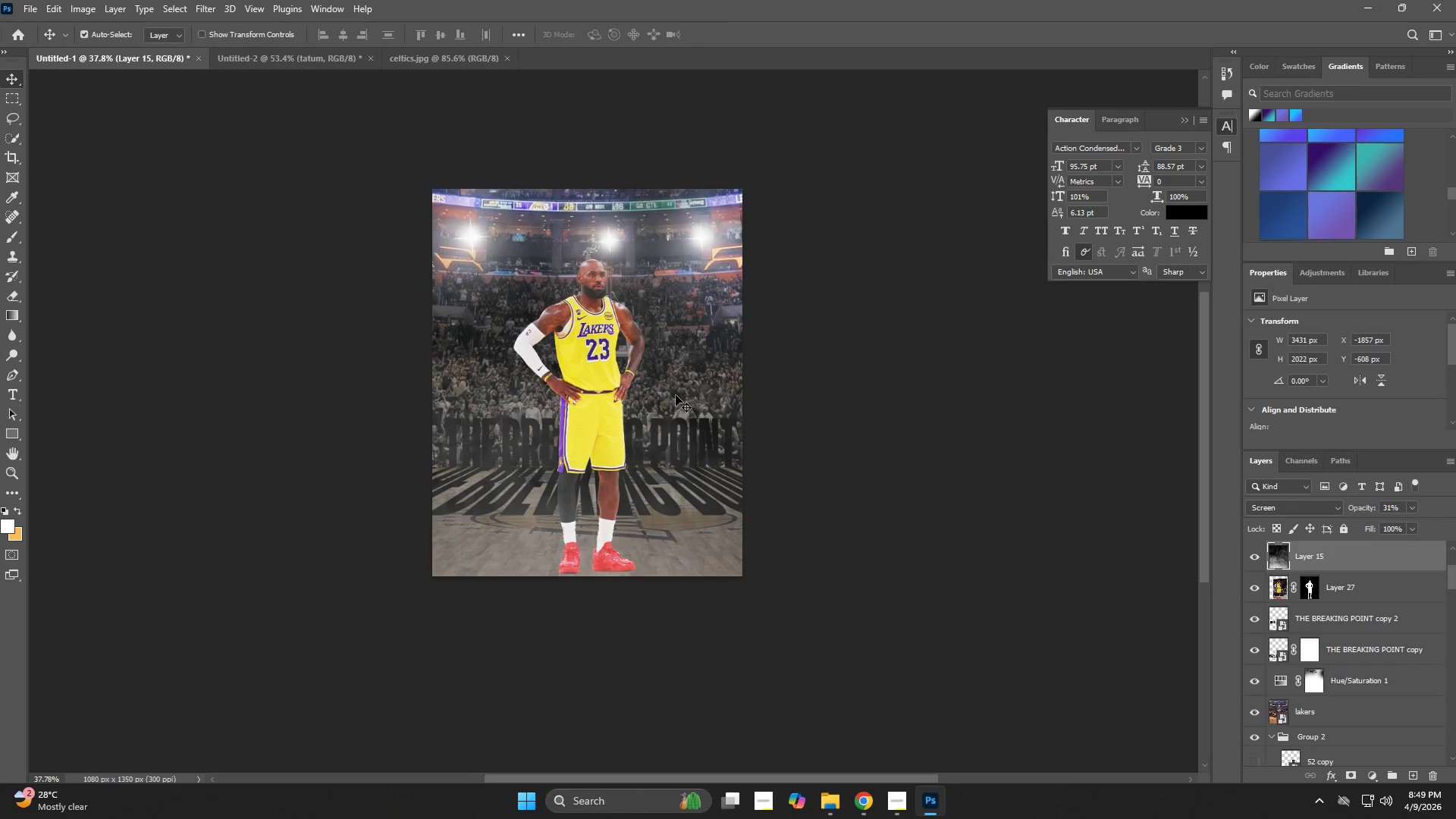 
scroll: coordinate [1312, 624], scroll_direction: down, amount: 2.0
 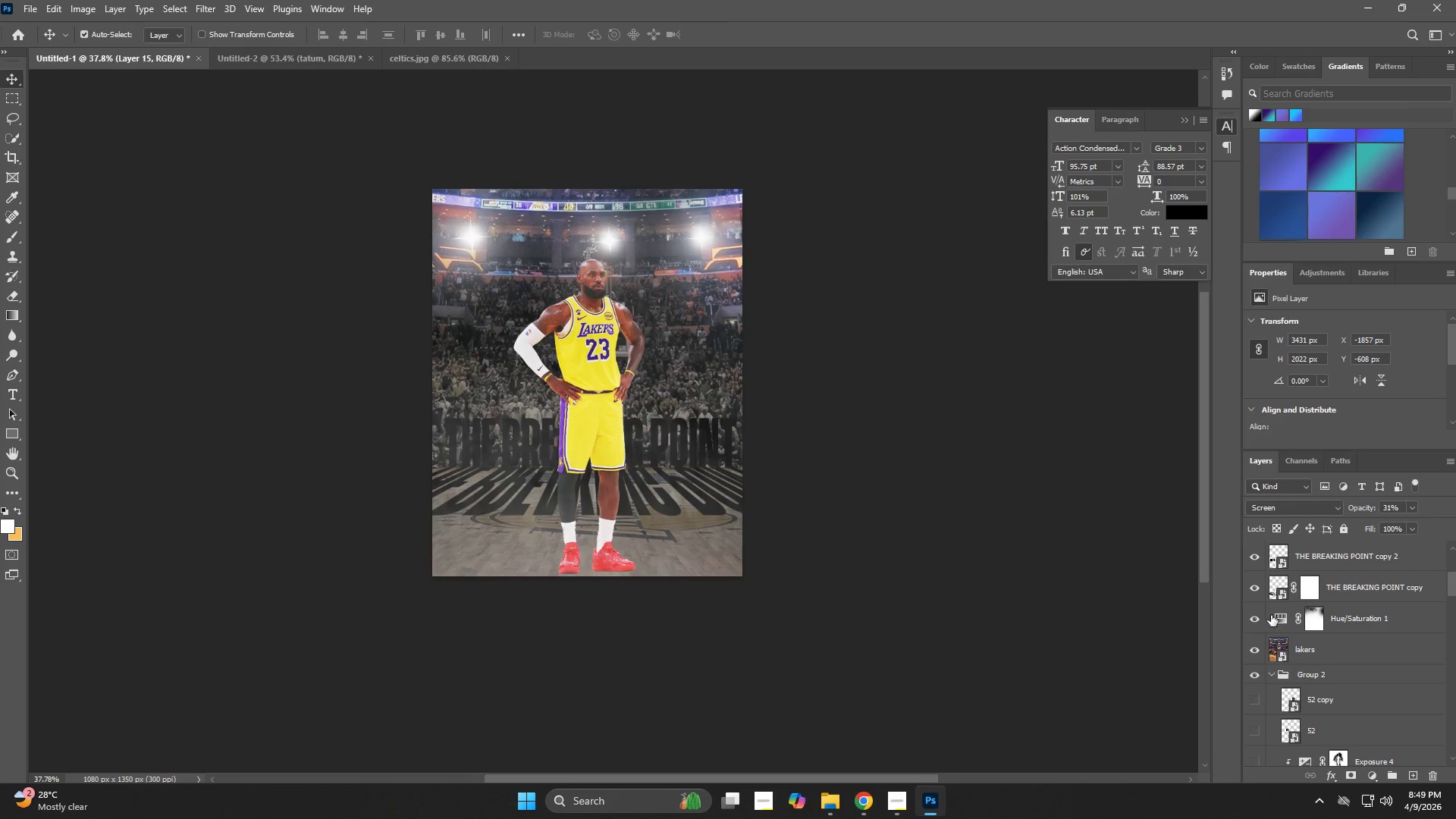 
left_click([1250, 617])
 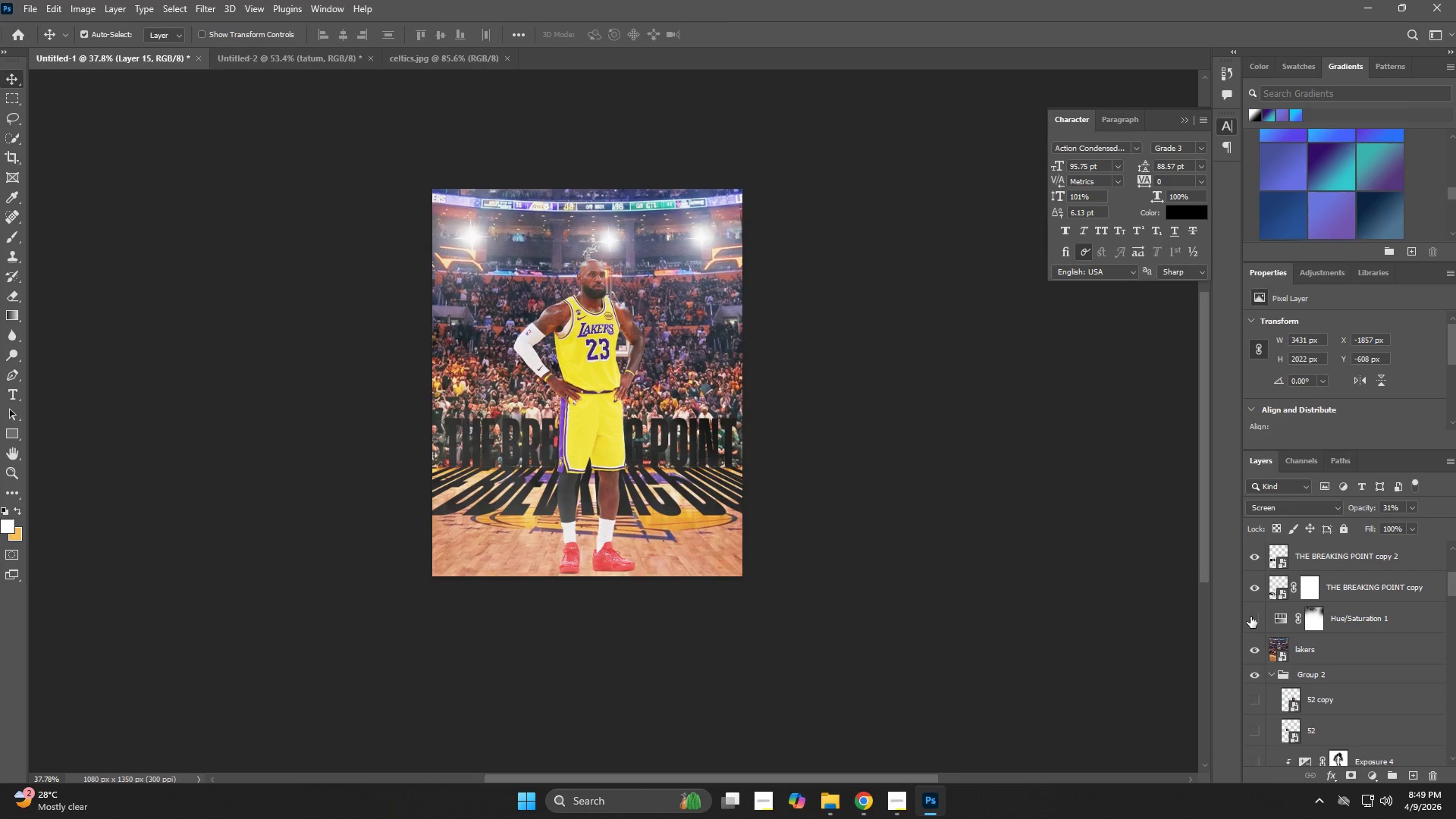 
left_click([1250, 617])
 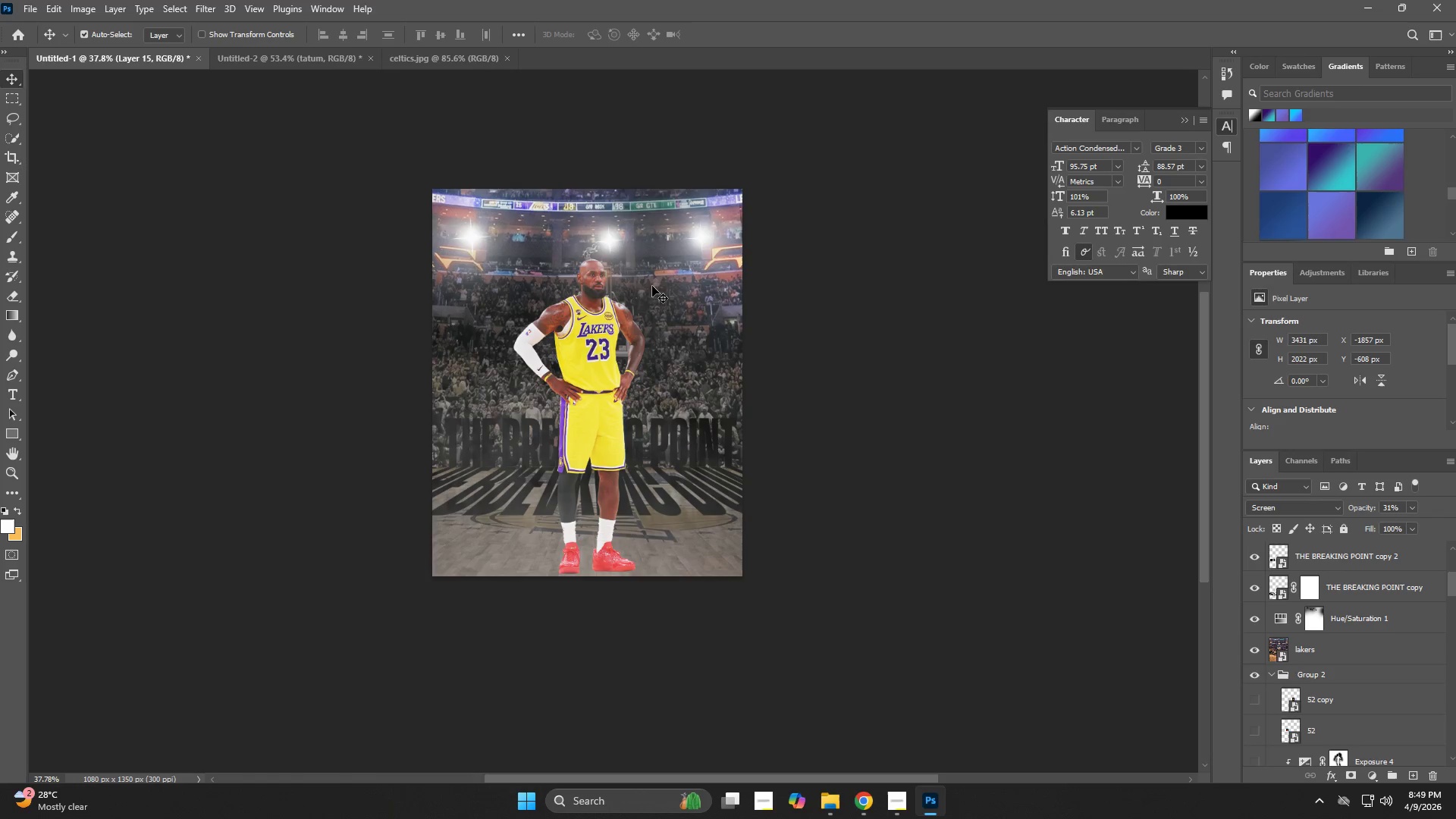 
wait(6.67)
 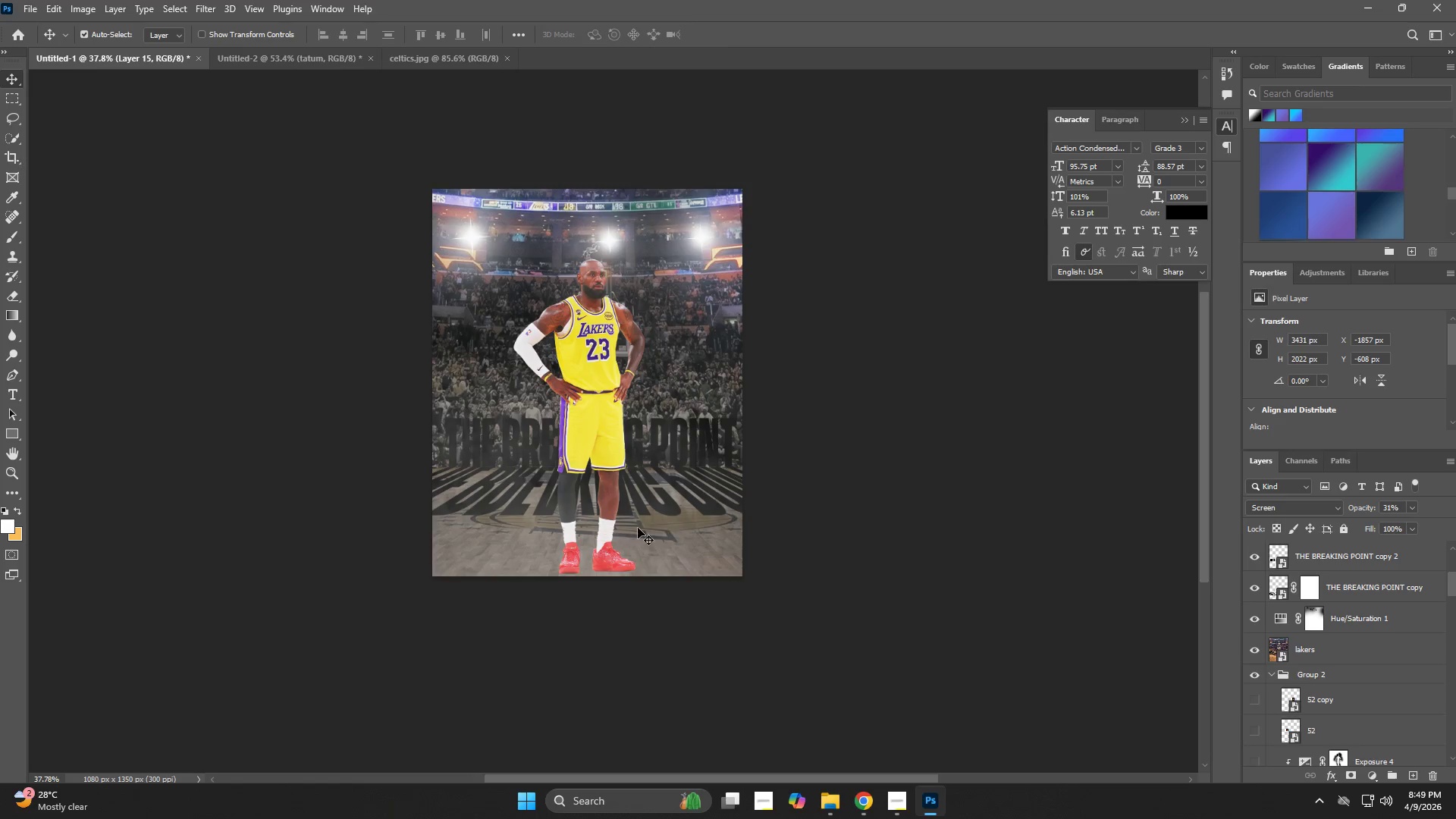 
left_click([596, 337])
 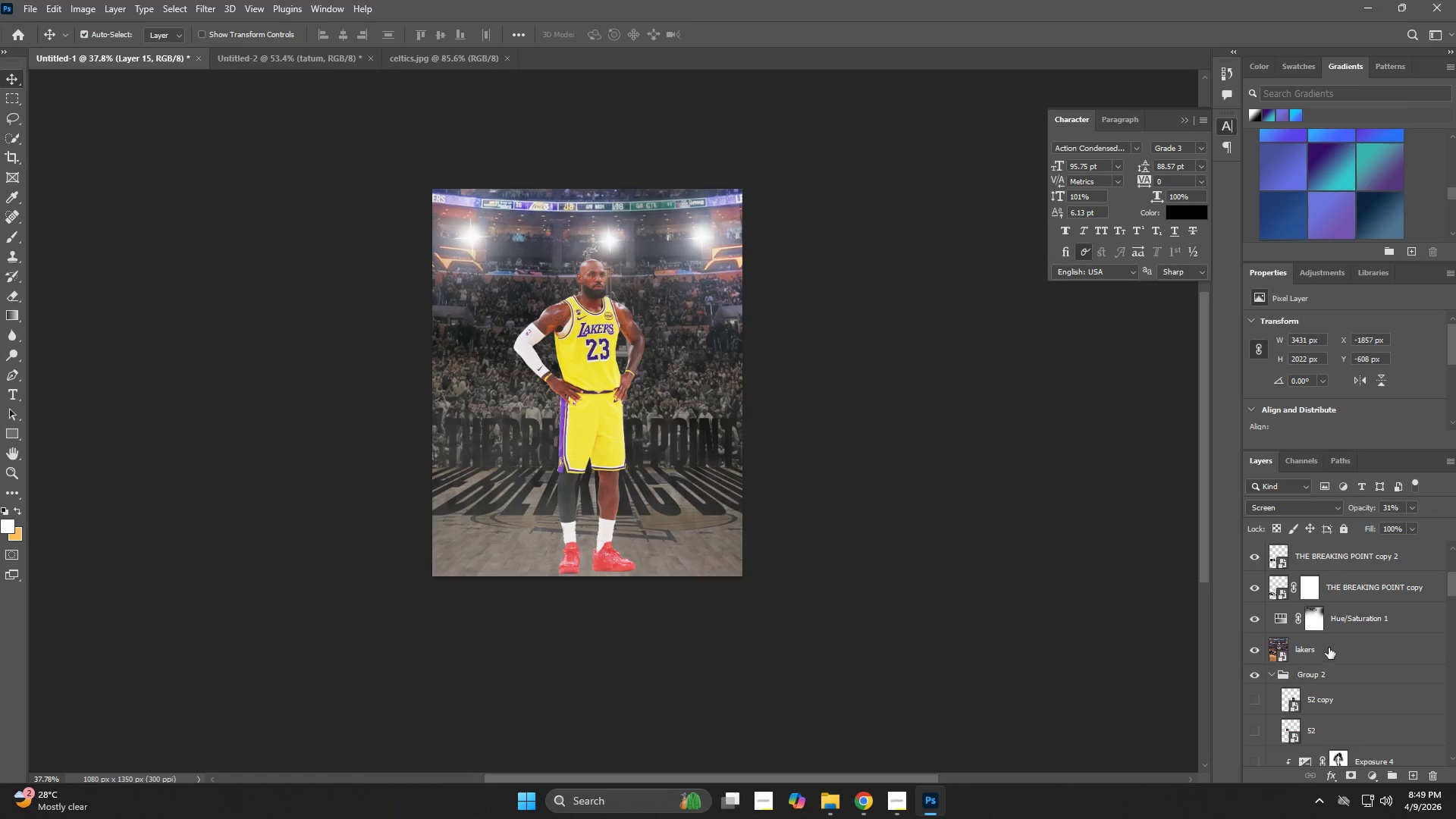 
scroll: coordinate [1338, 647], scroll_direction: up, amount: 3.0
 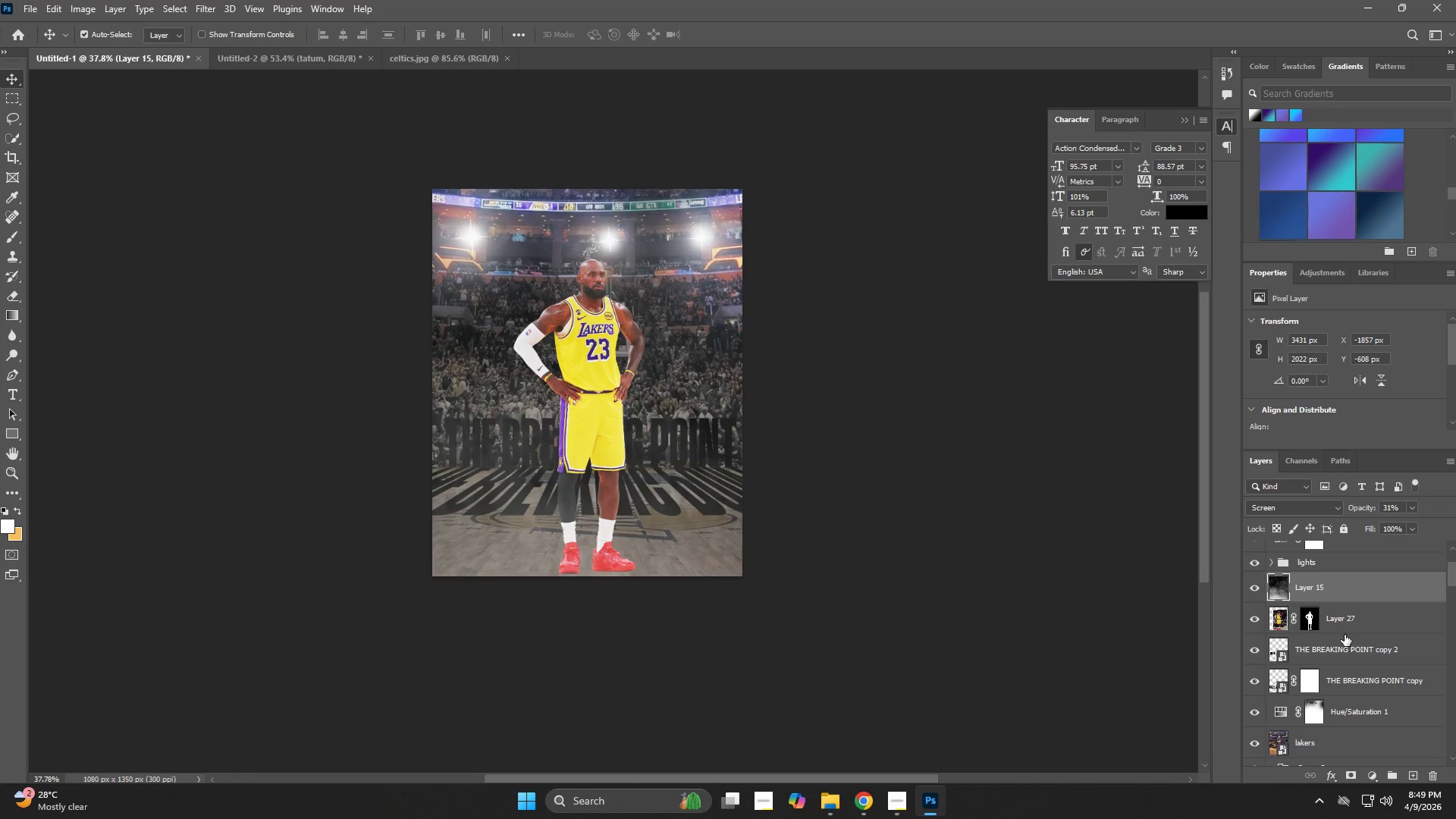 
left_click([1345, 625])
 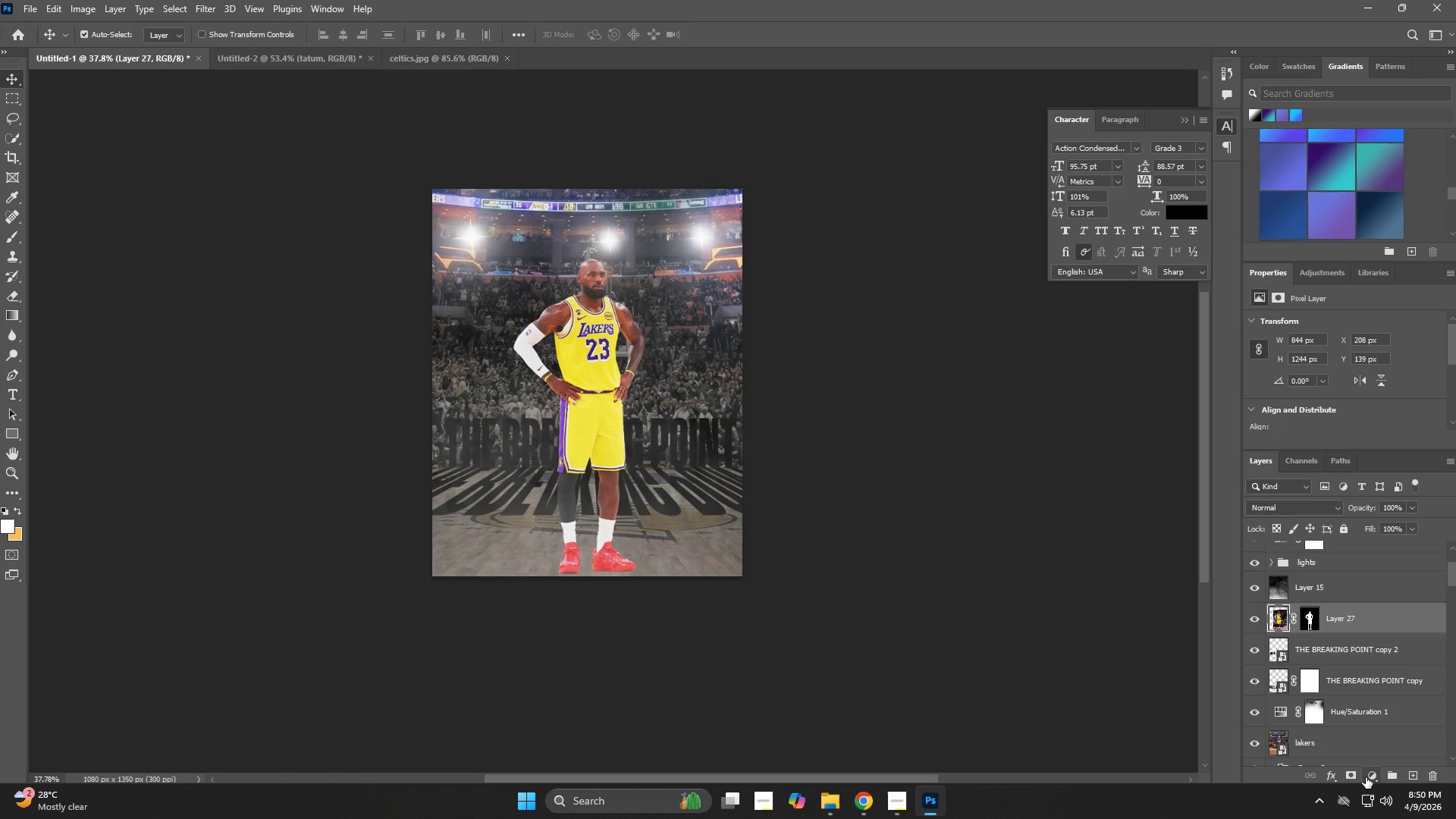 
left_click([1367, 777])
 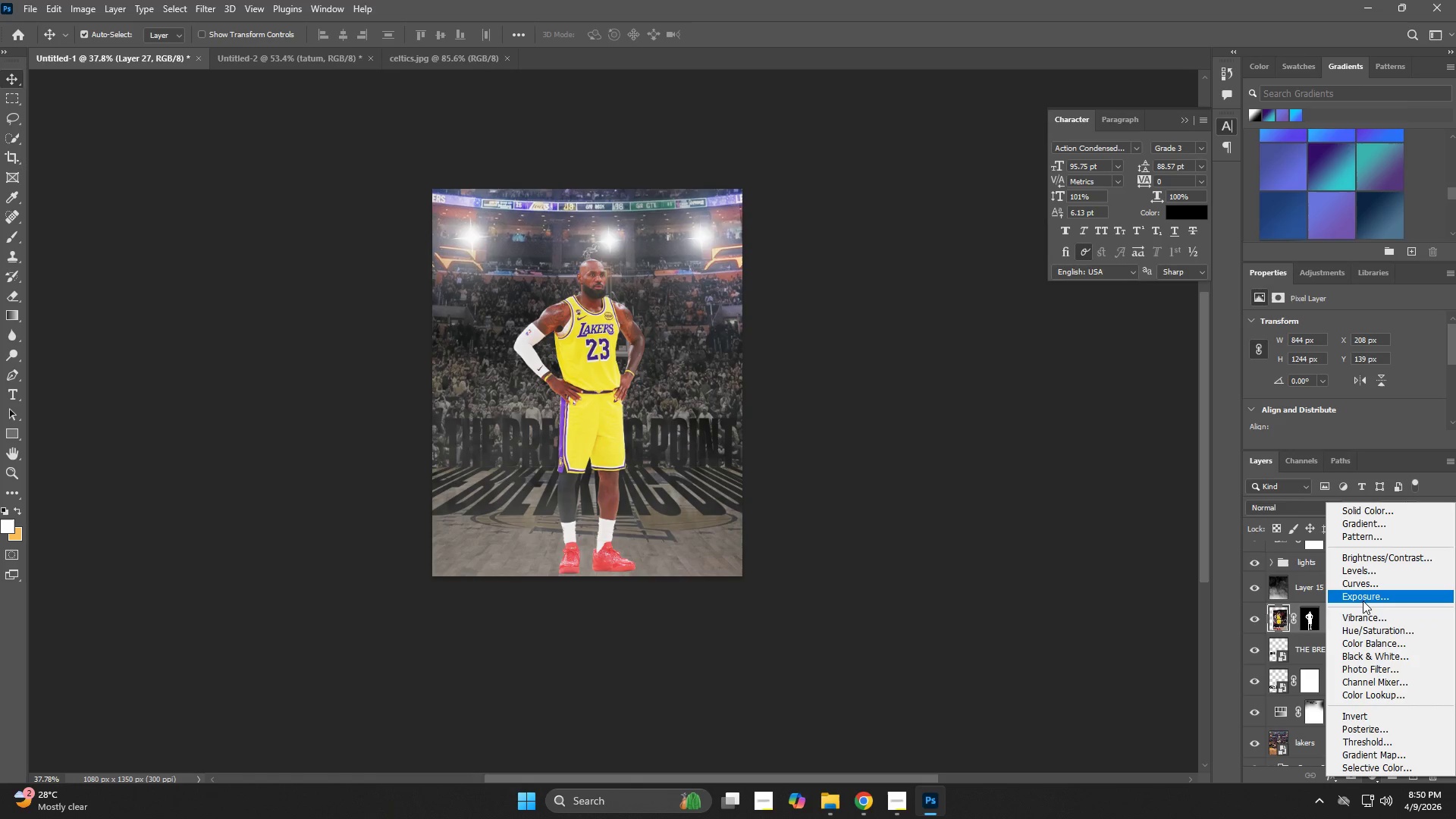 
wait(7.98)
 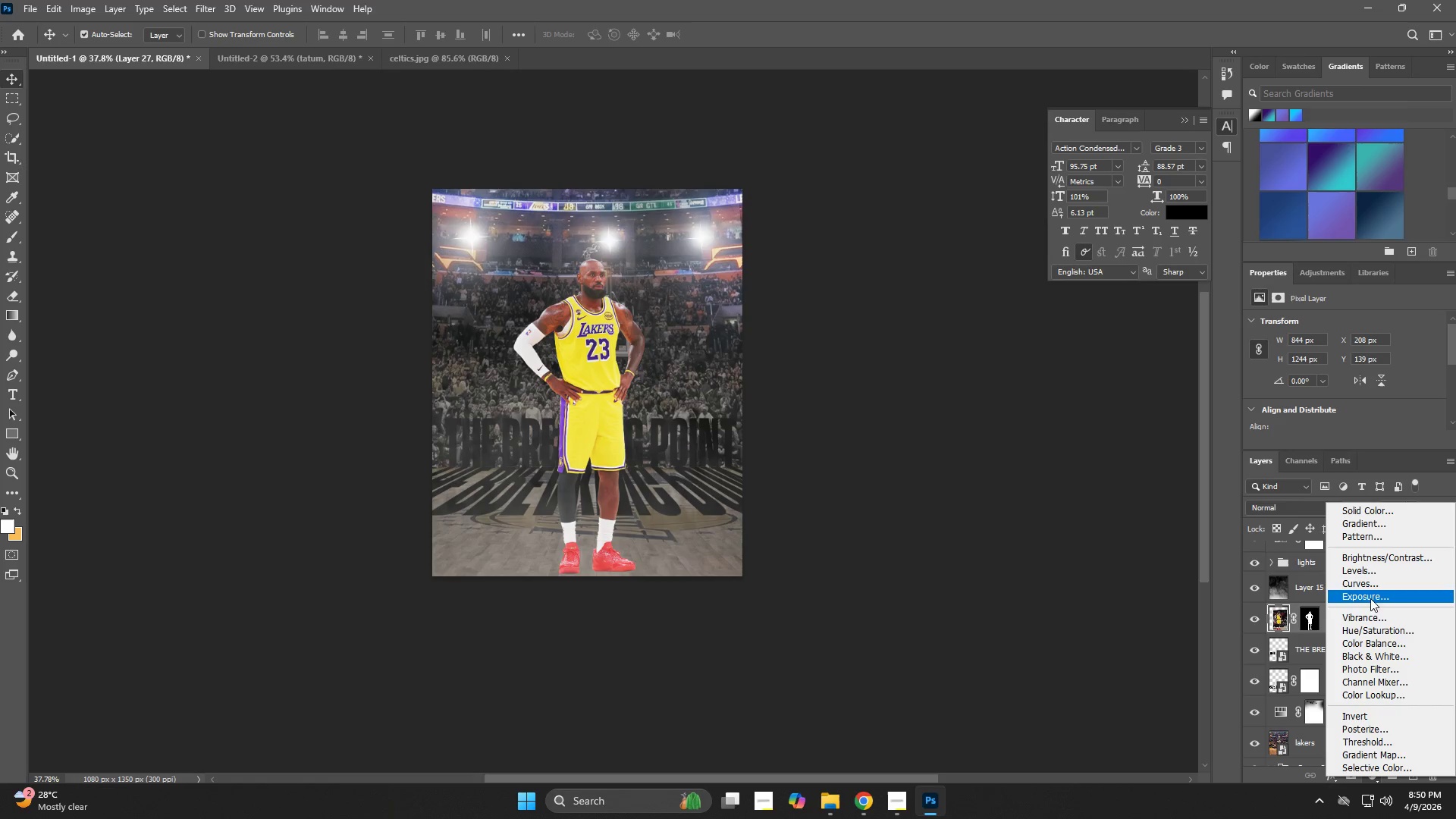 
left_click([1341, 649])
 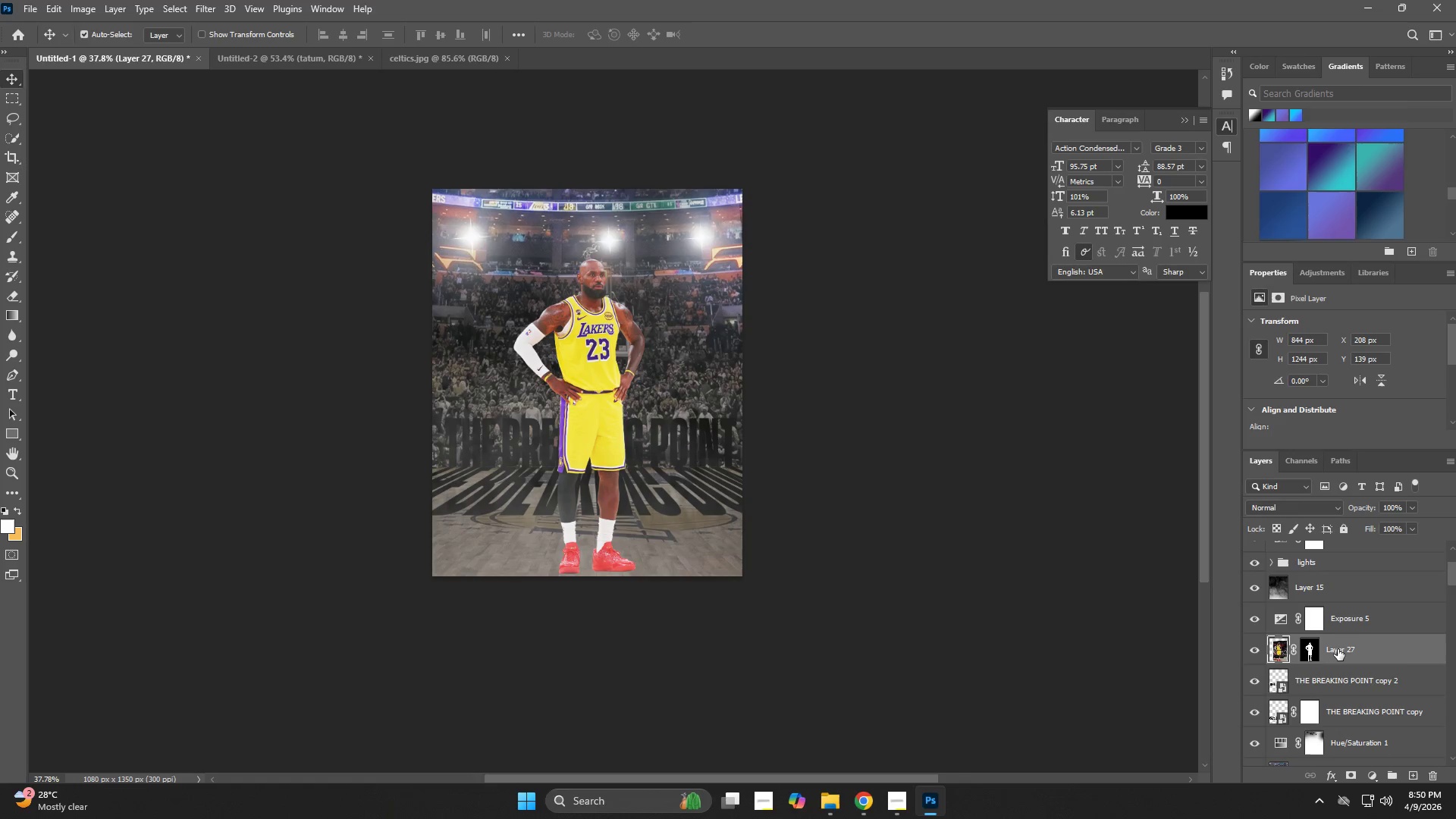 
key(Control+ControlLeft)
 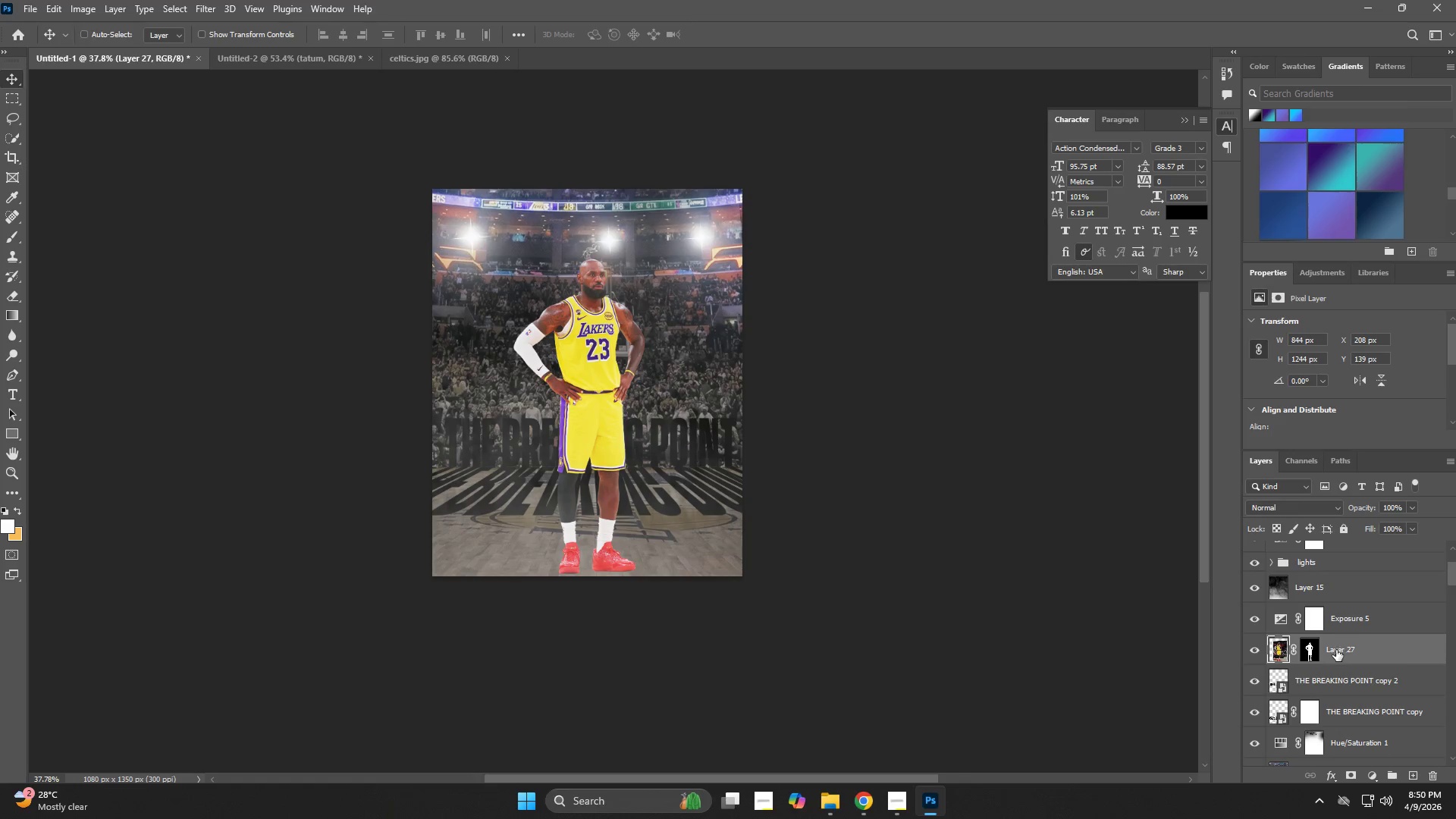 
key(Control+Shift+ShiftLeft)
 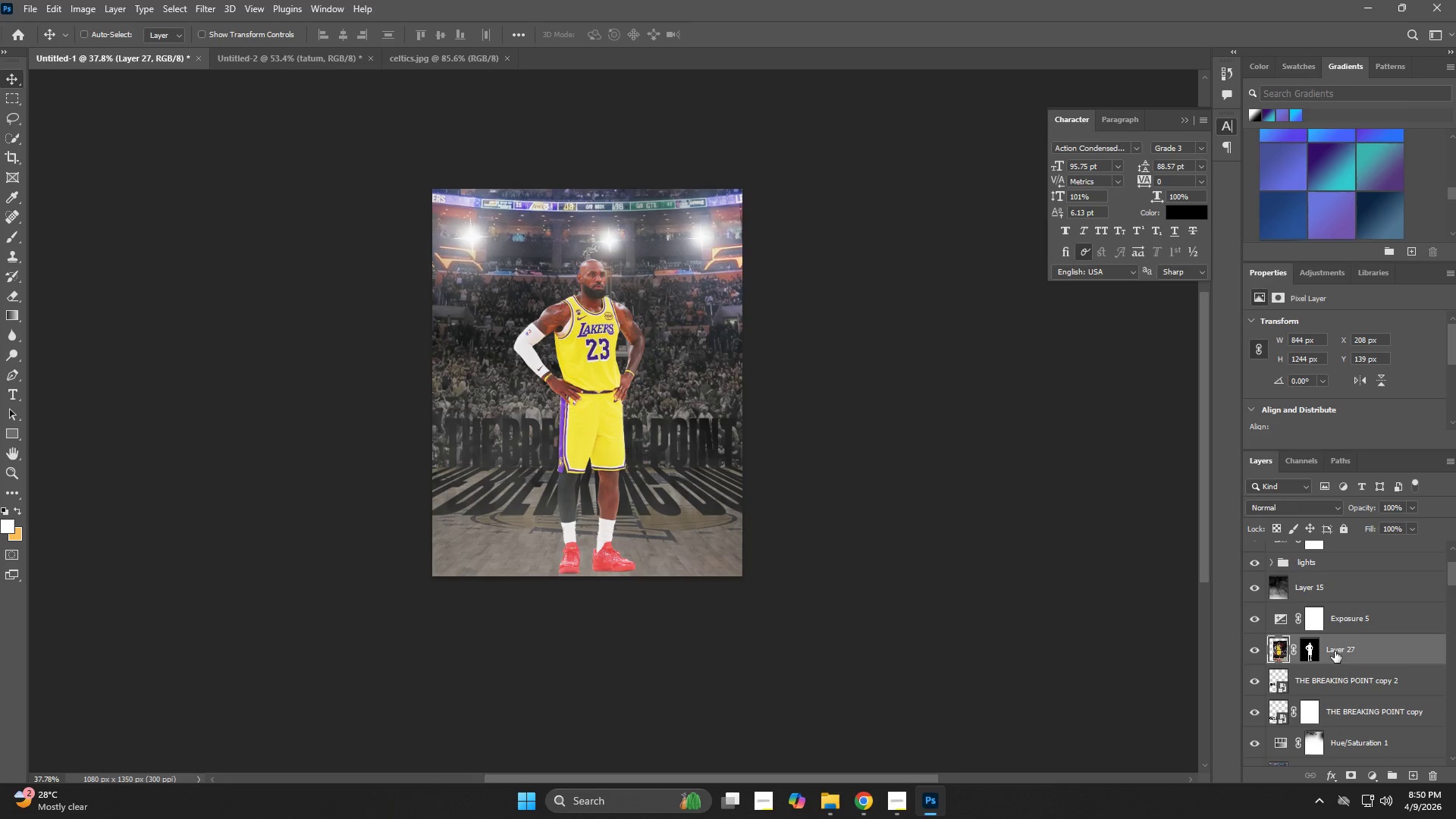 
key(Control+Shift+A)
 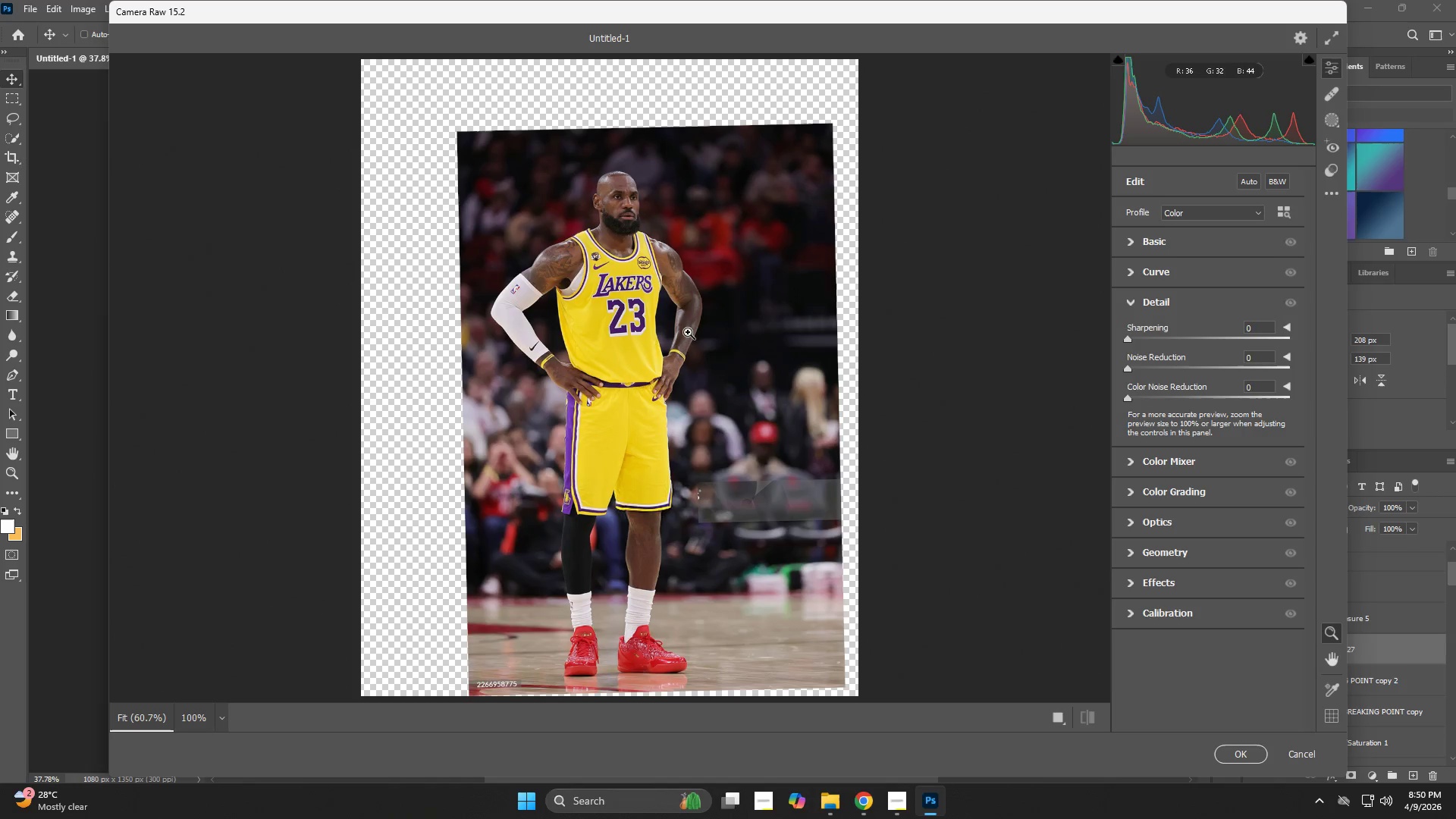 
left_click([1193, 240])
 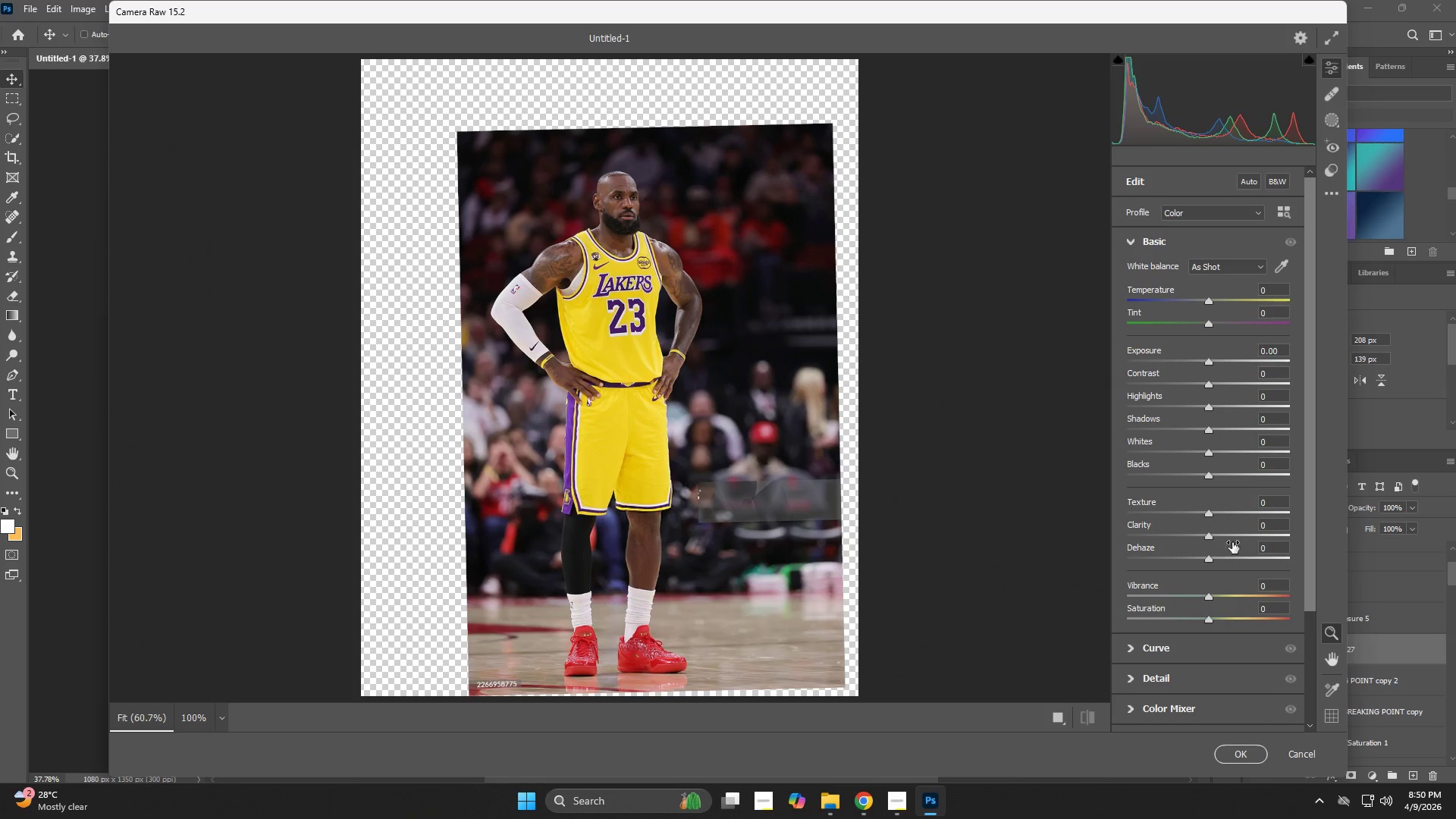 
left_click_drag(start_coordinate=[1237, 533], to_coordinate=[1254, 533])
 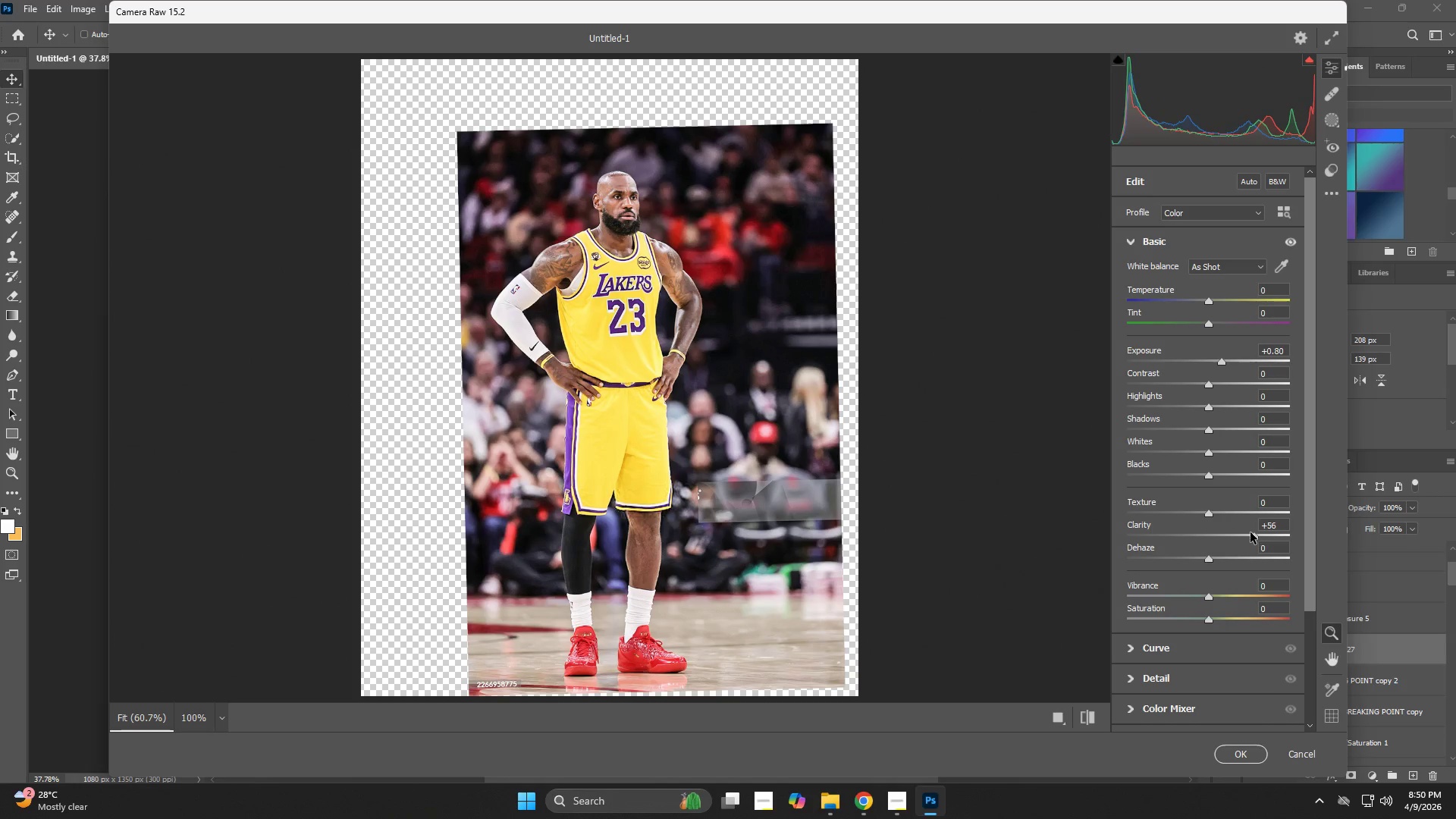 
left_click_drag(start_coordinate=[1193, 453], to_coordinate=[1168, 457])
 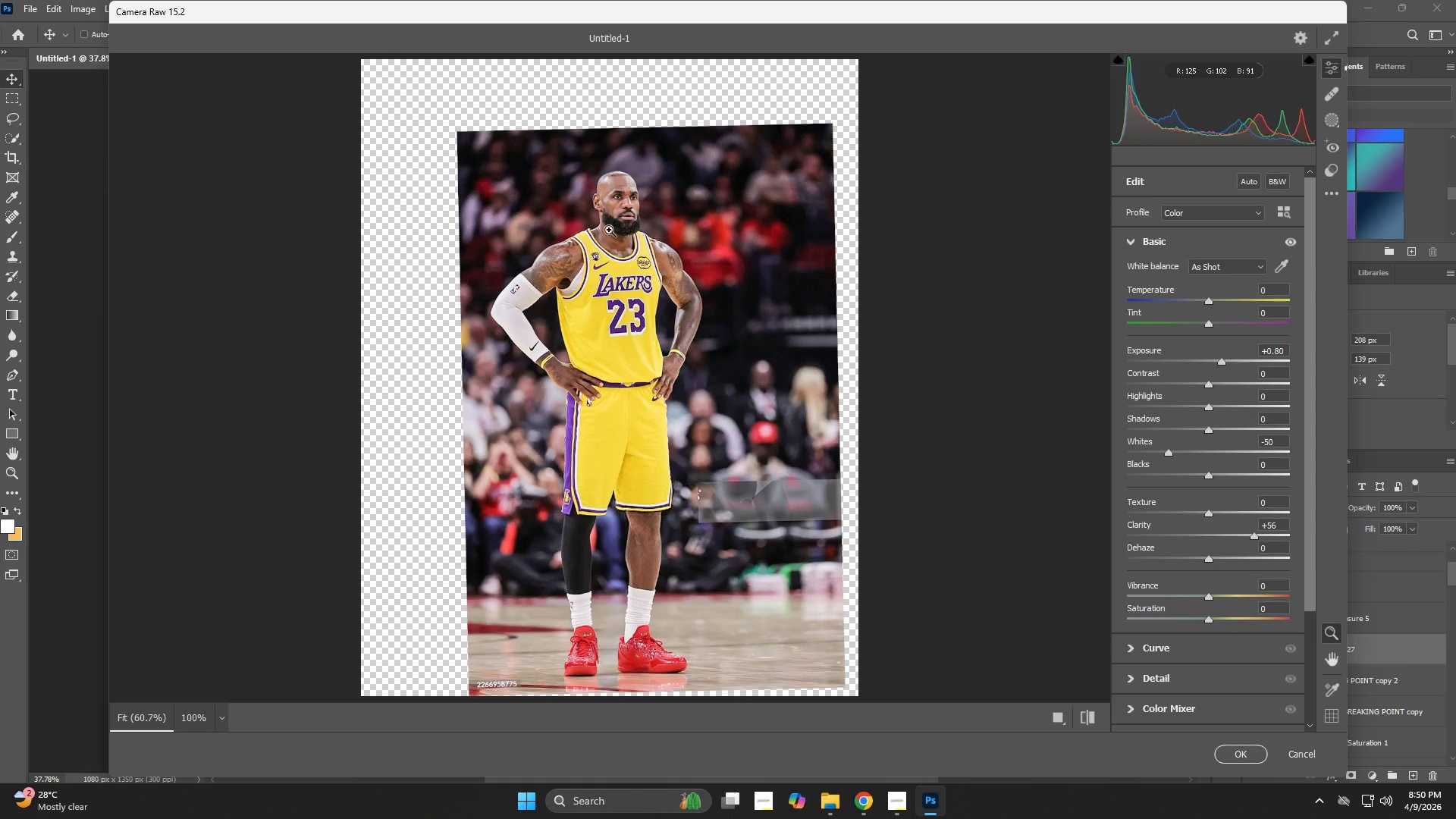 
left_click_drag(start_coordinate=[607, 217], to_coordinate=[652, 237])
 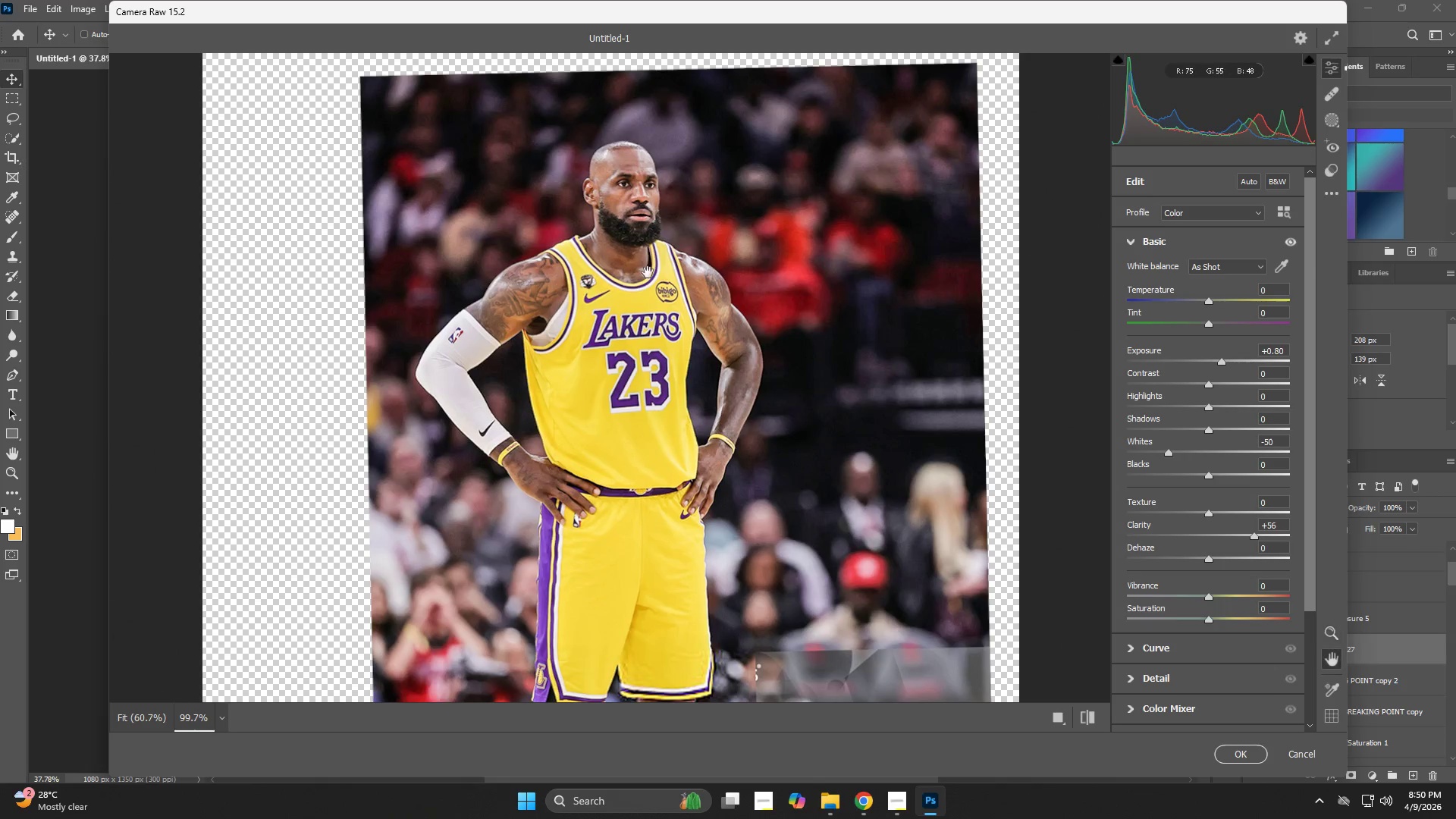 
hold_key(key=Space, duration=0.56)
 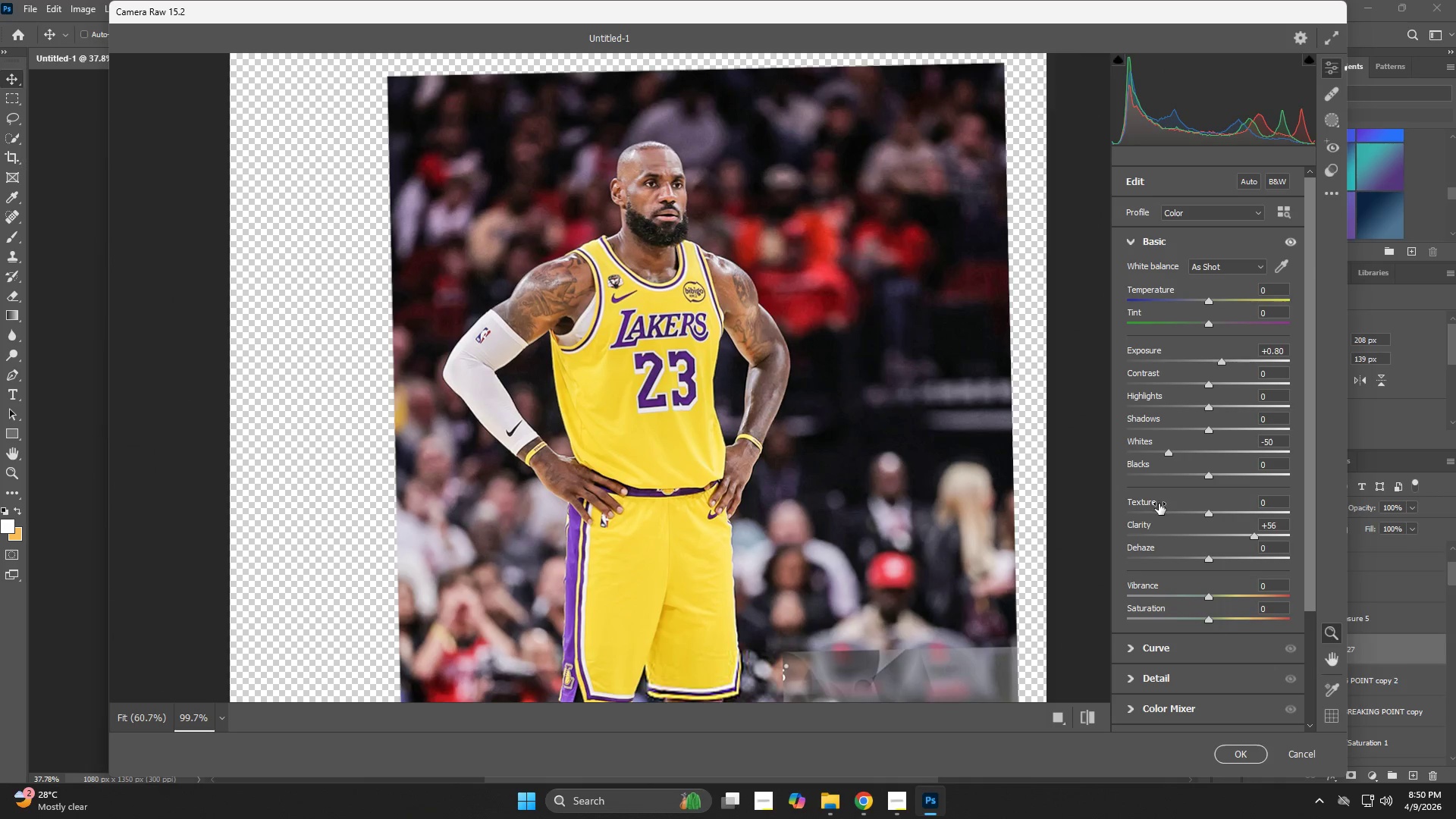 
left_click_drag(start_coordinate=[648, 272], to_coordinate=[675, 272])
 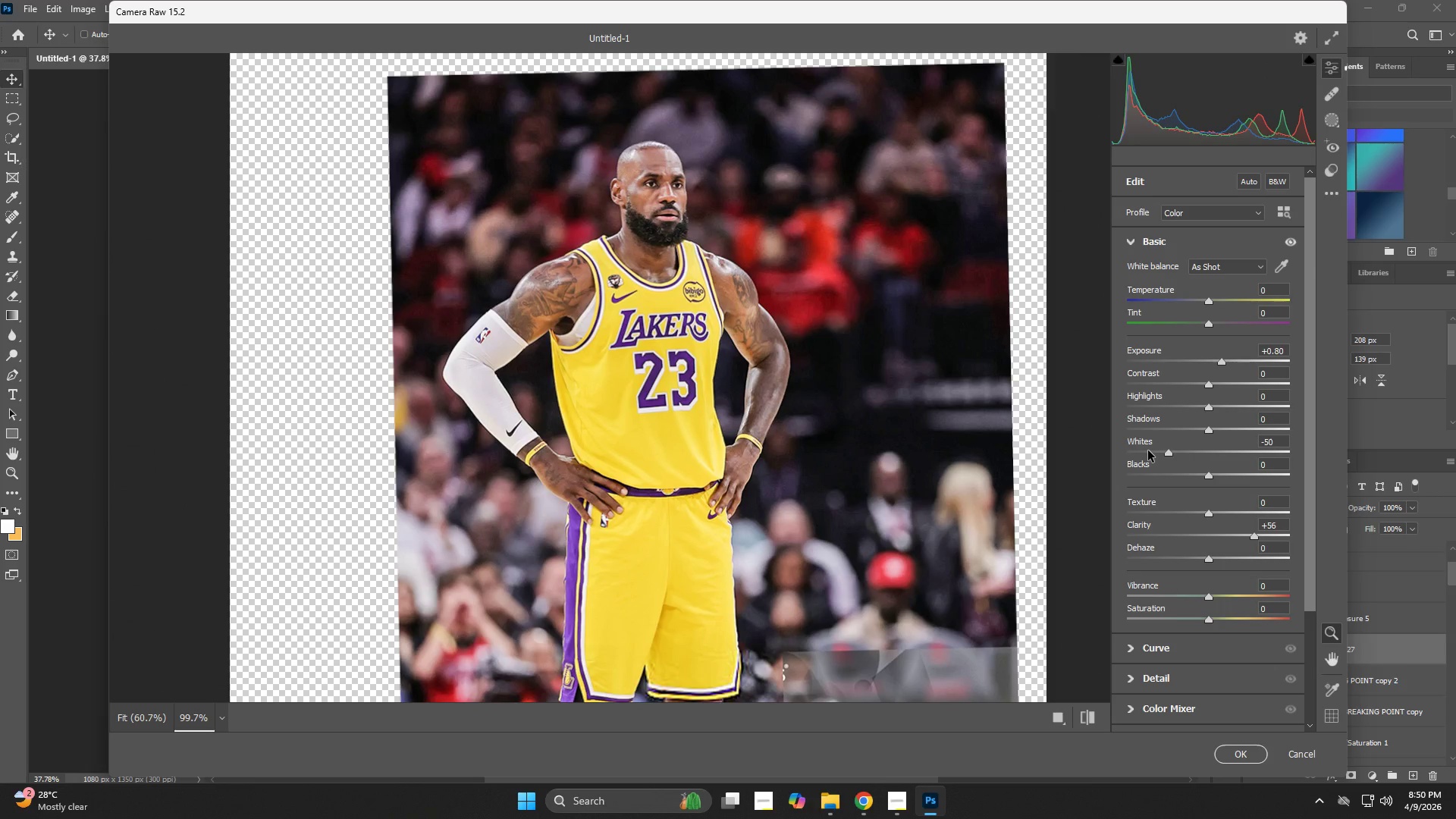 
wait(5.2)
 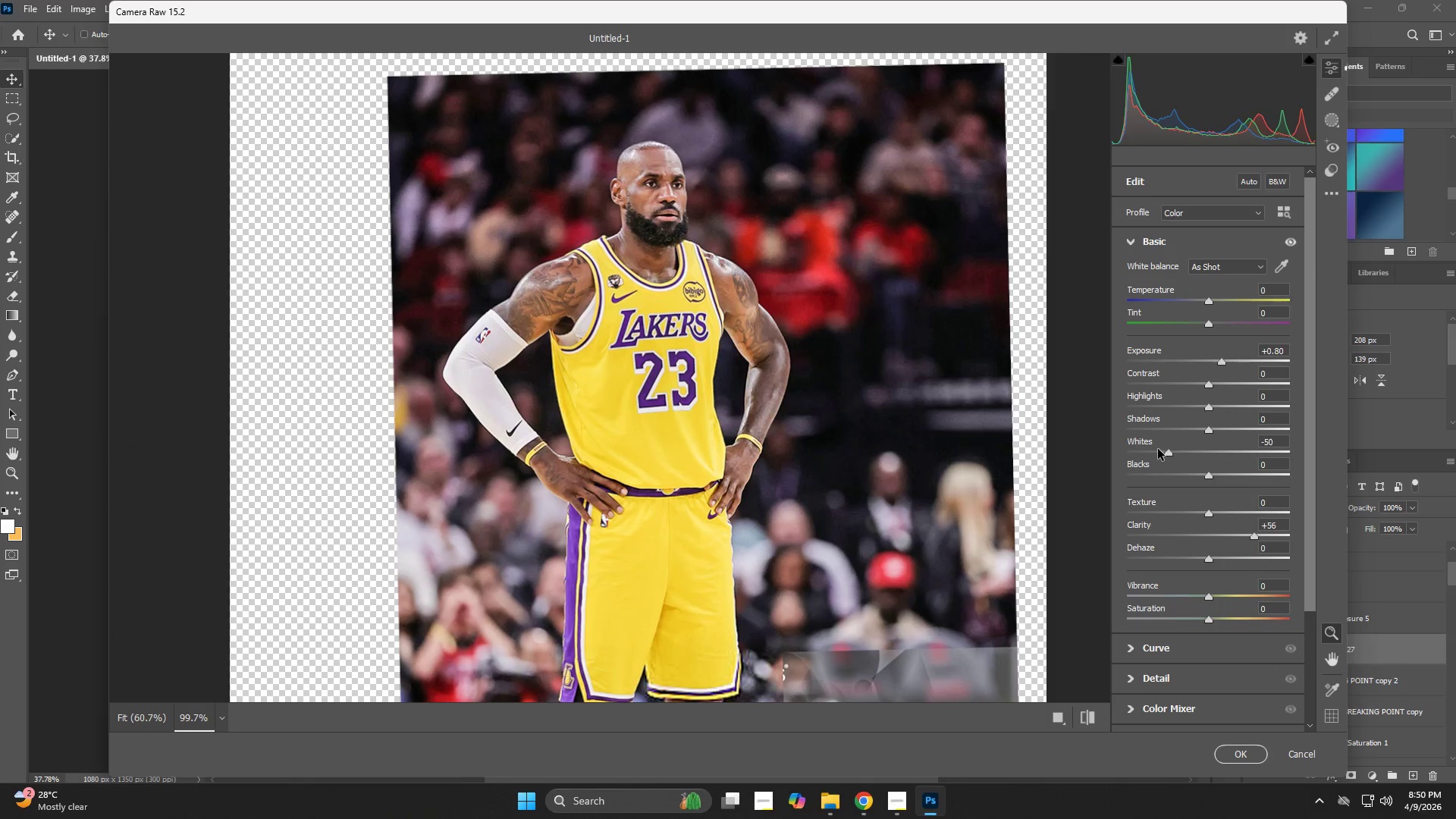 
left_click([1148, 453])
 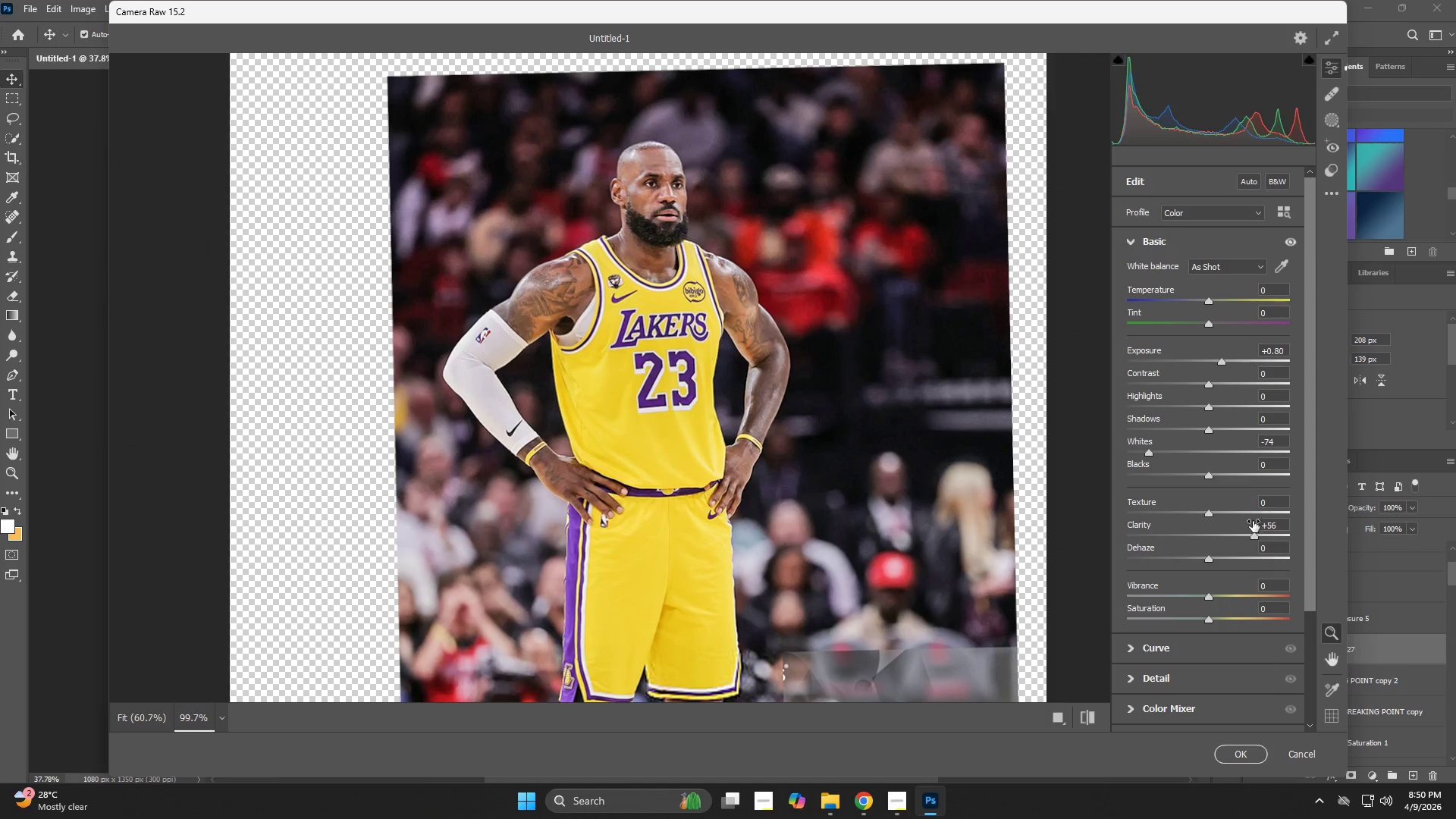 
wait(19.31)
 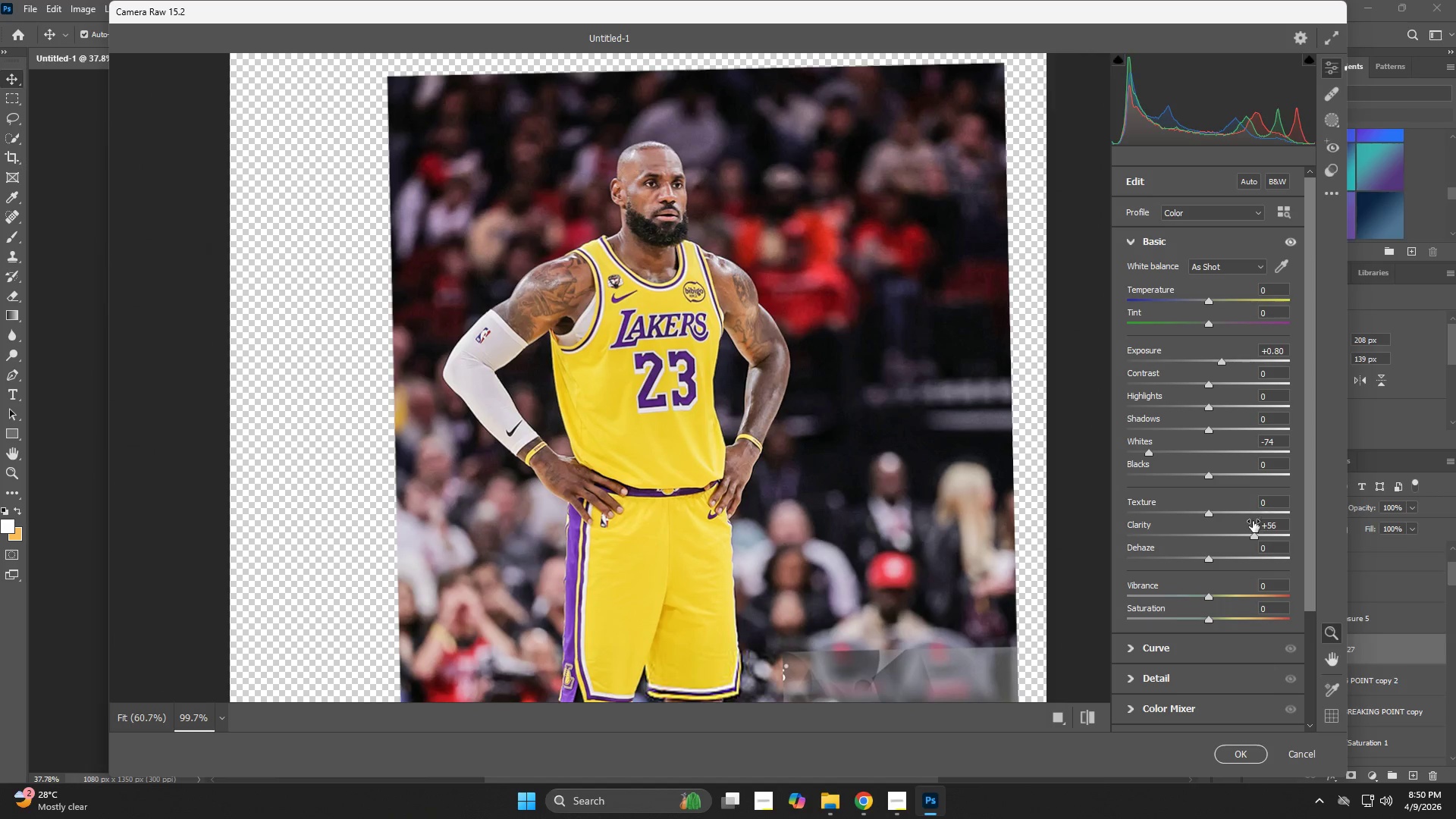 
left_click([1221, 513])
 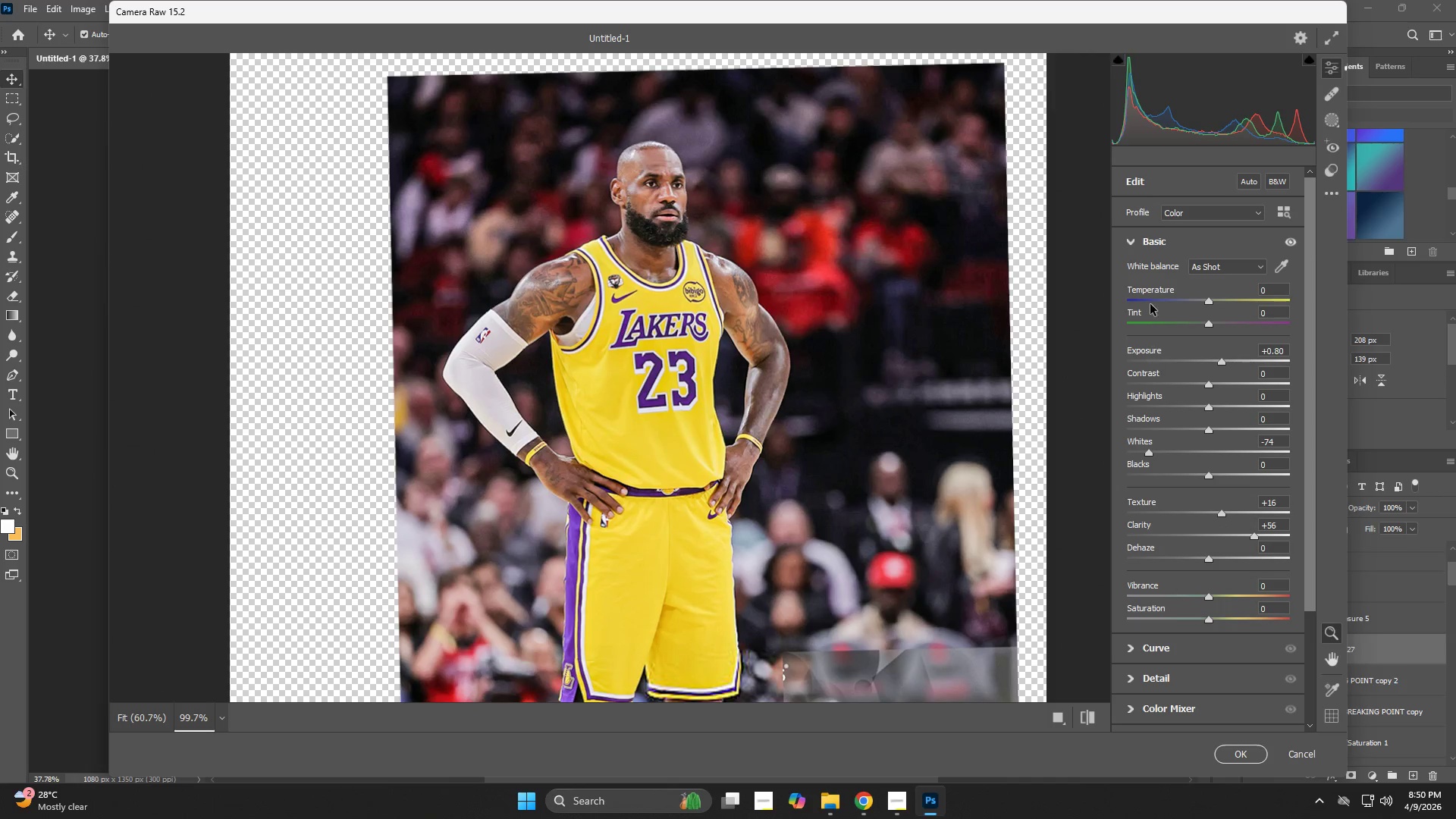 
left_click([1158, 240])
 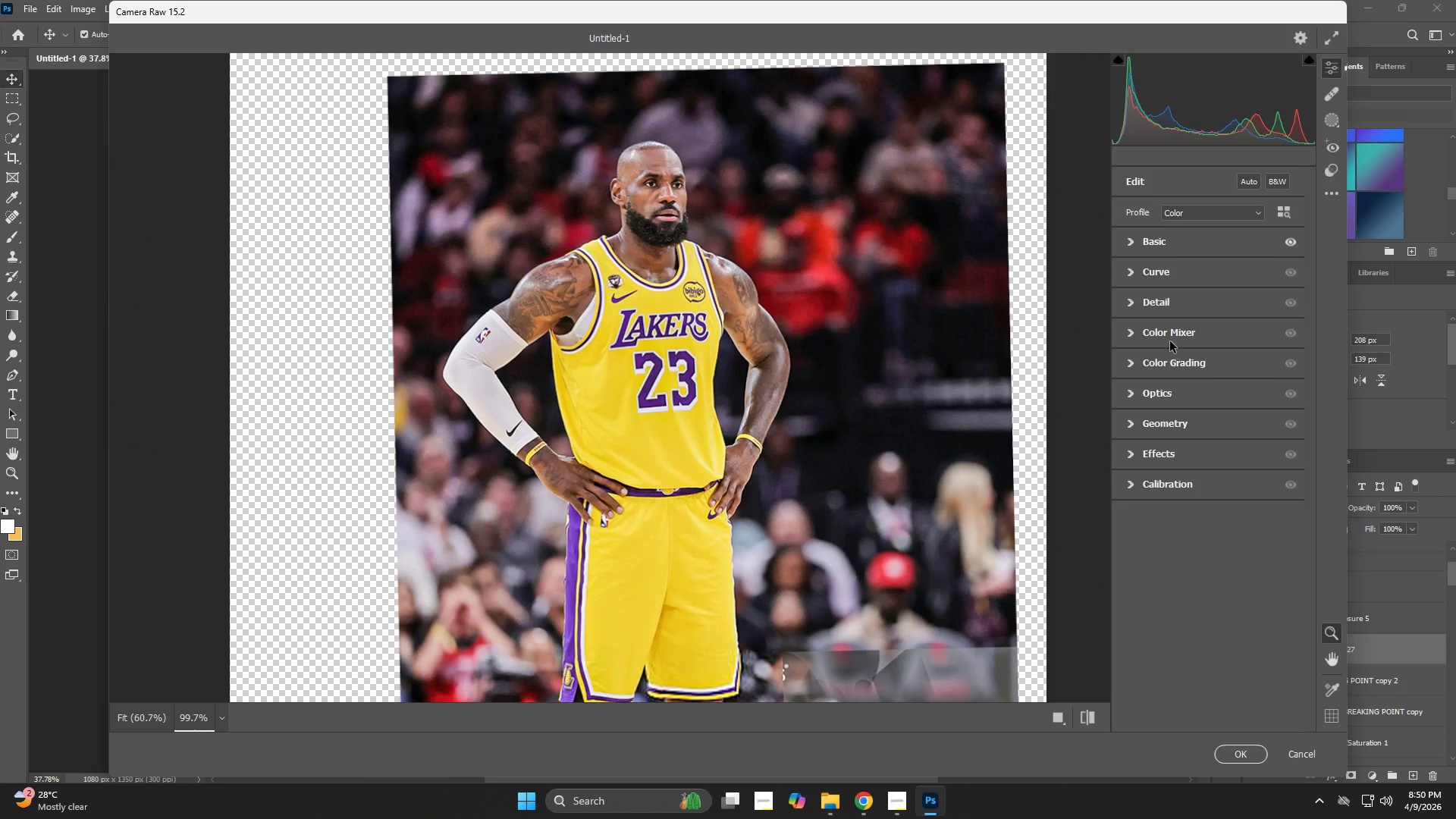 
left_click([1163, 303])
 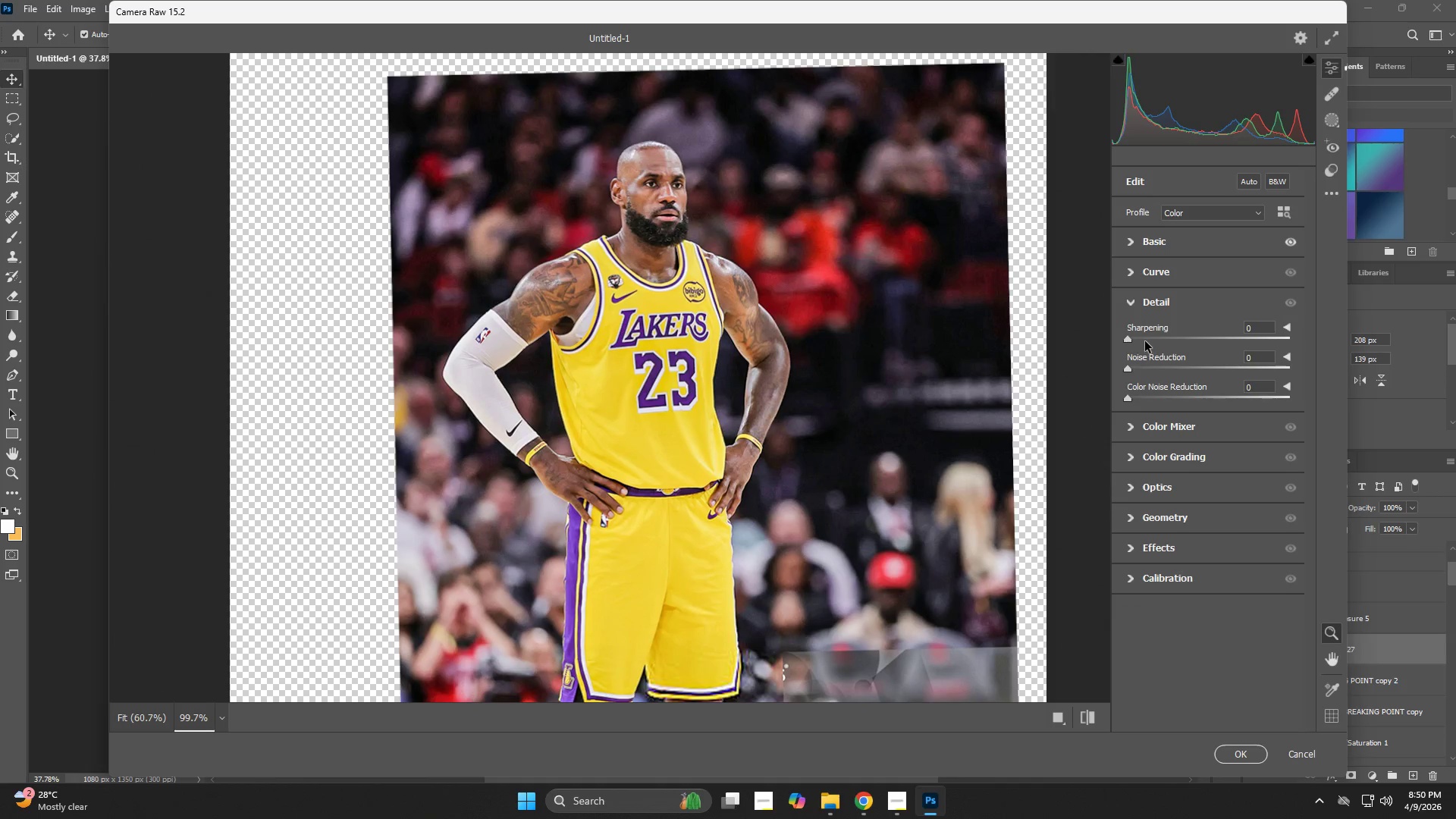 
left_click_drag(start_coordinate=[1145, 337], to_coordinate=[1169, 337])
 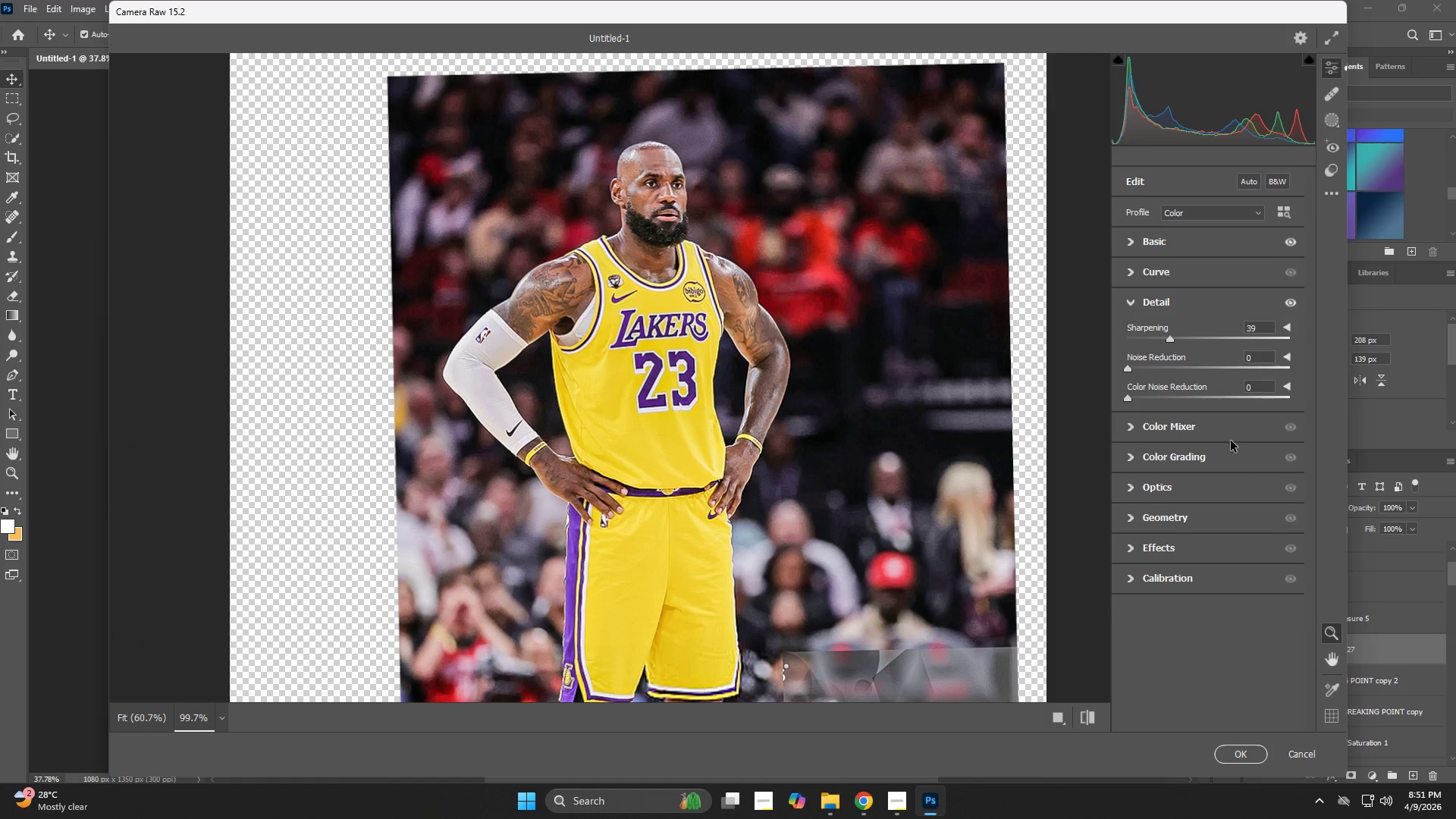 
scroll: coordinate [1216, 425], scroll_direction: down, amount: 2.0
 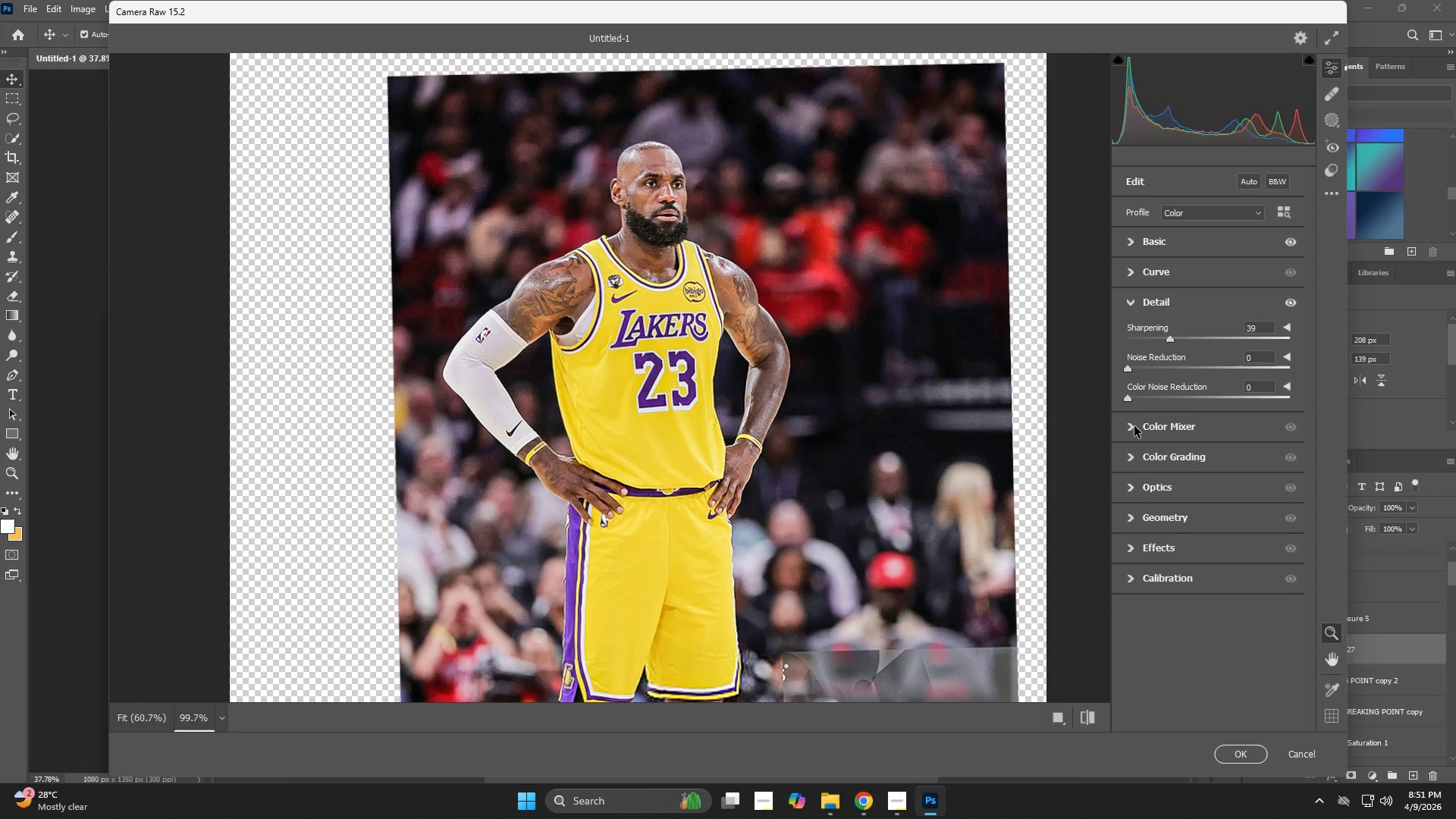 
left_click([1134, 426])
 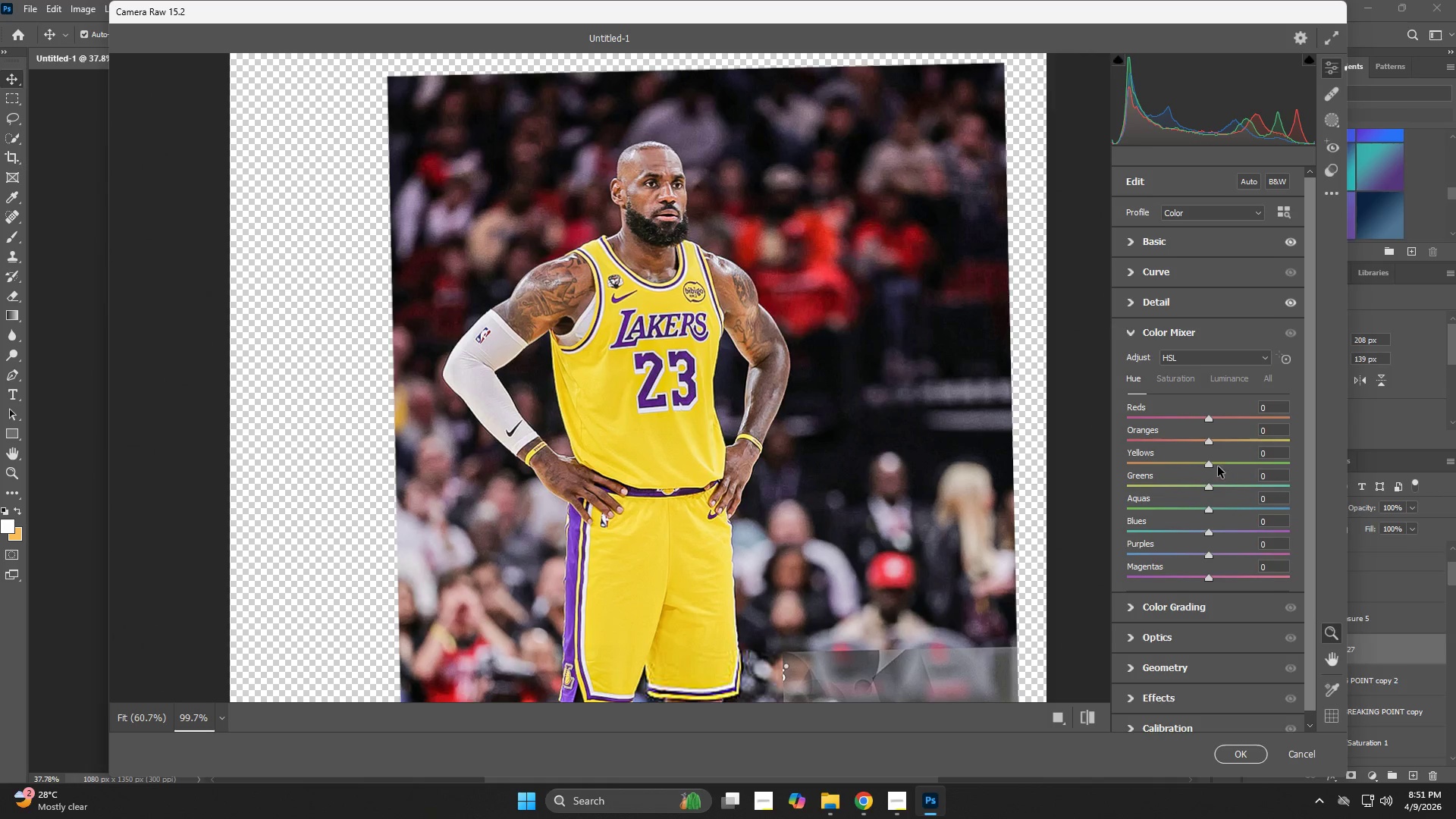 
left_click_drag(start_coordinate=[1226, 460], to_coordinate=[1213, 470])
 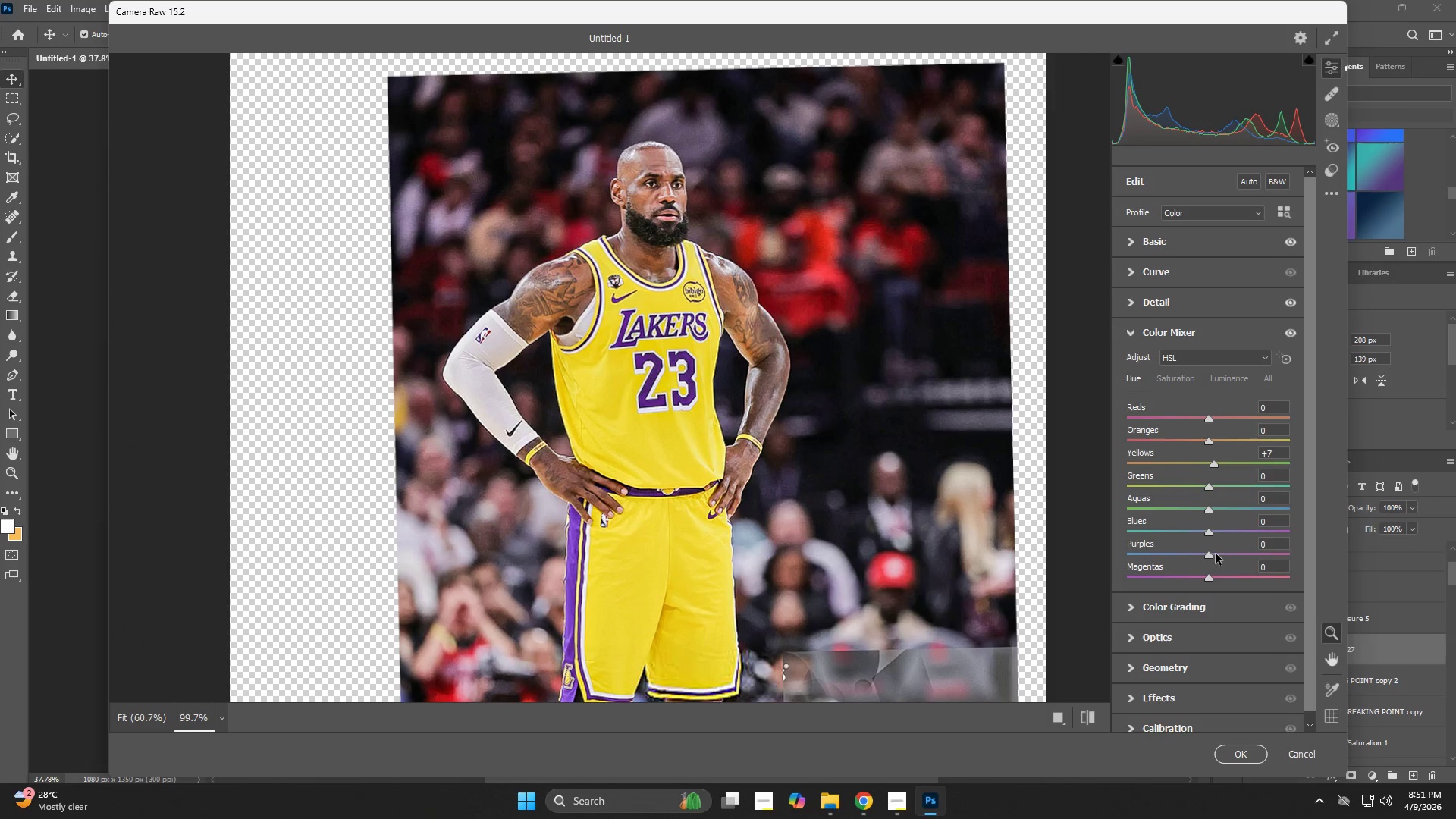 
left_click_drag(start_coordinate=[1216, 553], to_coordinate=[1213, 554])
 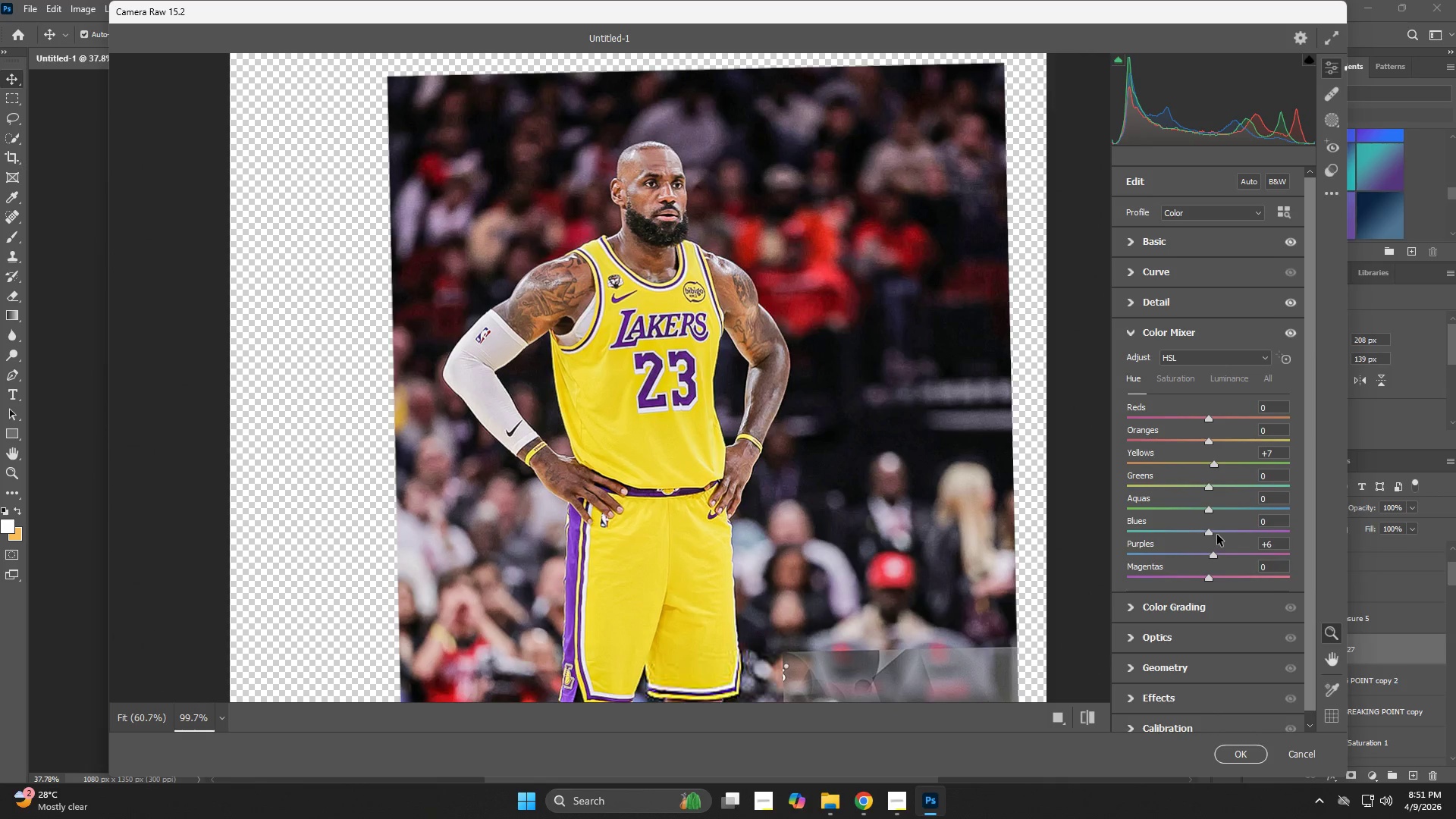 
left_click_drag(start_coordinate=[1216, 532], to_coordinate=[1200, 532])
 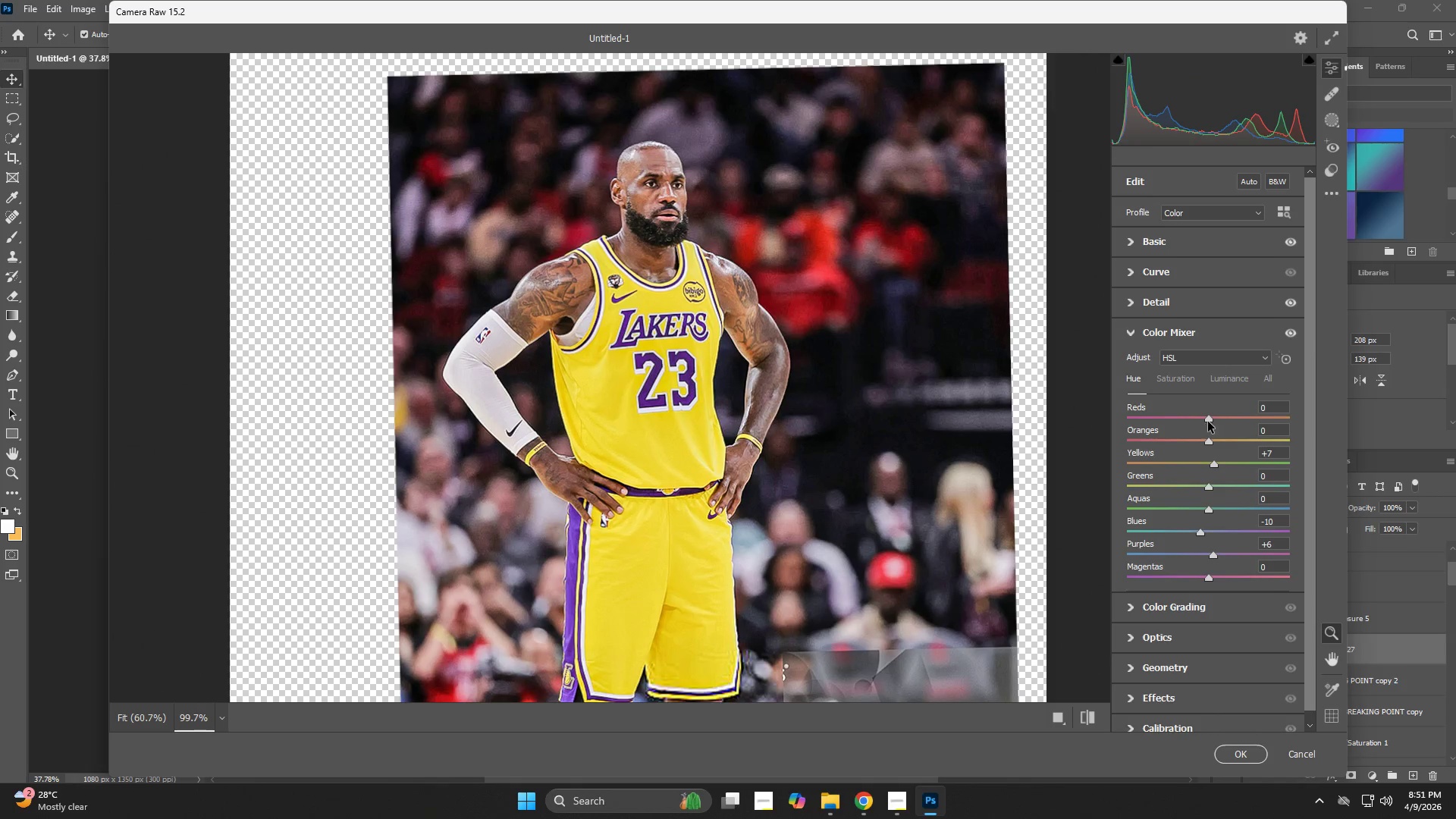 
left_click_drag(start_coordinate=[1207, 422], to_coordinate=[1196, 424])
 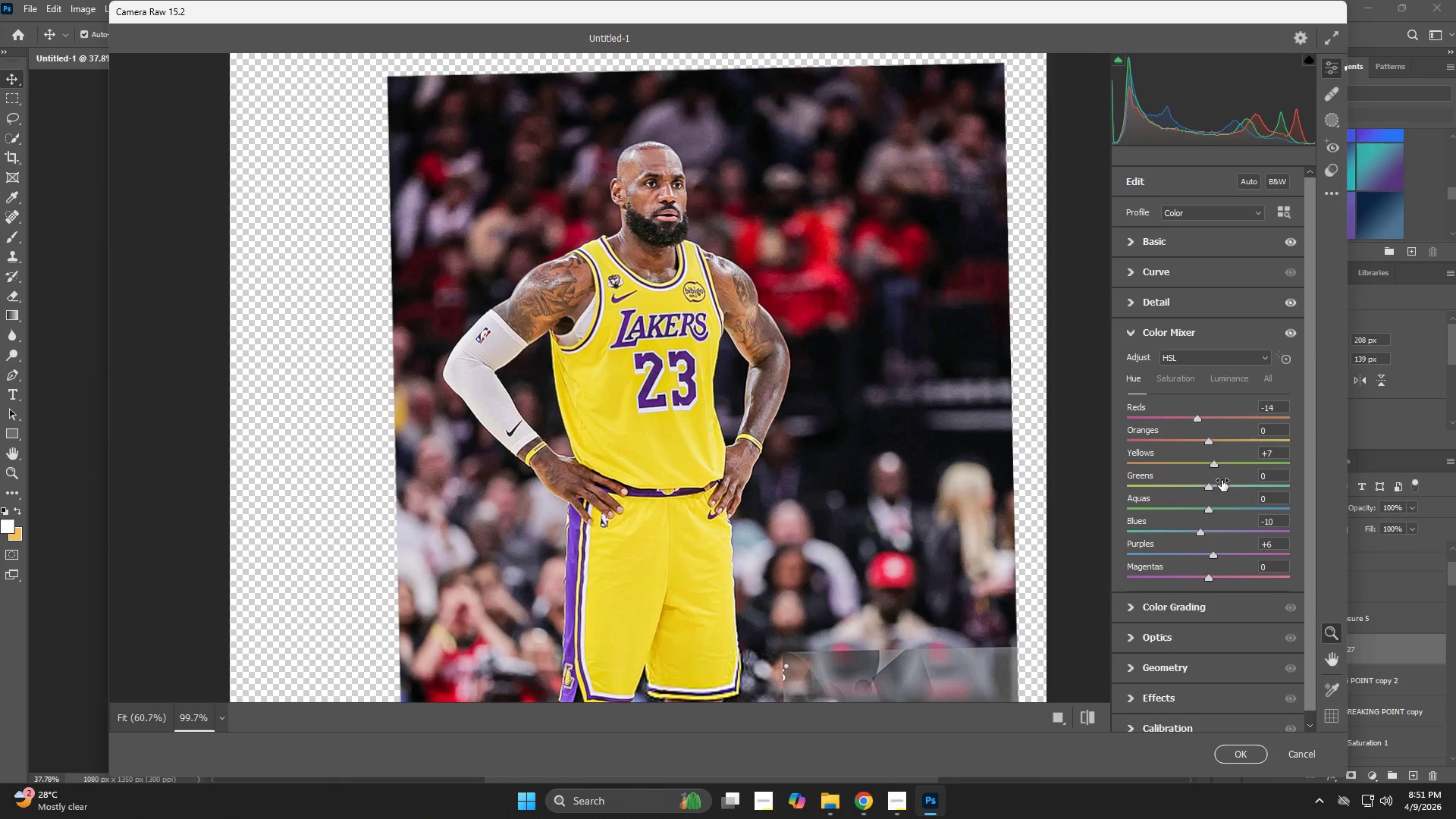 
left_click_drag(start_coordinate=[1219, 466], to_coordinate=[1195, 469])
 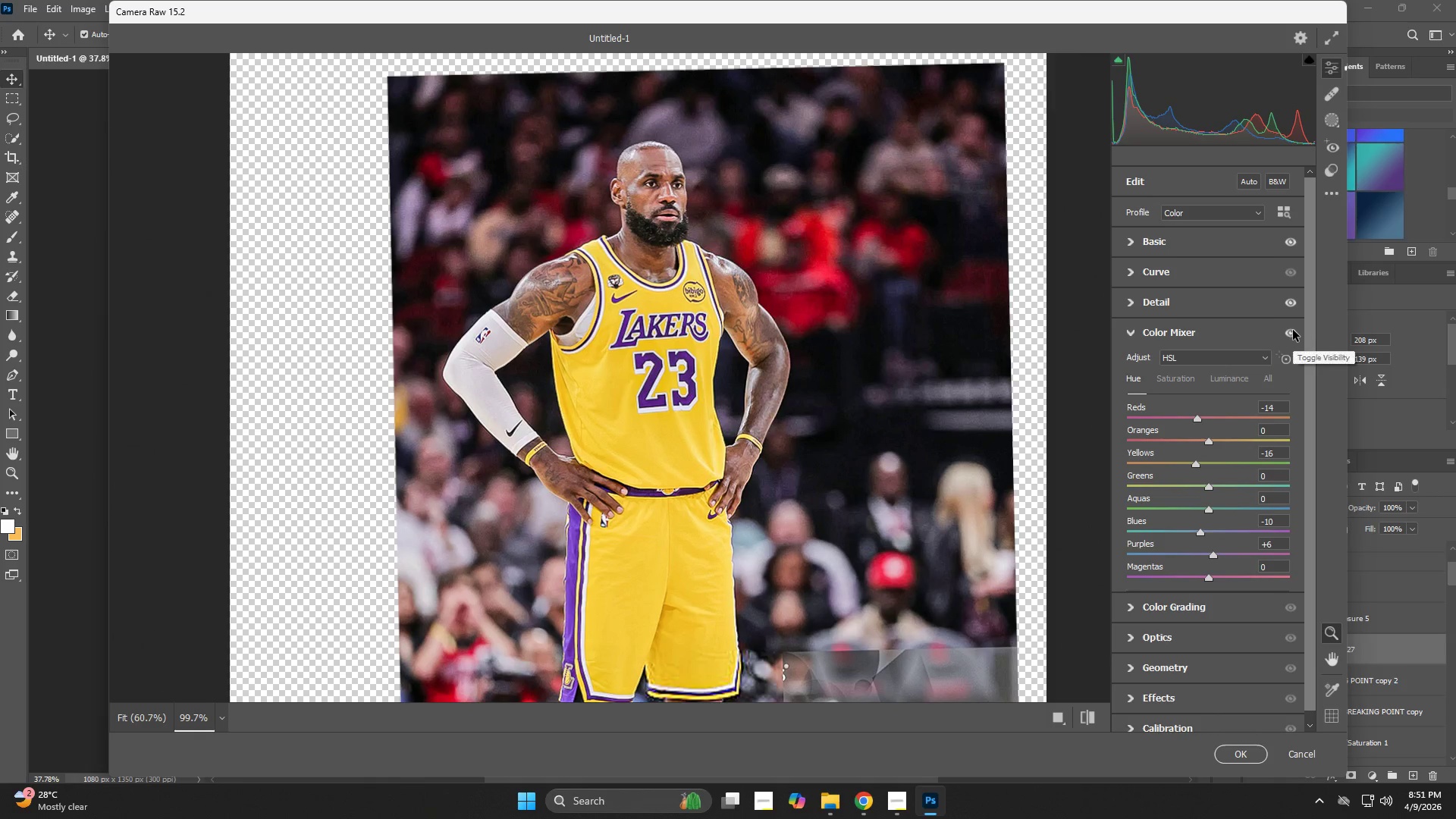 
wait(5.81)
 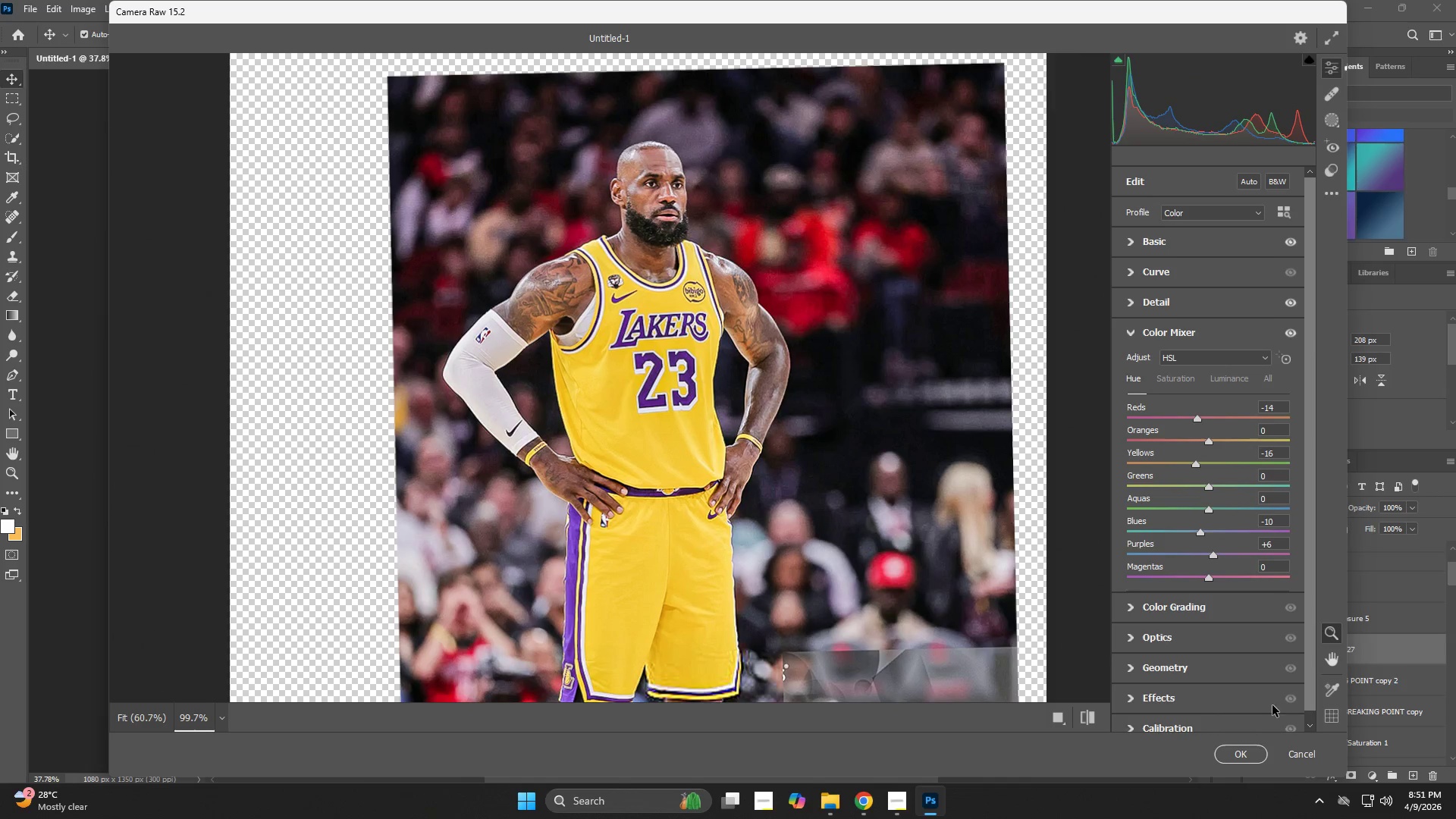 
left_click([1293, 330])
 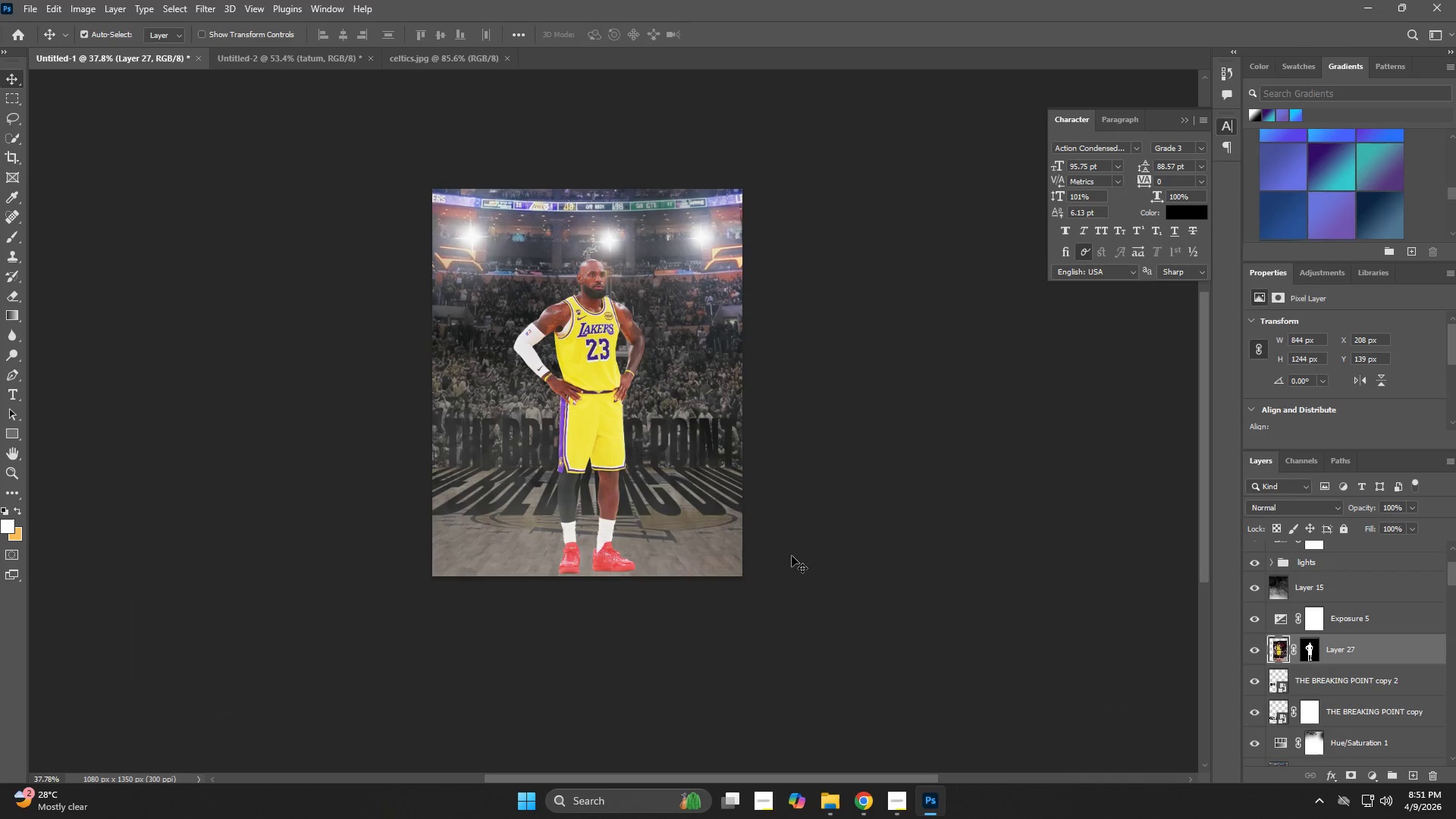 
key(Z)
 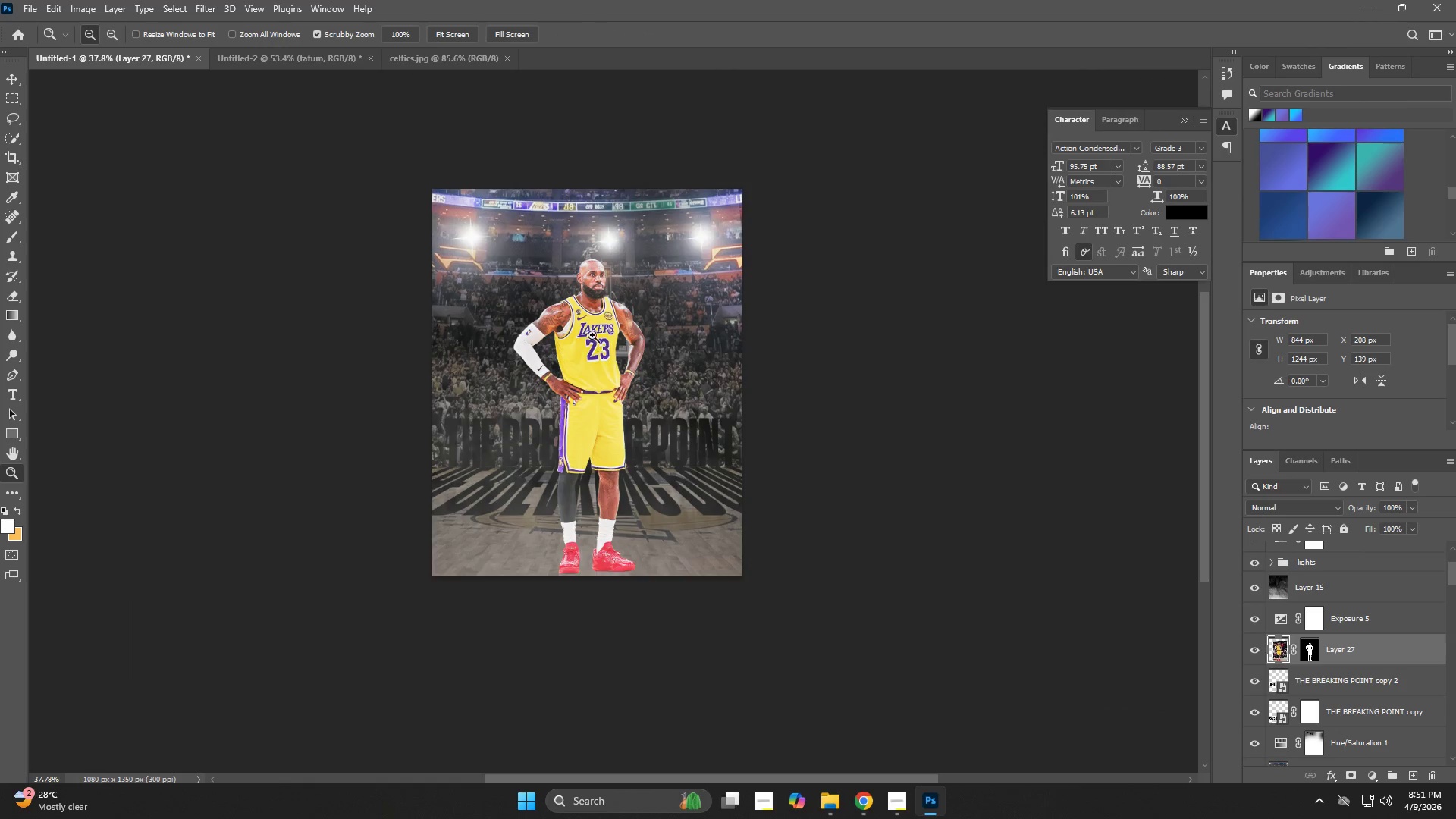 
left_click_drag(start_coordinate=[592, 334], to_coordinate=[615, 344])
 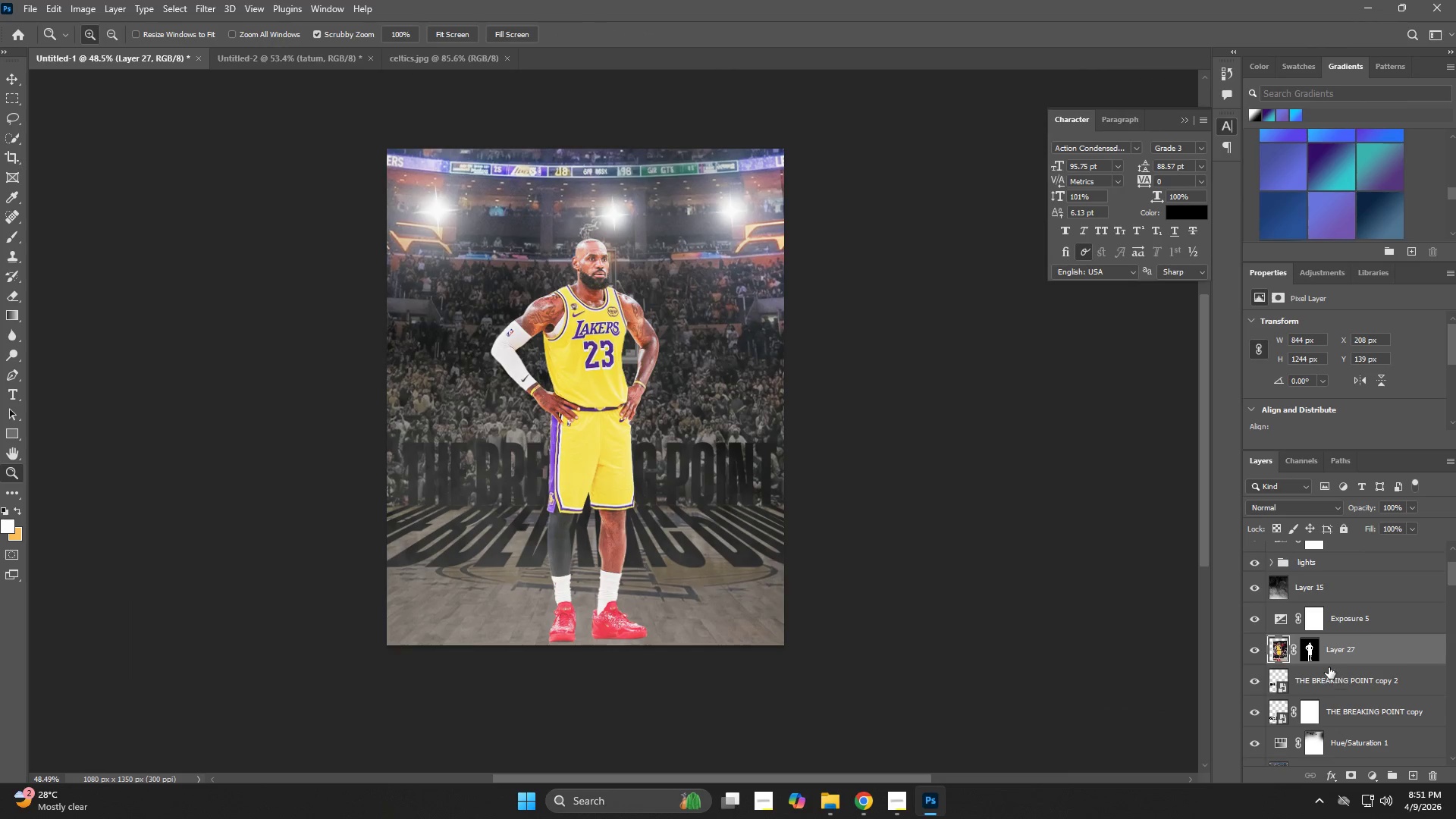 
key(Control+J)
 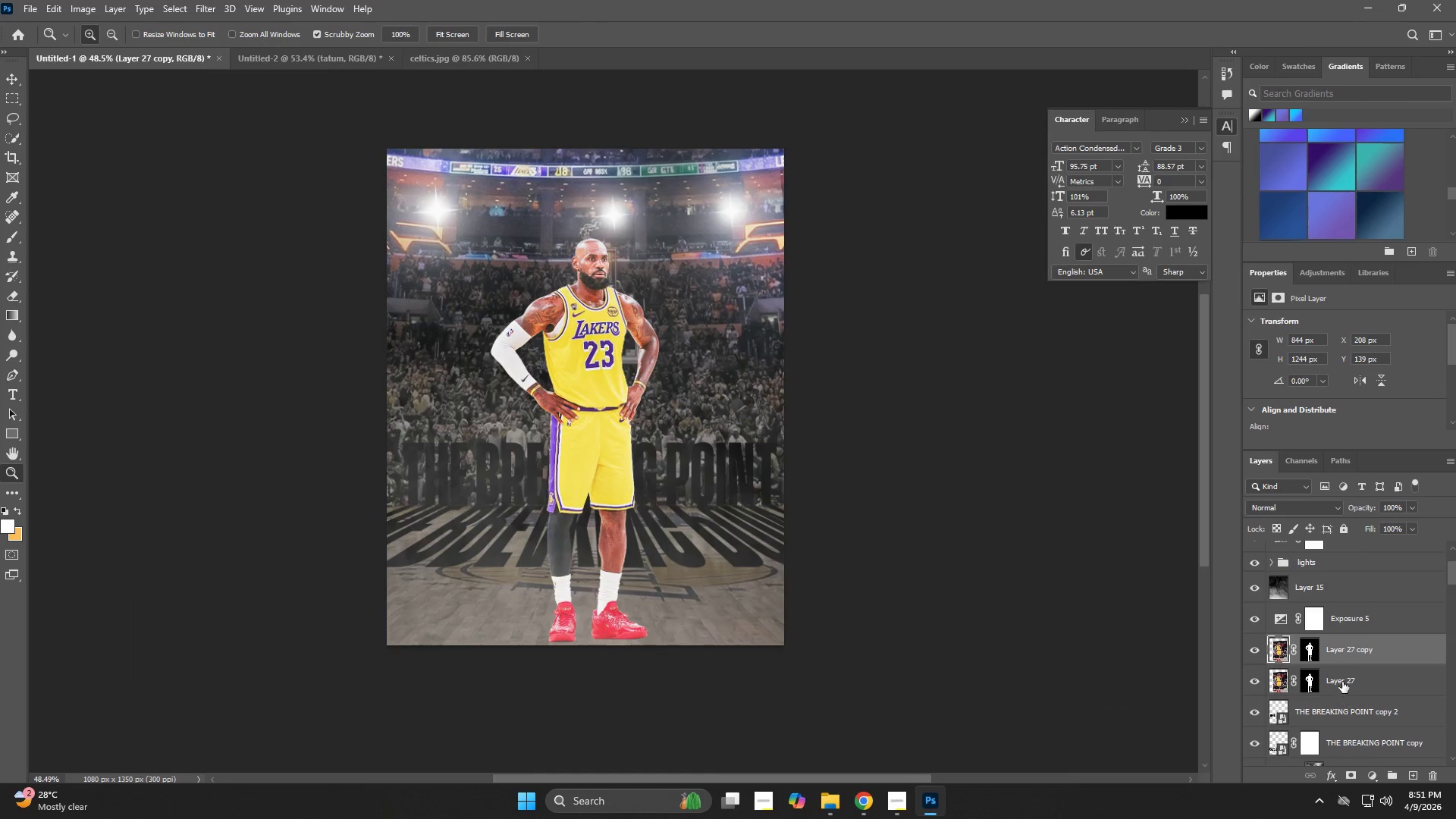 
left_click([1342, 680])
 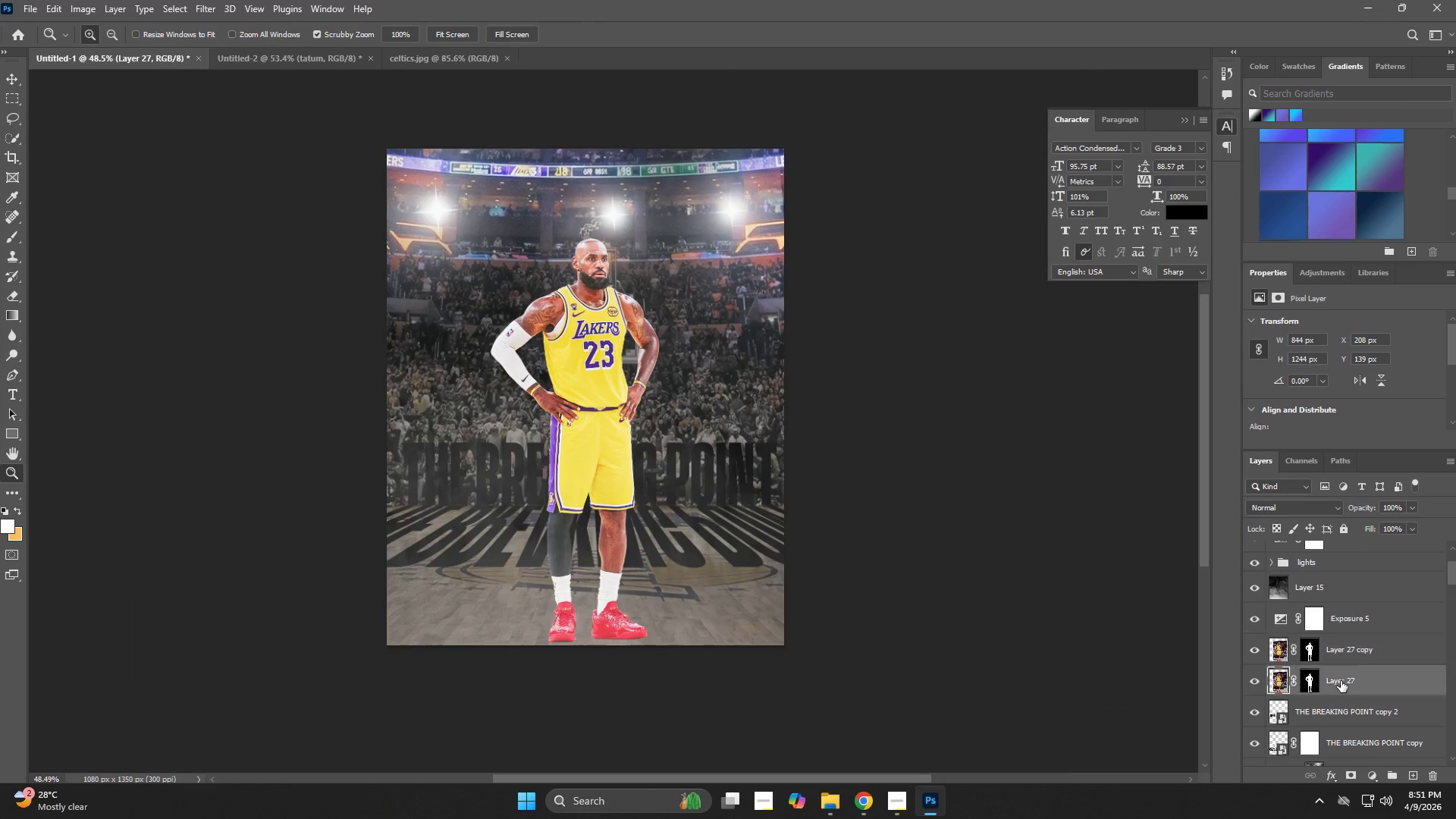 
key(Control+T)
 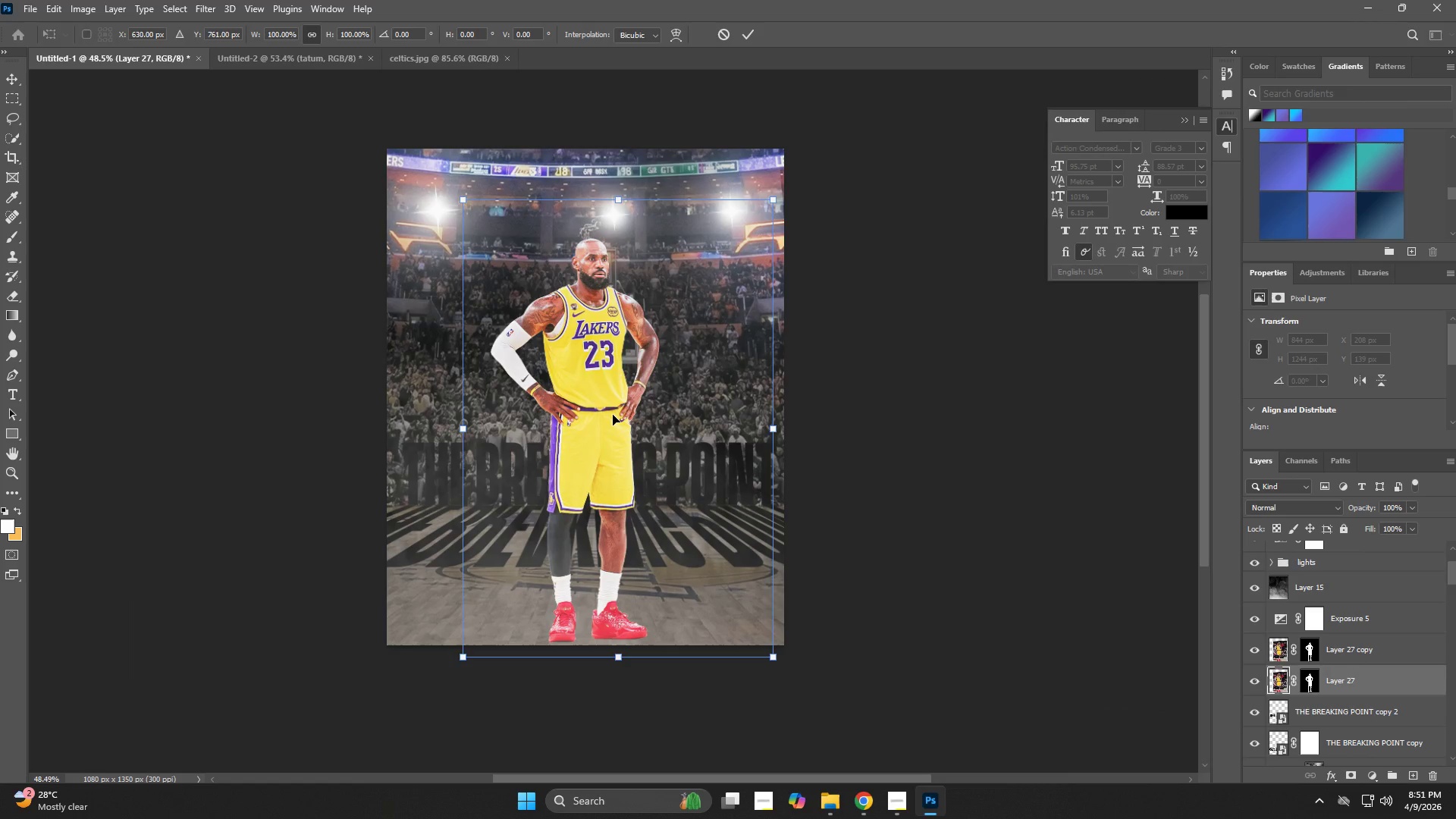 
right_click([613, 415])
 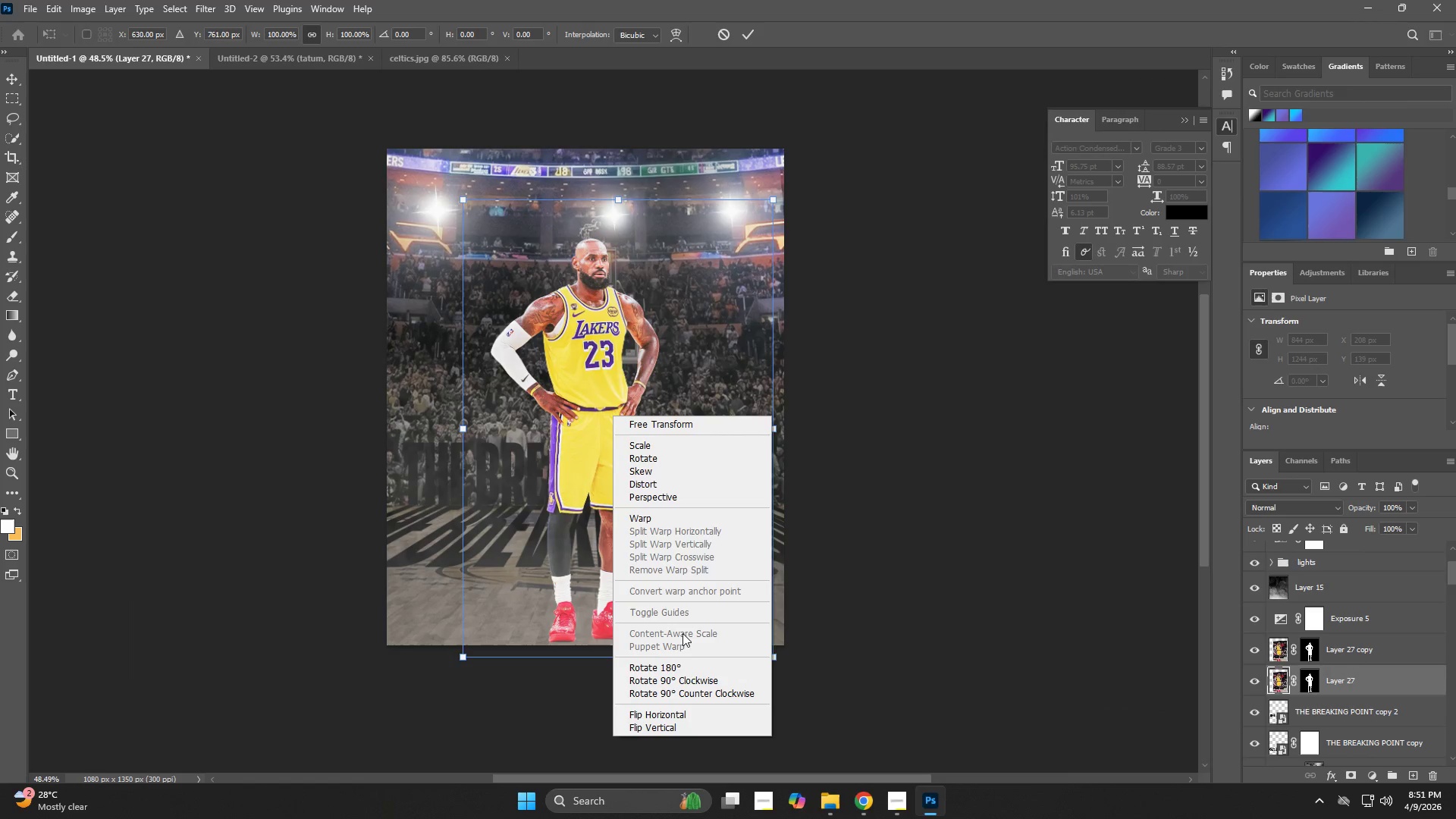 
left_click([686, 668])
 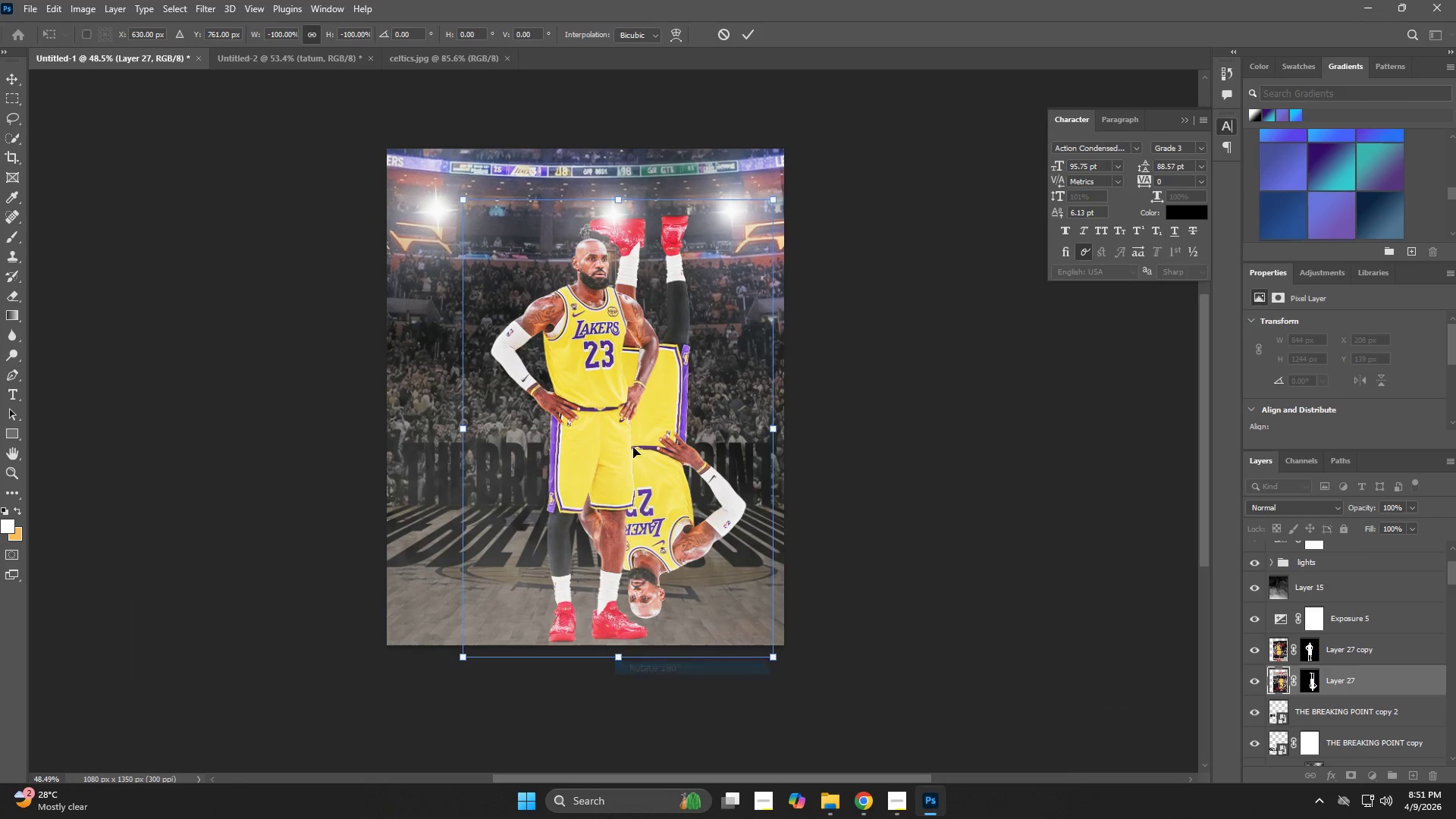 
right_click([631, 443])
 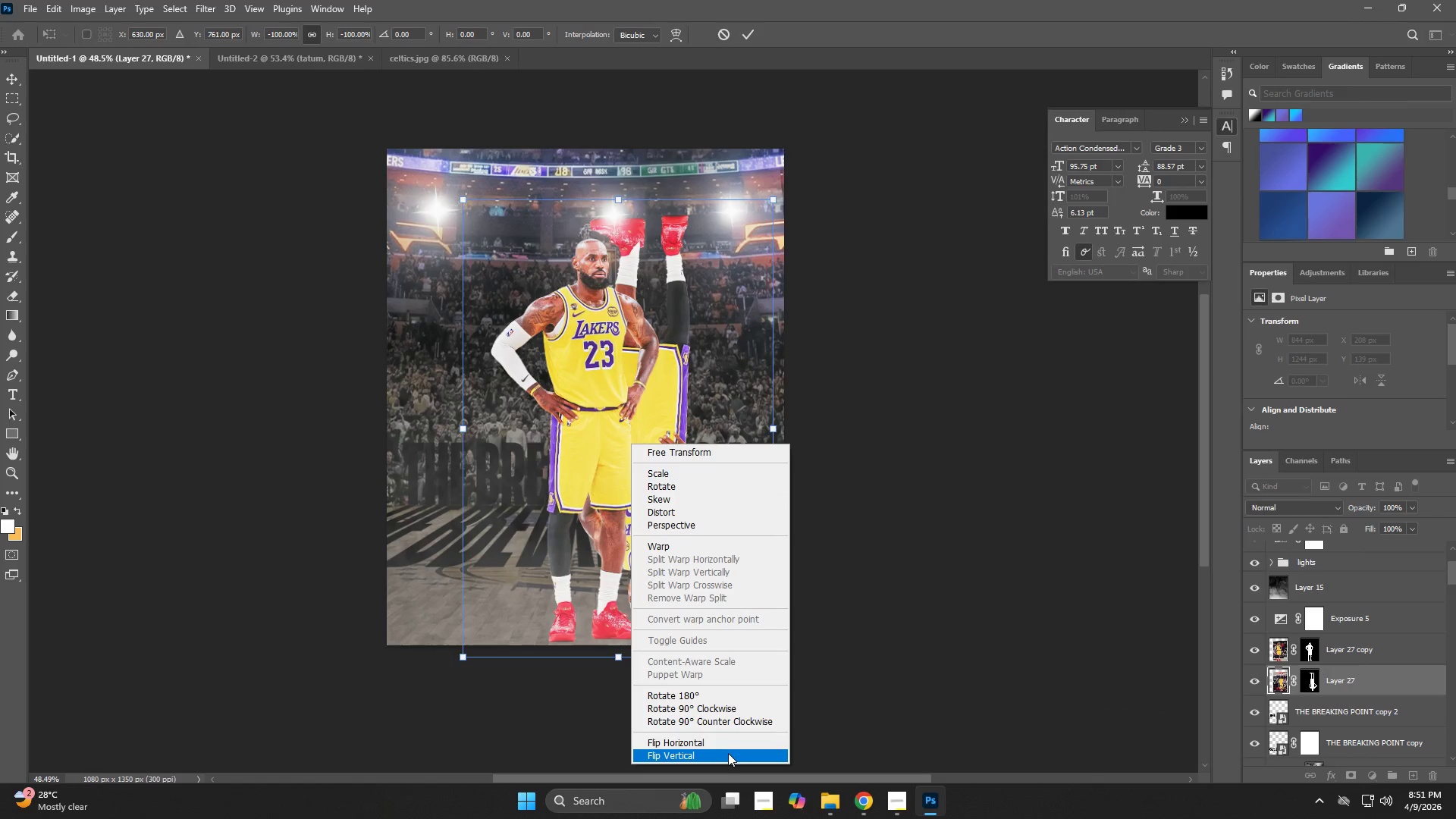 
left_click([727, 744])
 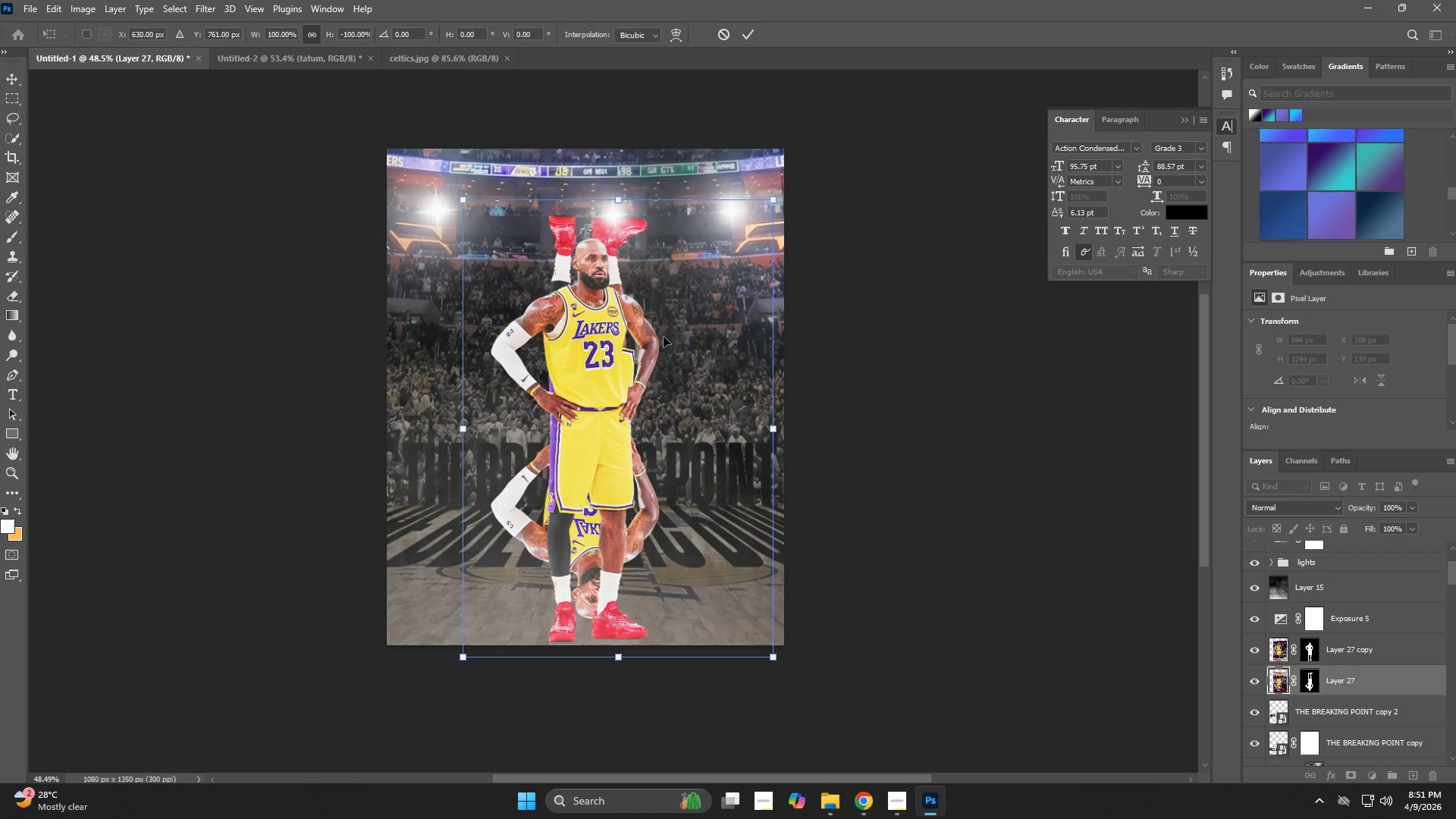 
left_click_drag(start_coordinate=[659, 312], to_coordinate=[661, 734])
 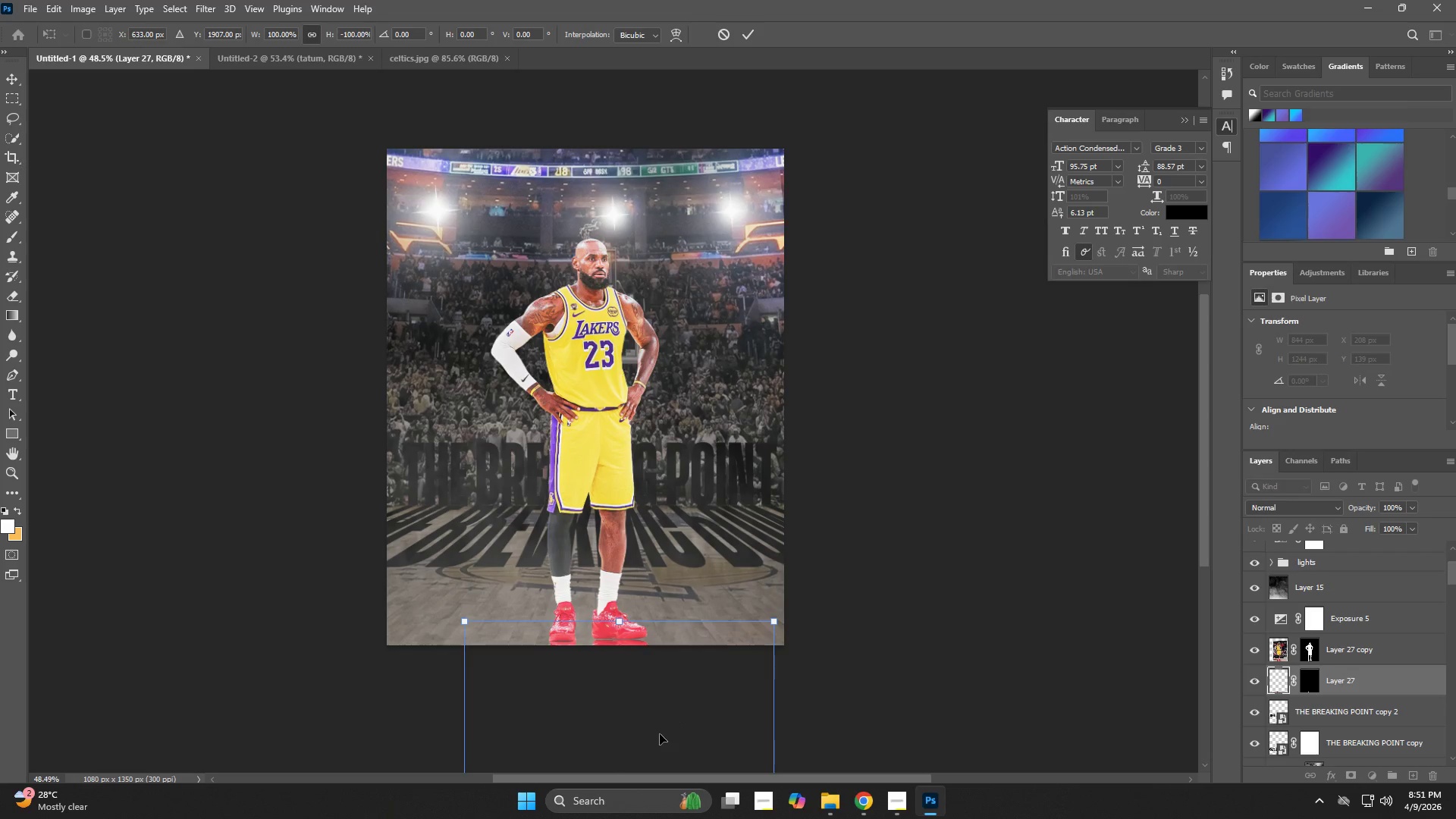 
key(NumpadEnter)
 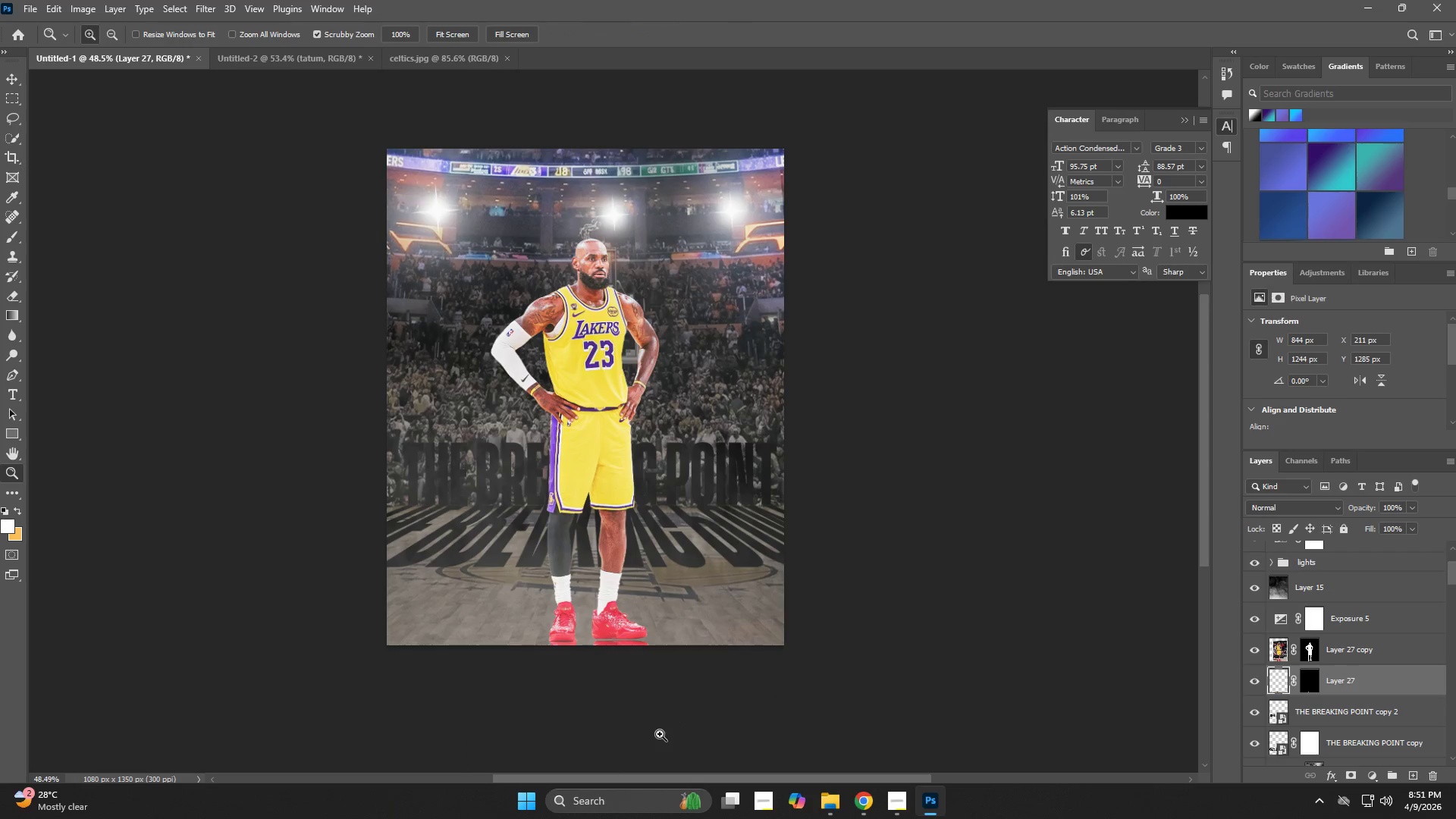 
key(Z)
 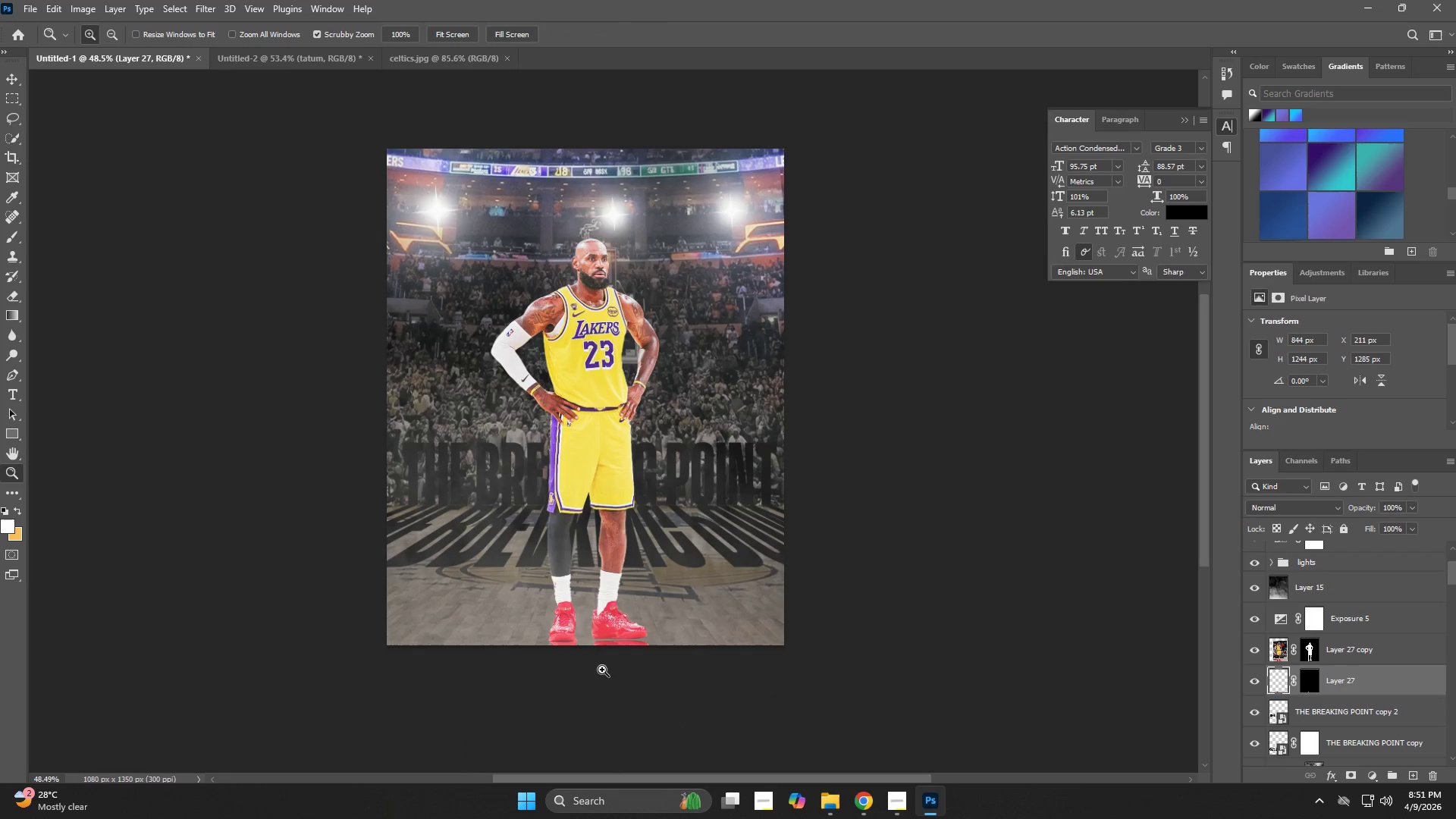 
left_click_drag(start_coordinate=[595, 667], to_coordinate=[684, 692])
 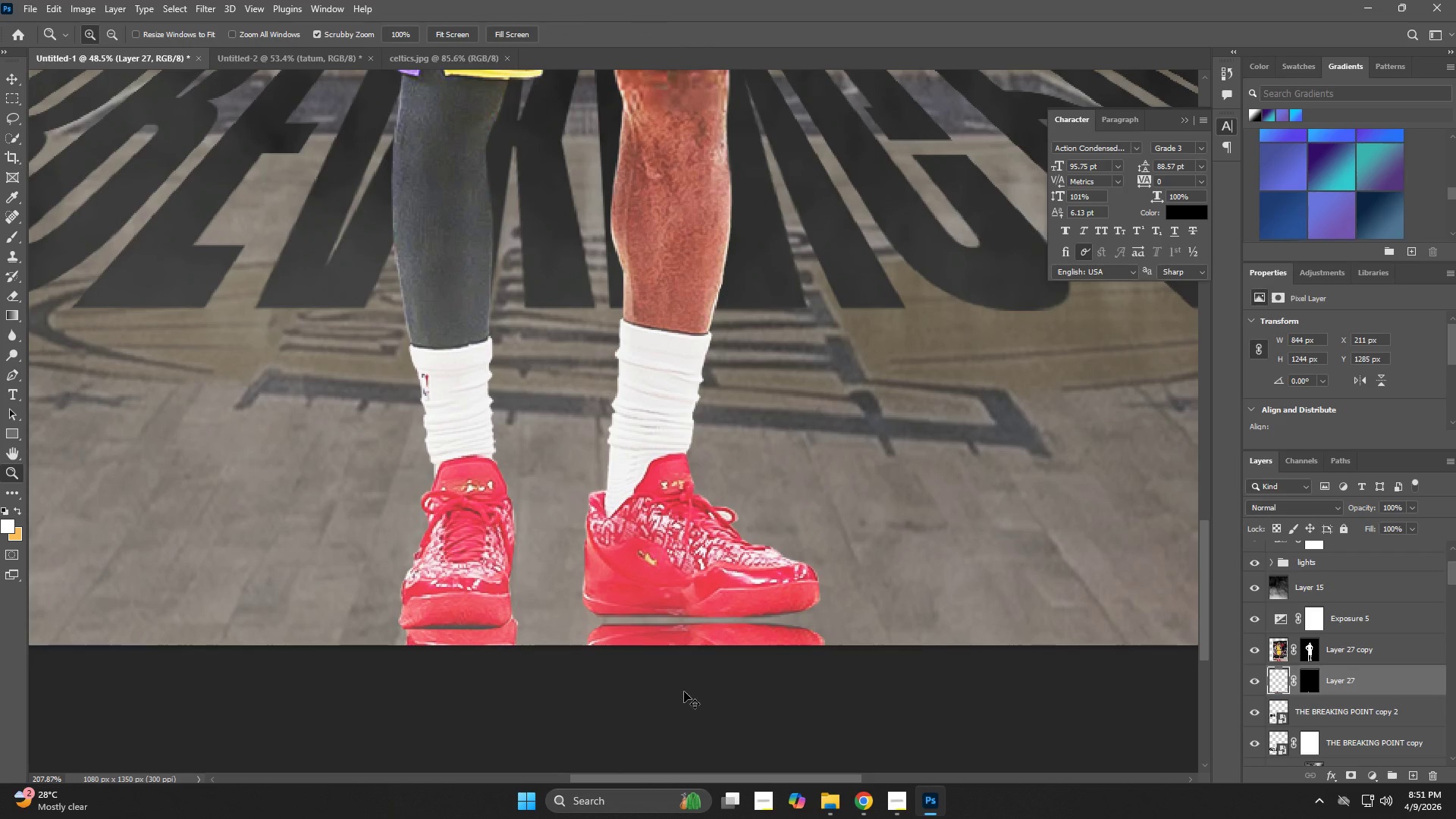 
key(Control+T)
 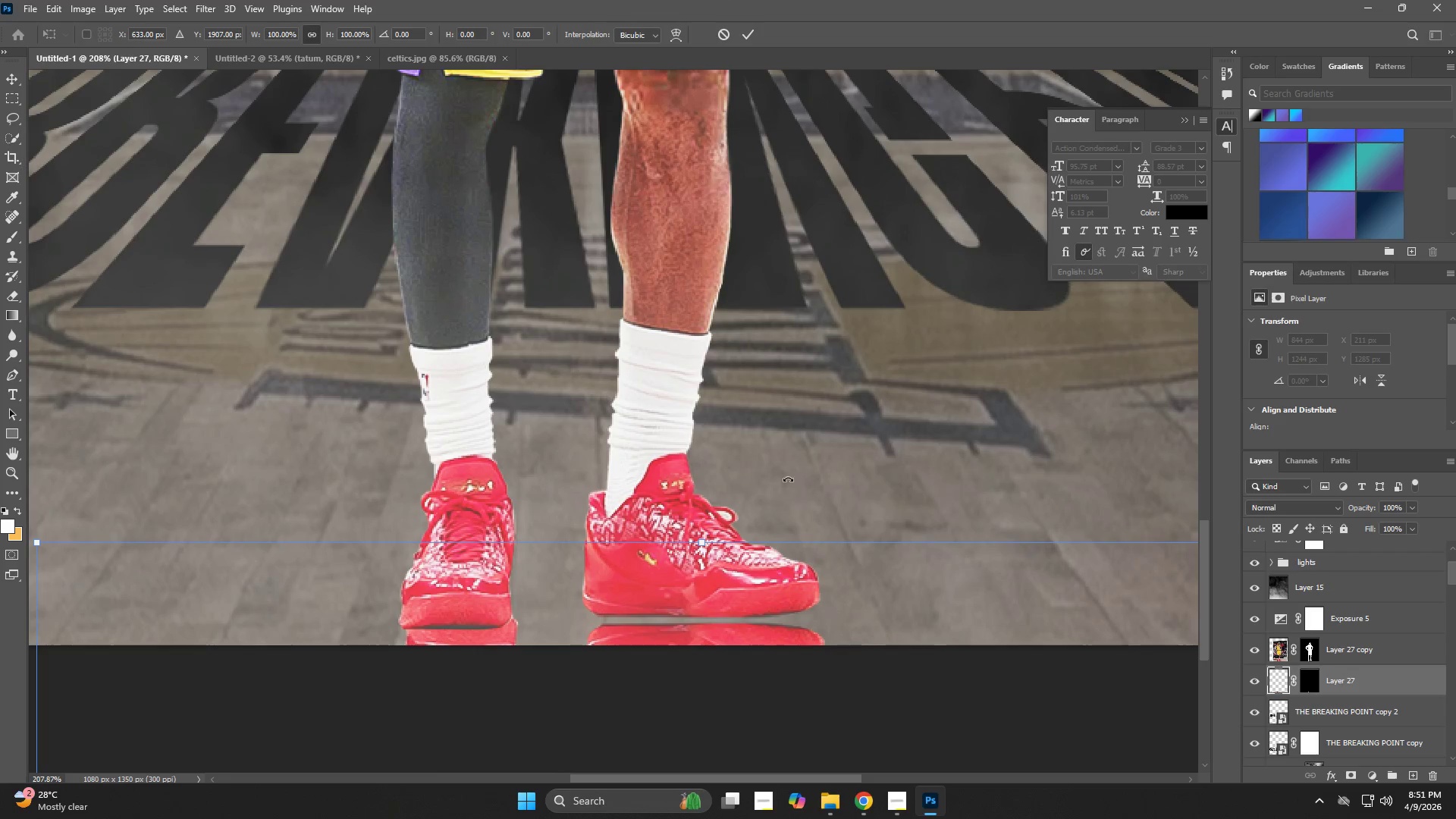 
left_click_drag(start_coordinate=[783, 468], to_coordinate=[745, 467])
 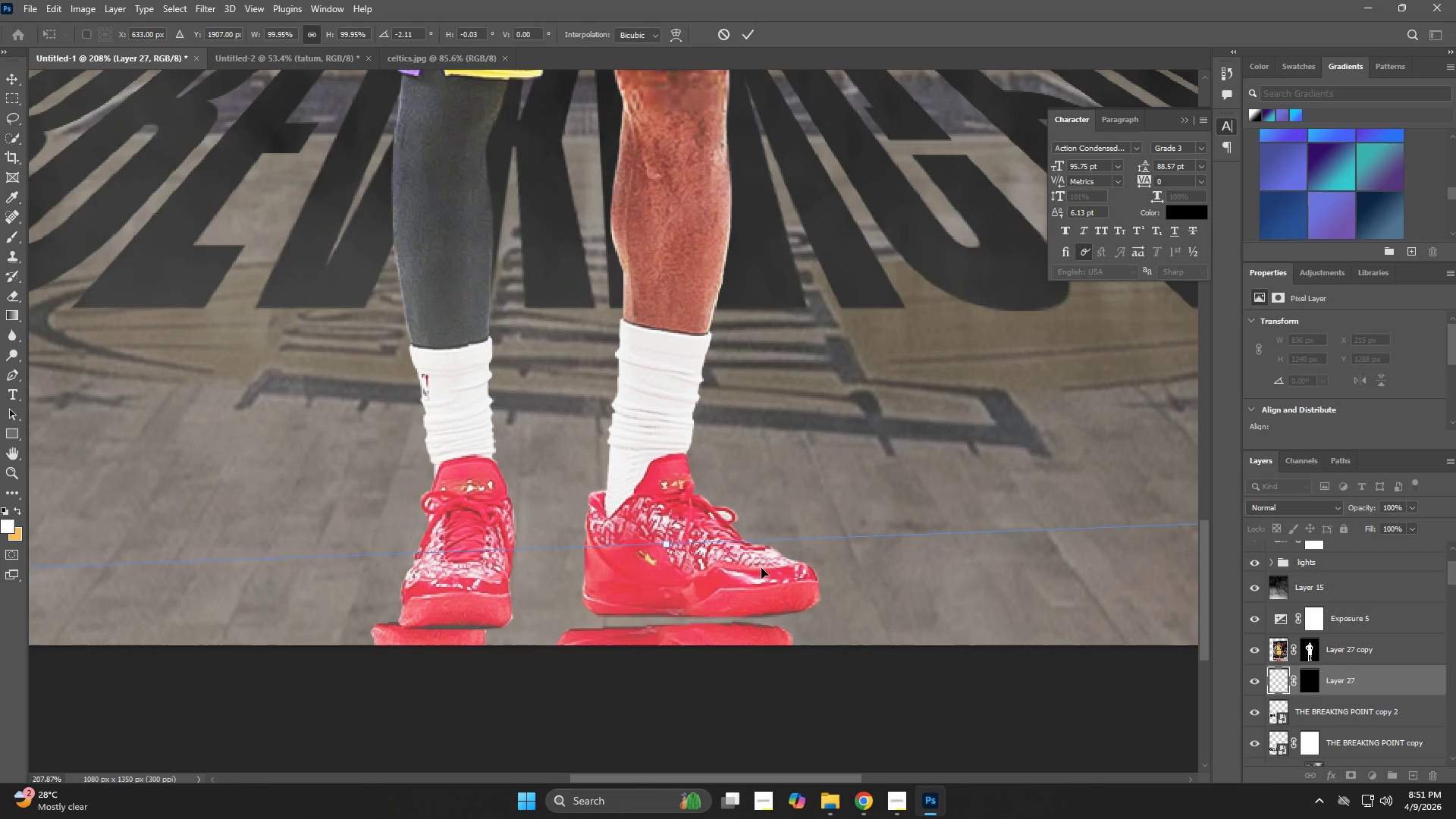 
left_click_drag(start_coordinate=[768, 568], to_coordinate=[790, 558])
 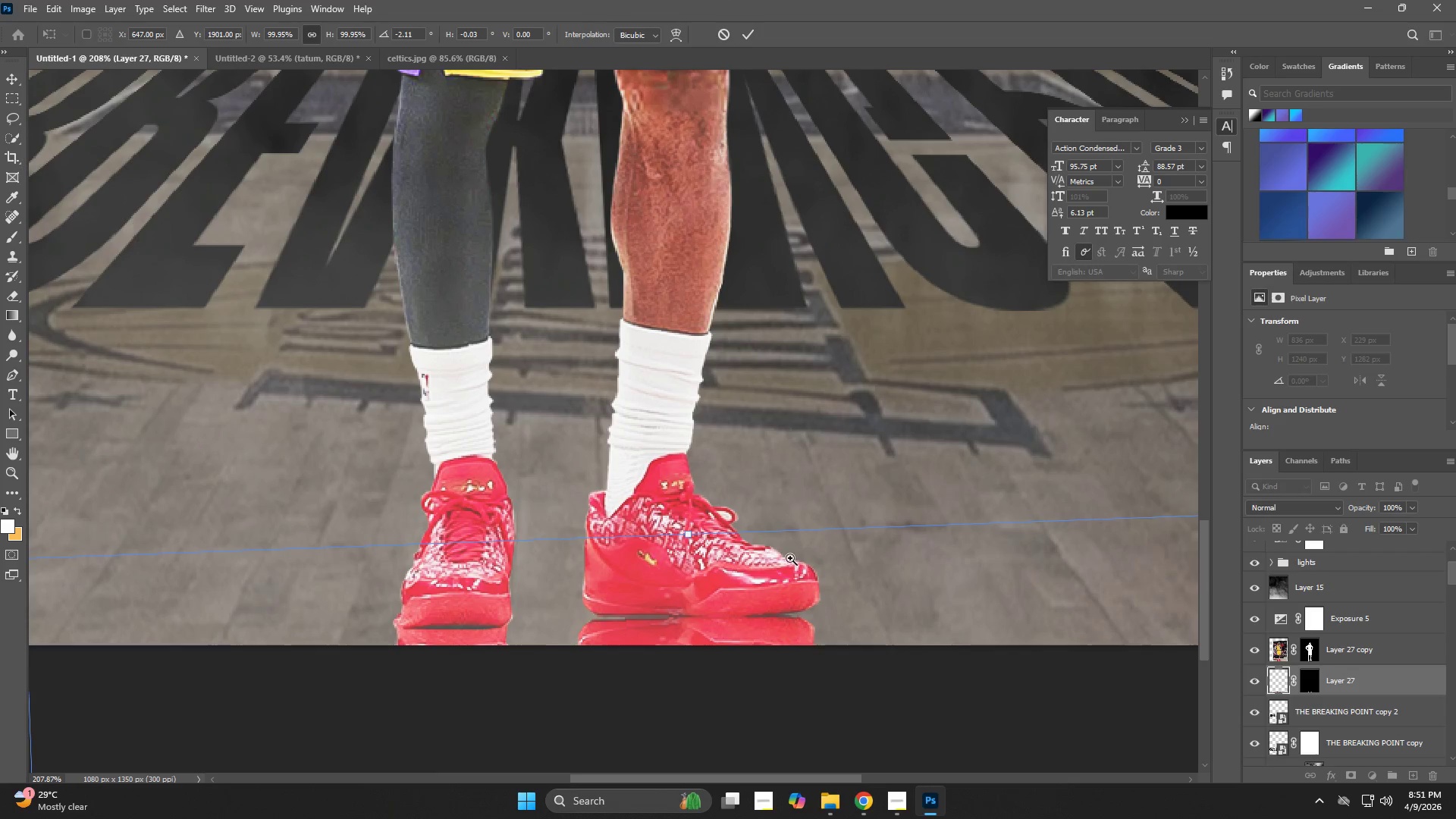 
key(NumpadEnter)
 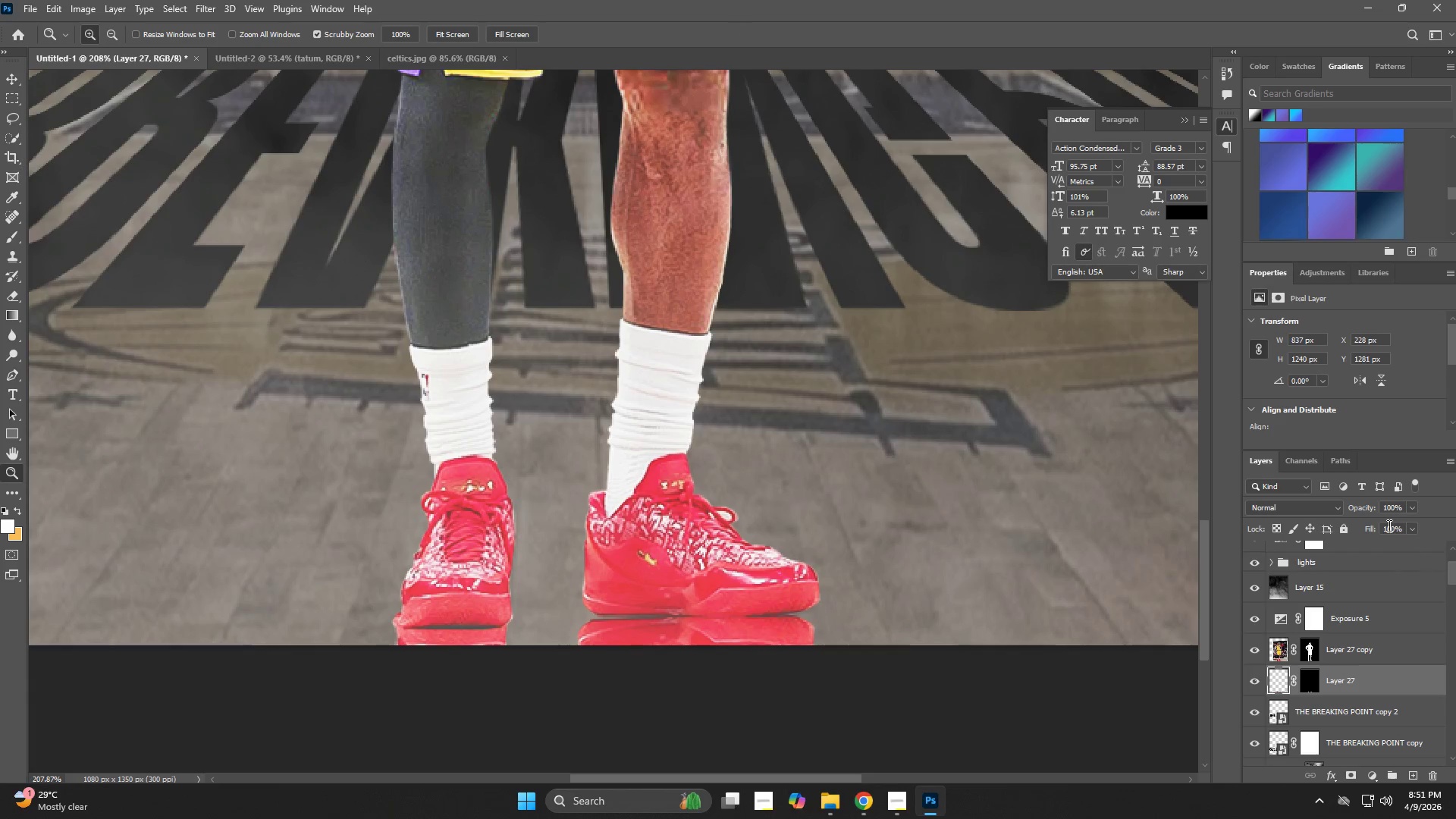 
left_click_drag(start_coordinate=[1367, 508], to_coordinate=[1323, 521])
 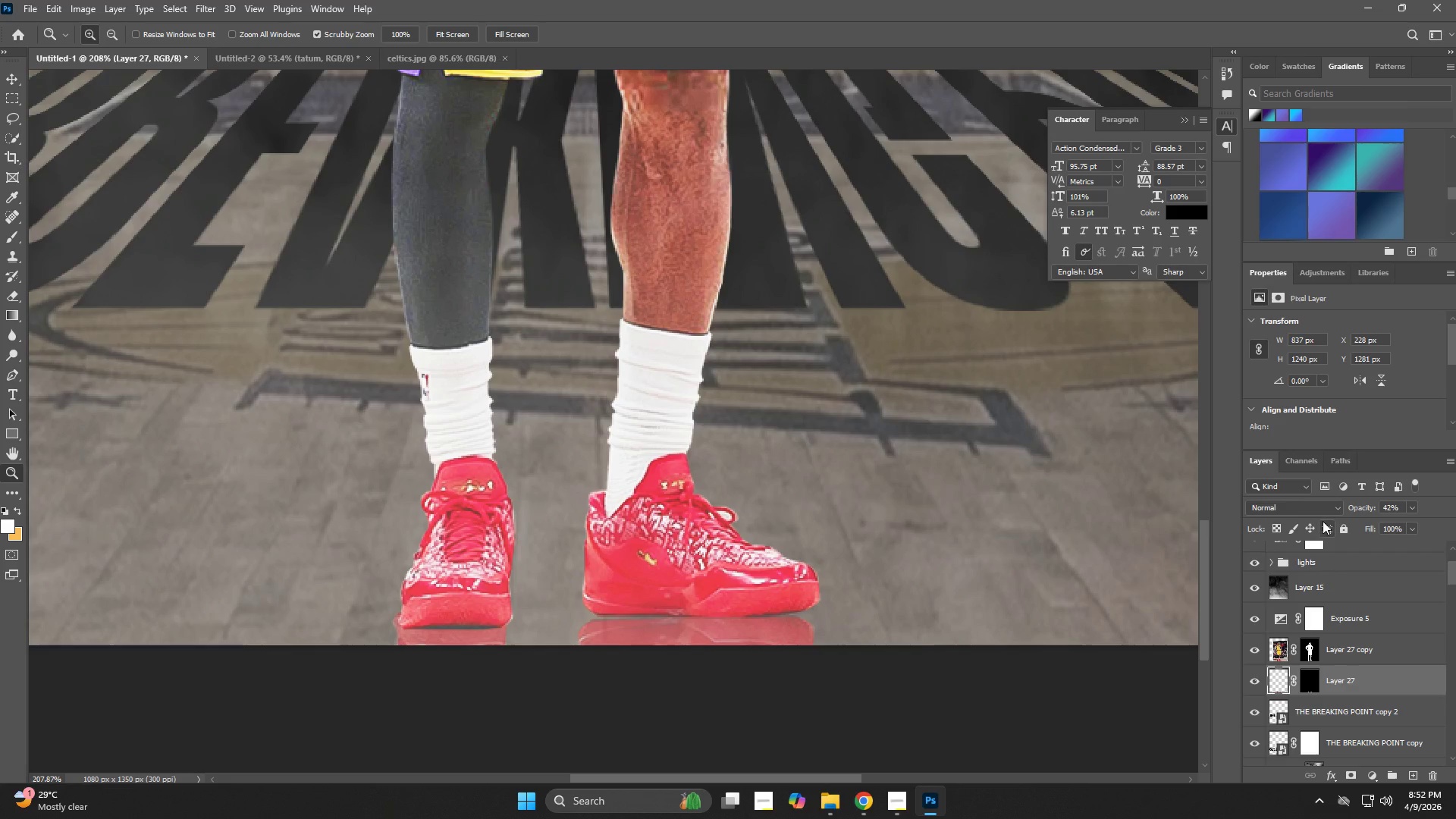 
key(V)
 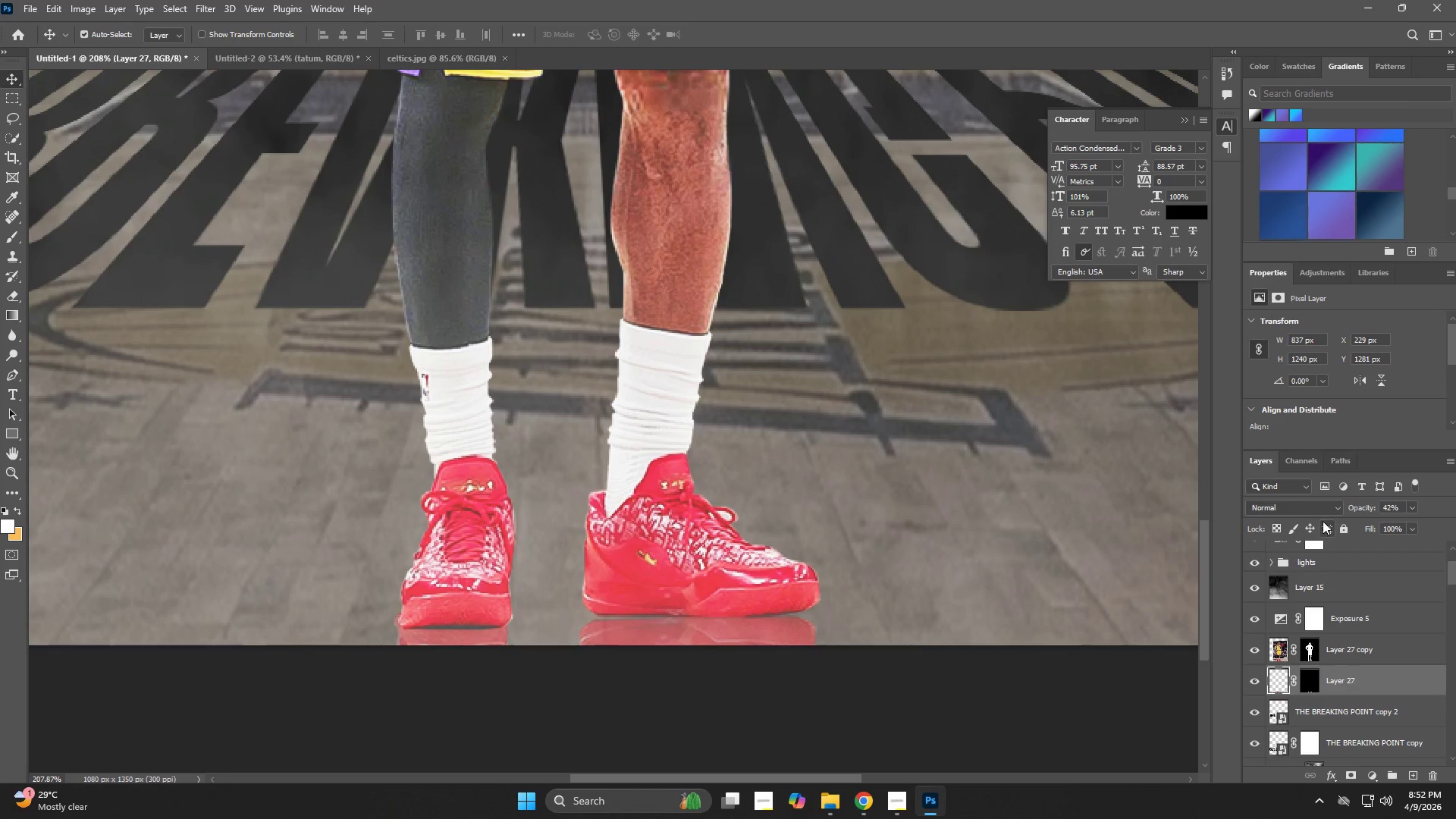 
key(ArrowRight)
 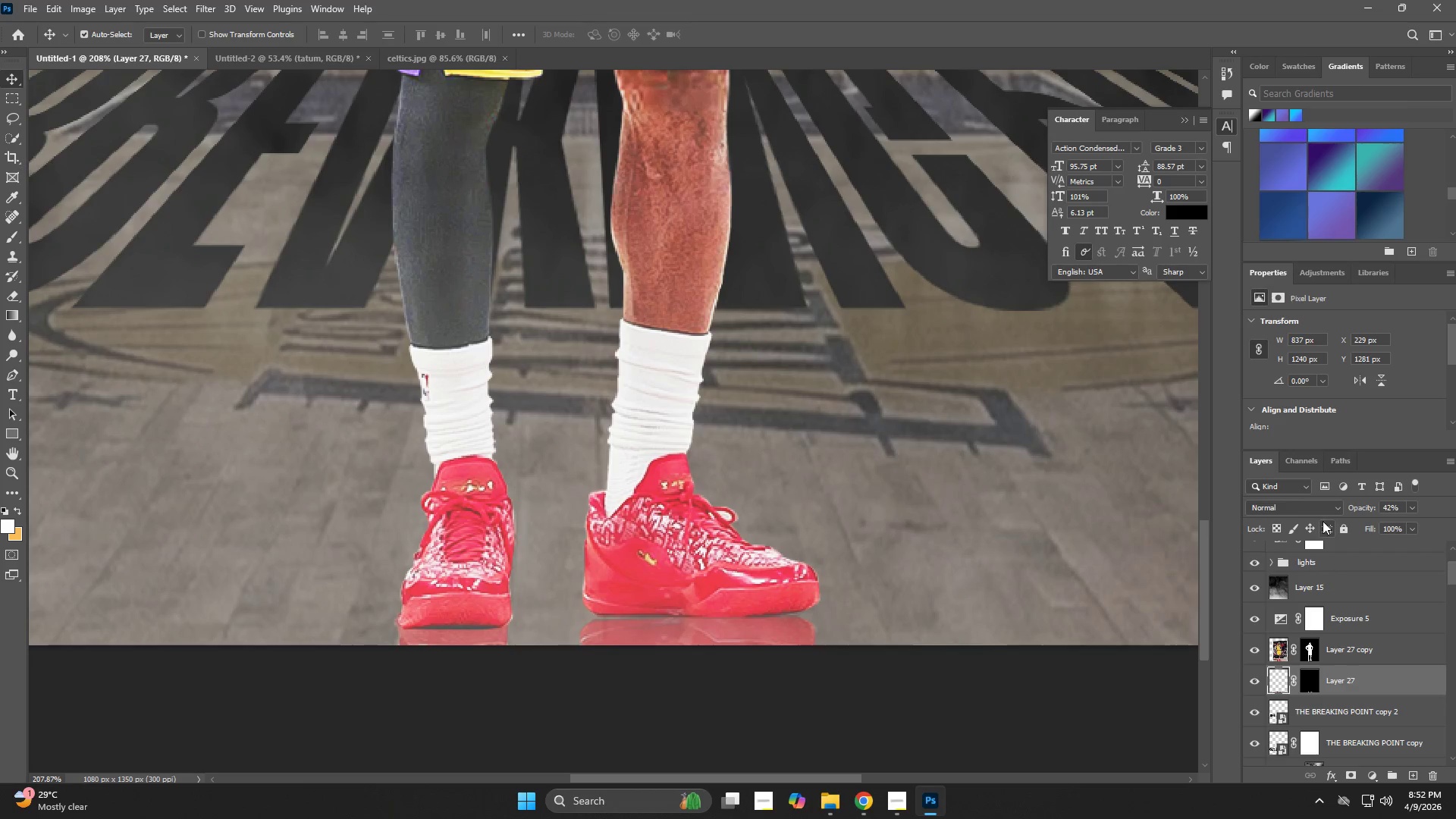 
key(ArrowRight)
 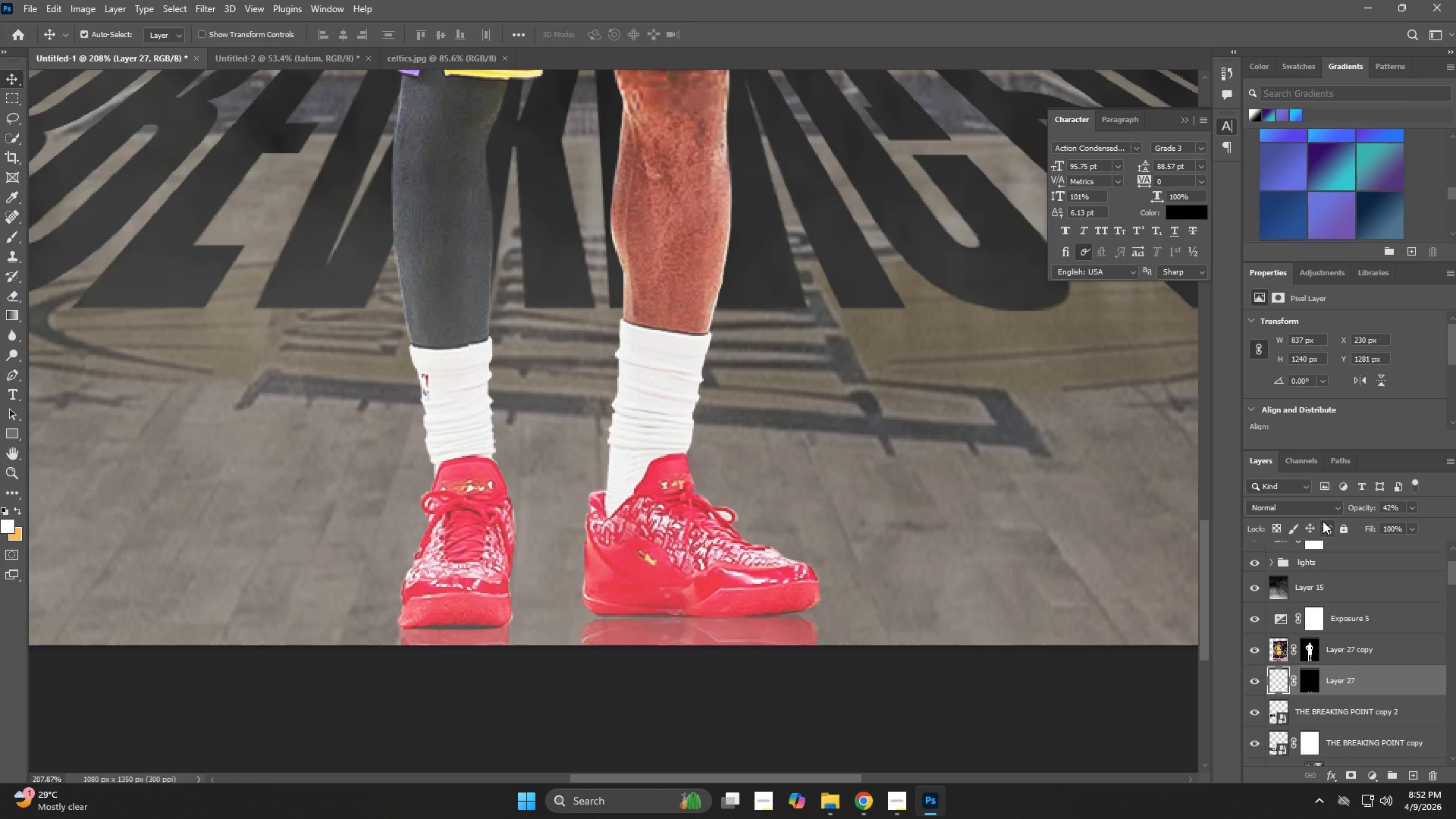 
key(ArrowRight)
 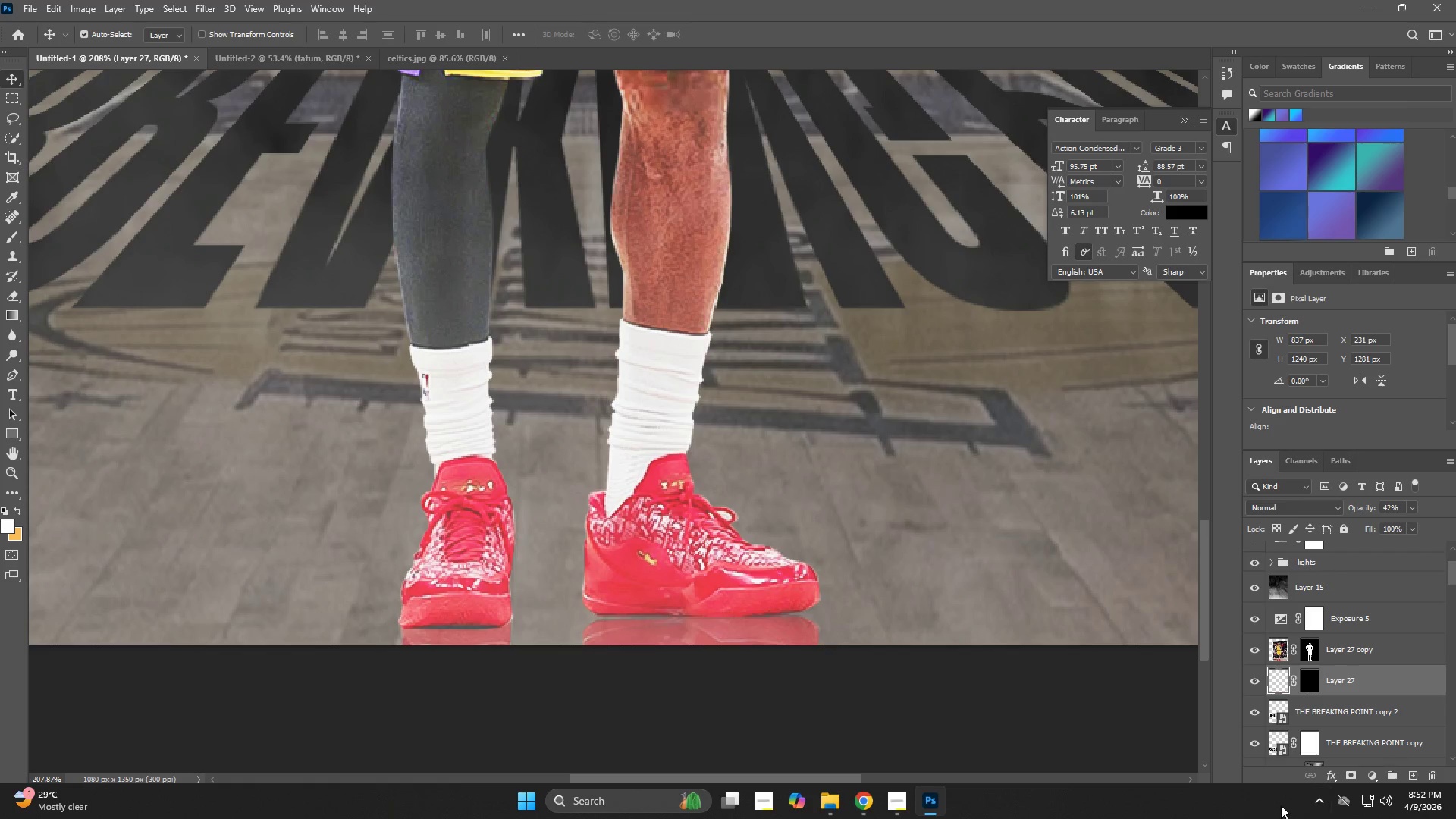 
key(Control+ControlLeft)
 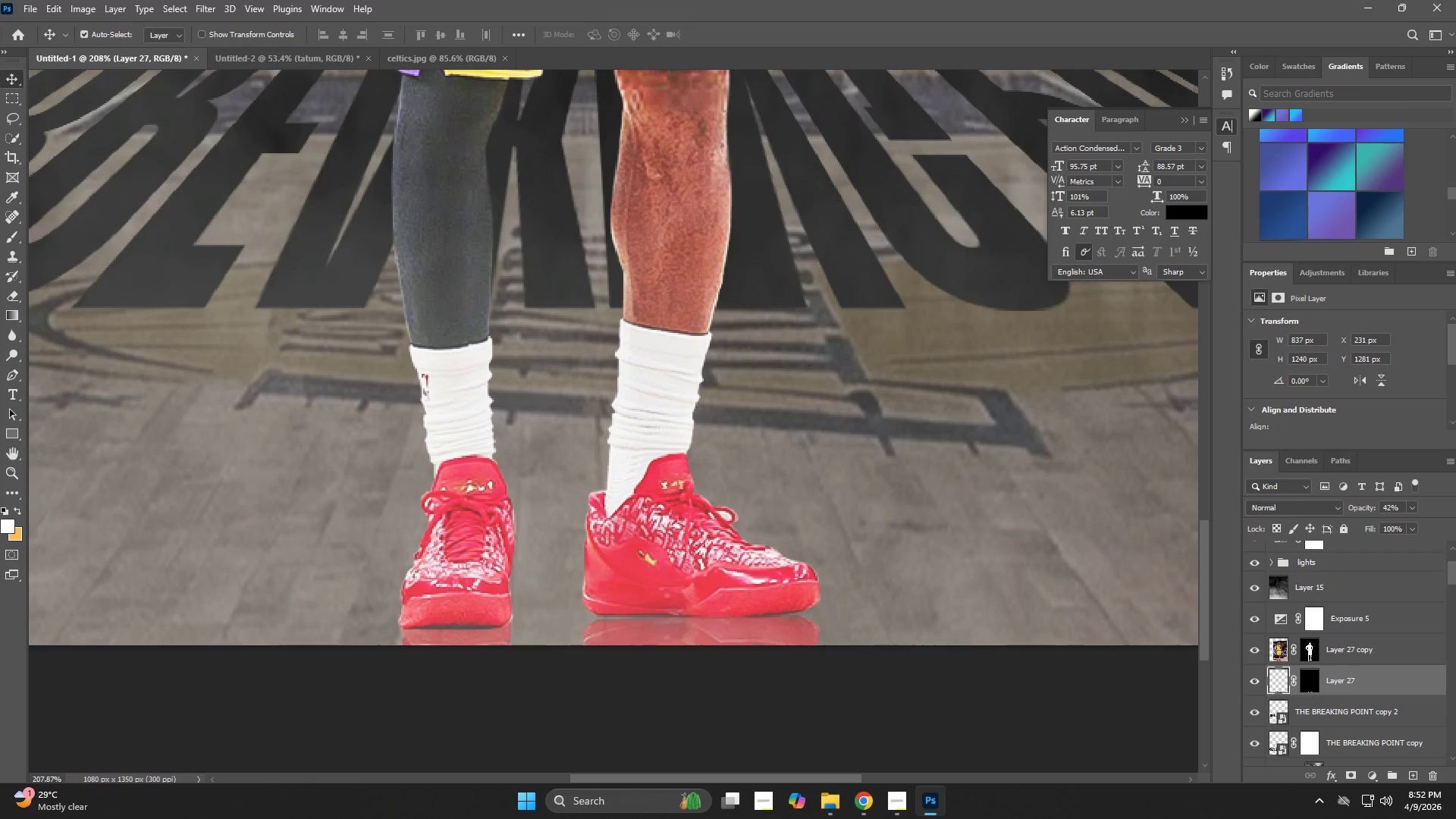 
key(Control+J)
 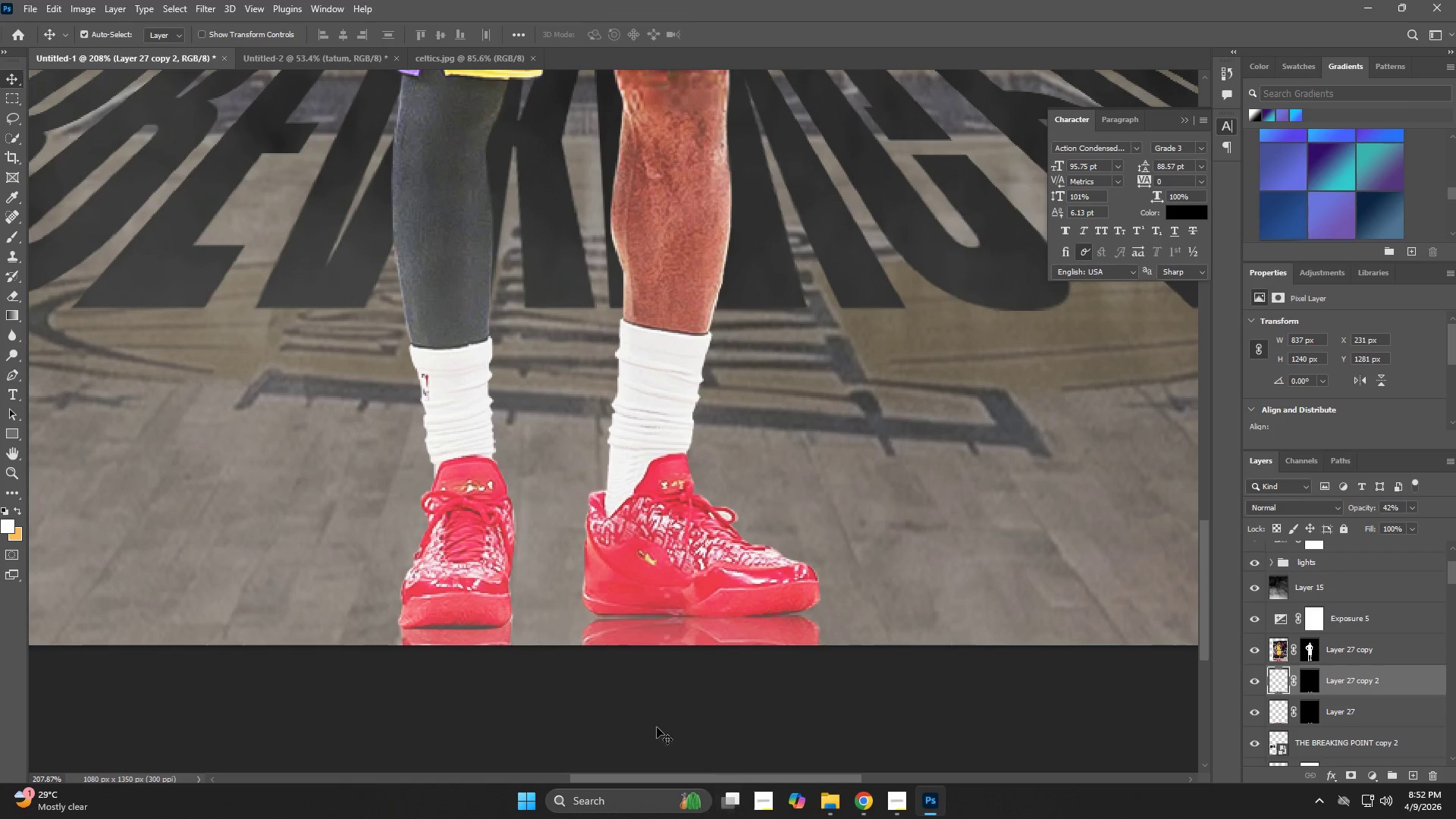 
key(Control+T)
 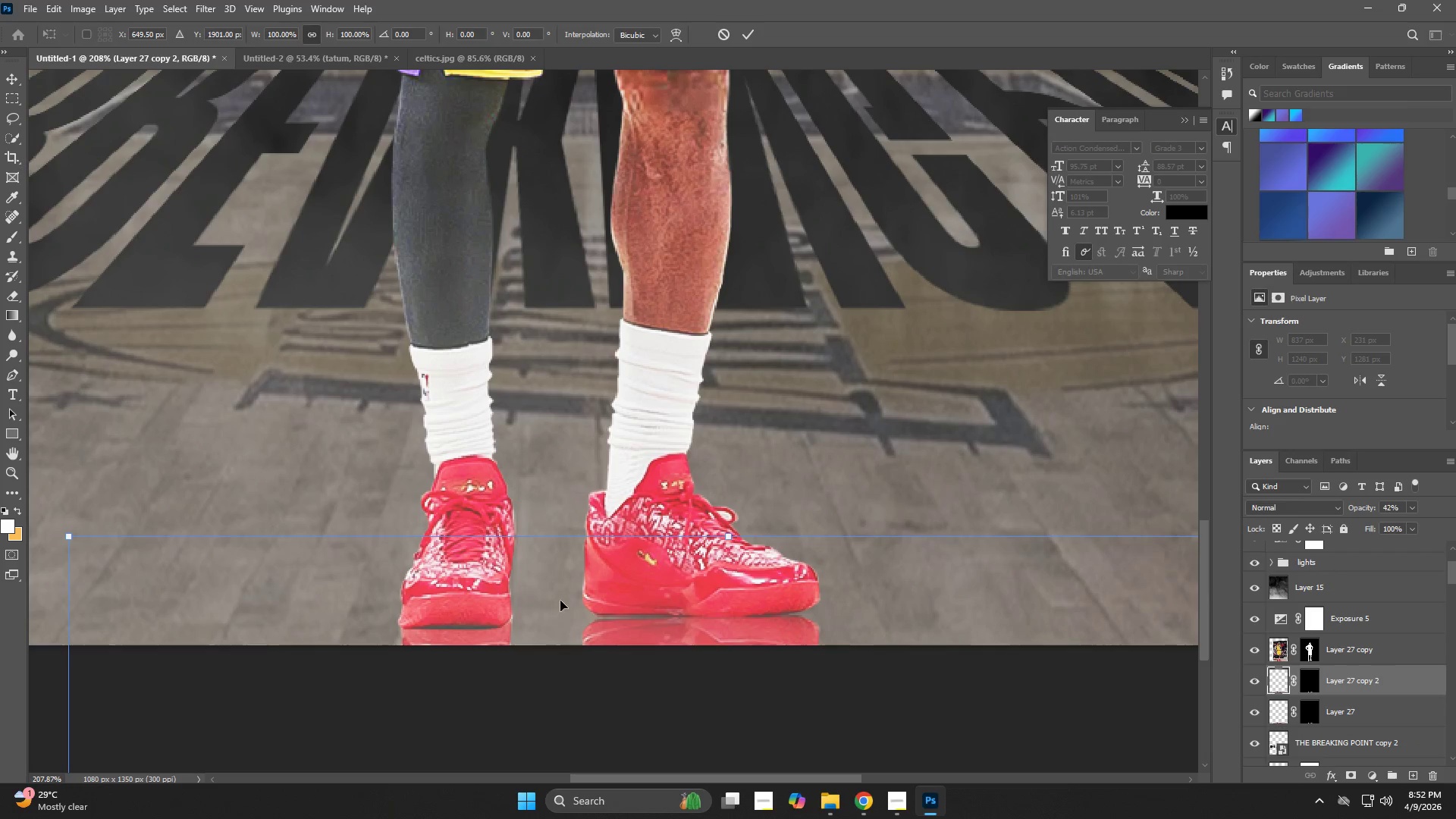 
left_click_drag(start_coordinate=[560, 596], to_coordinate=[559, 617])
 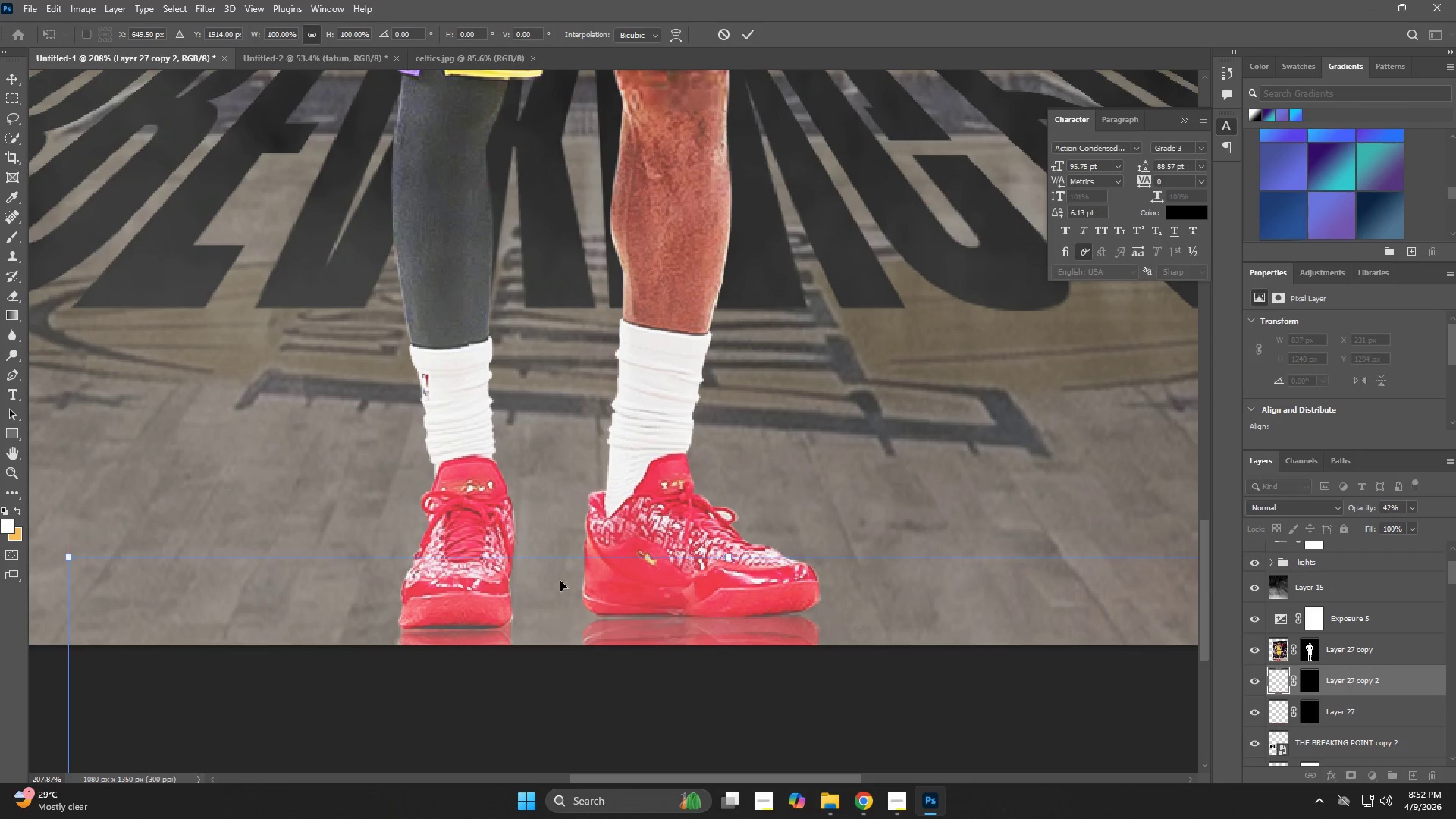 
key(Control+T)
 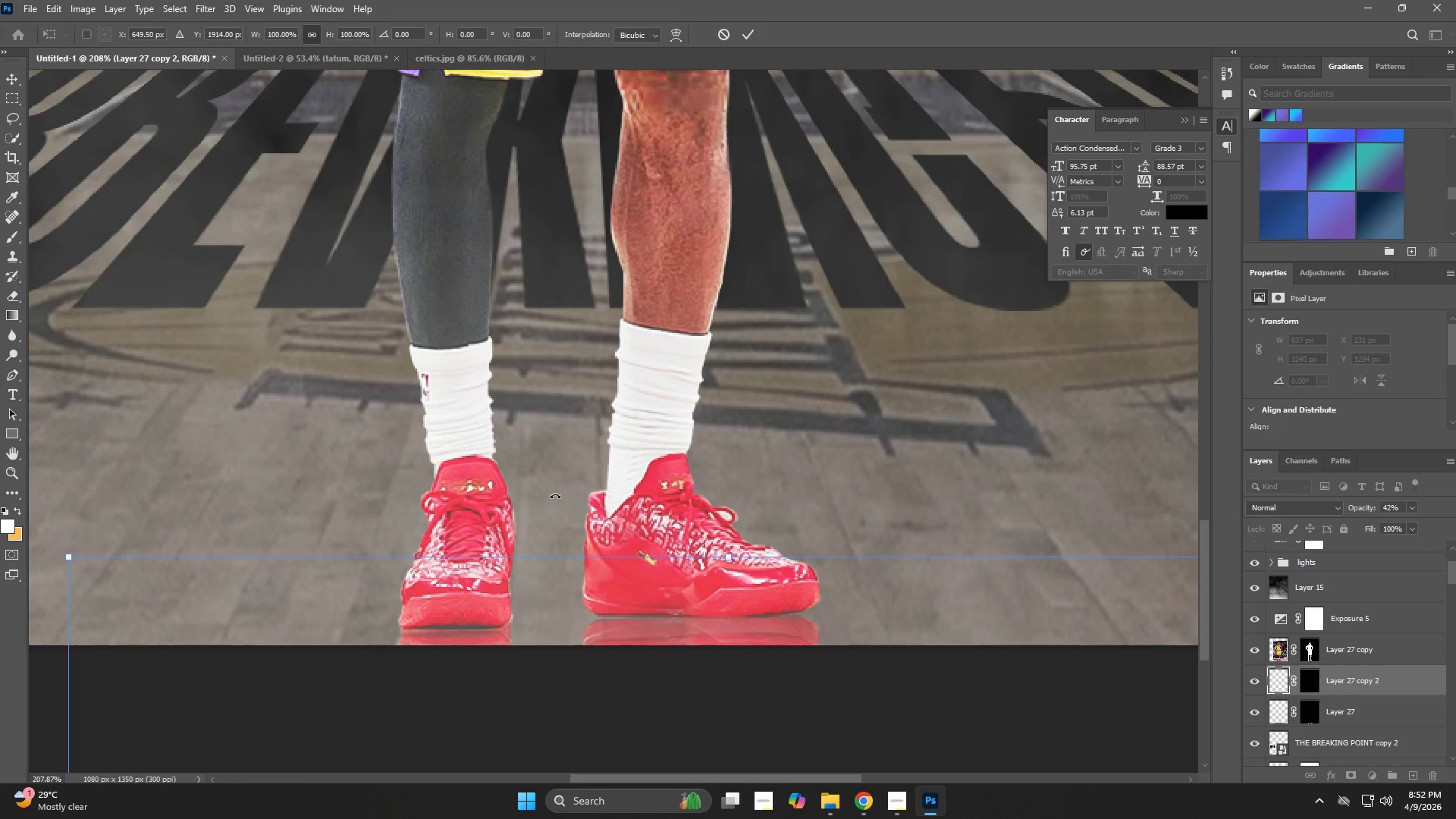 
left_click_drag(start_coordinate=[554, 494], to_coordinate=[568, 501])
 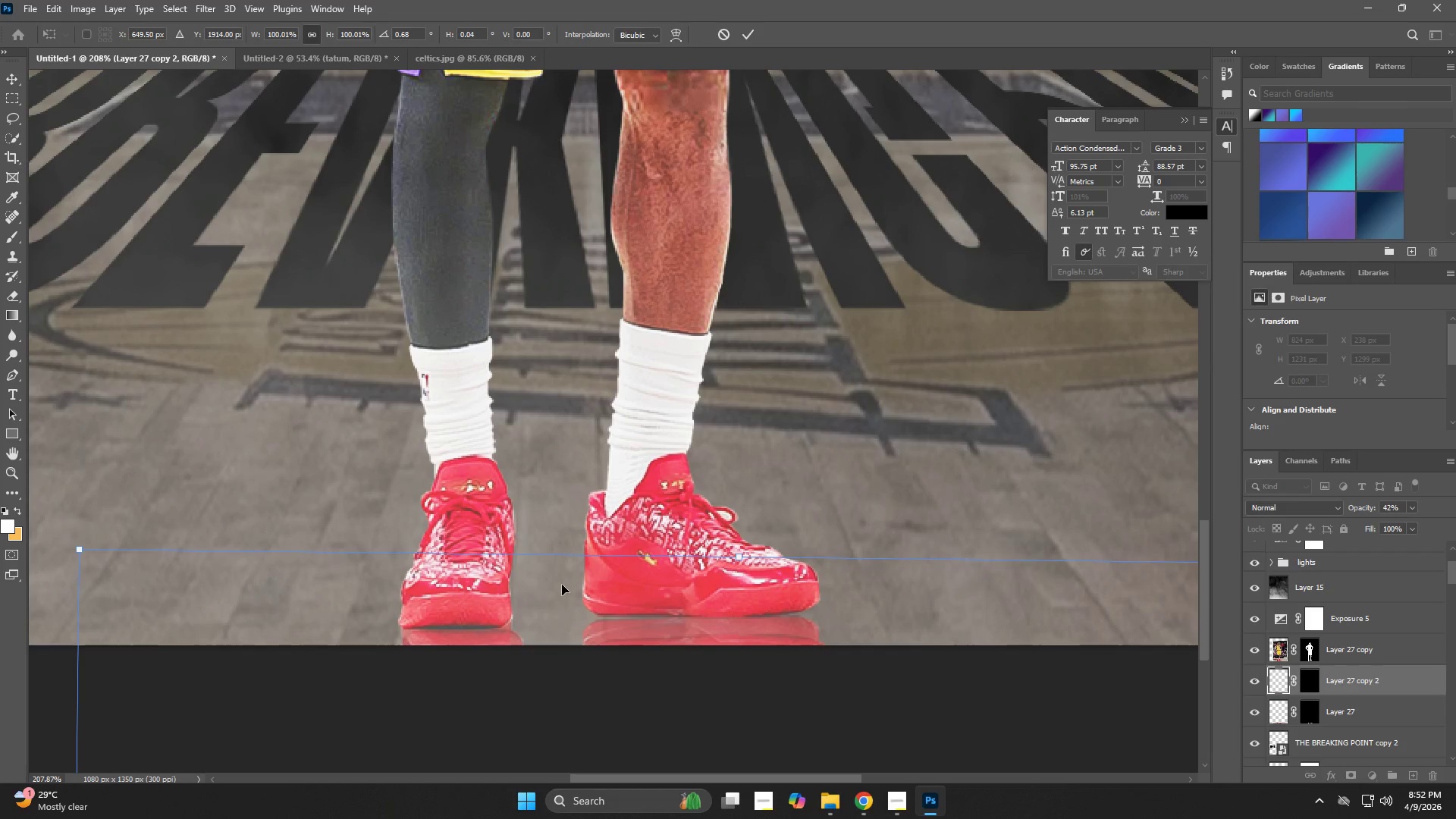 
left_click_drag(start_coordinate=[562, 585], to_coordinate=[551, 587])
 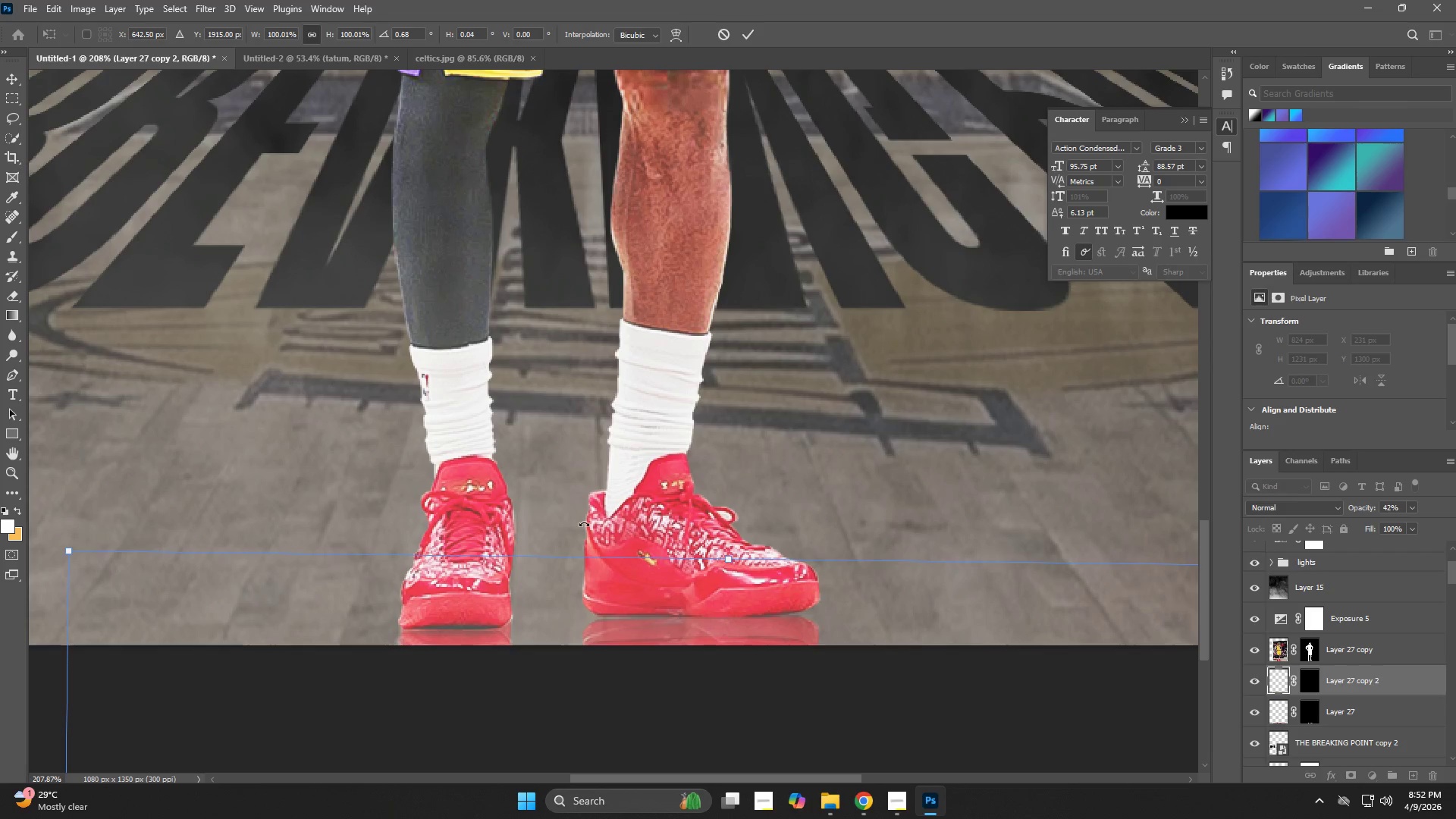 
key(NumpadEnter)
 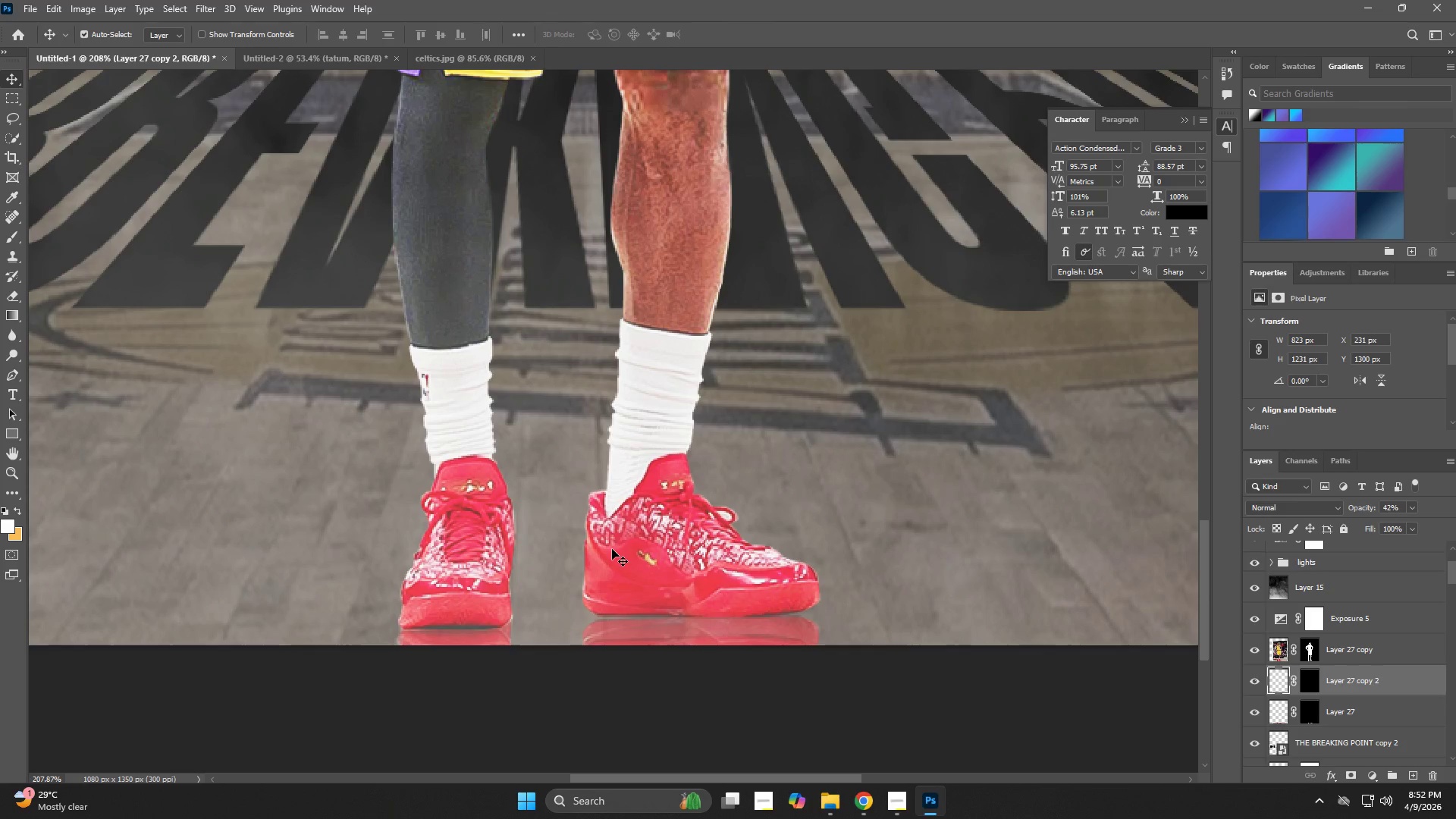 
key(E)
 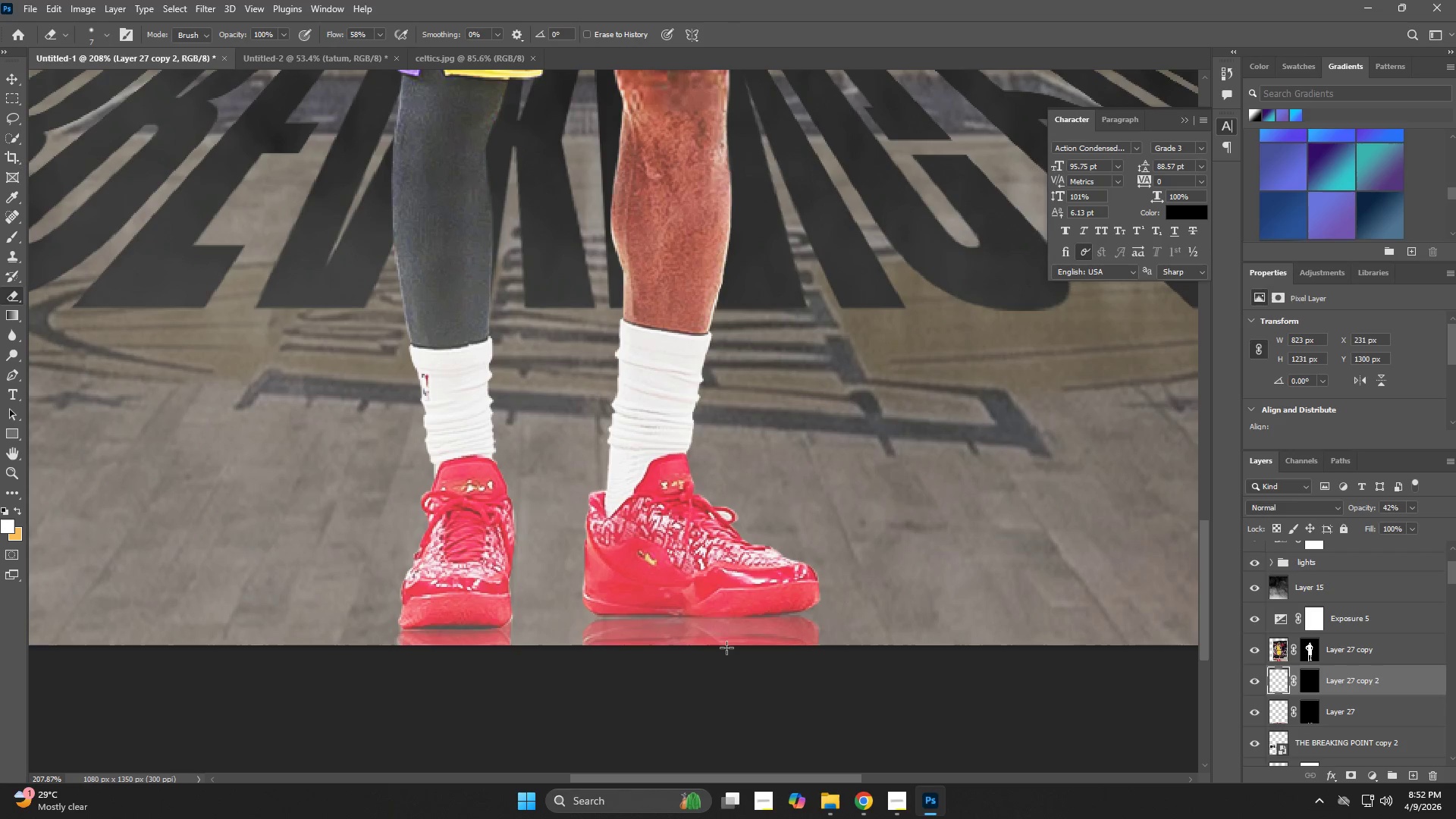 
hold_key(key=AltLeft, duration=0.78)
 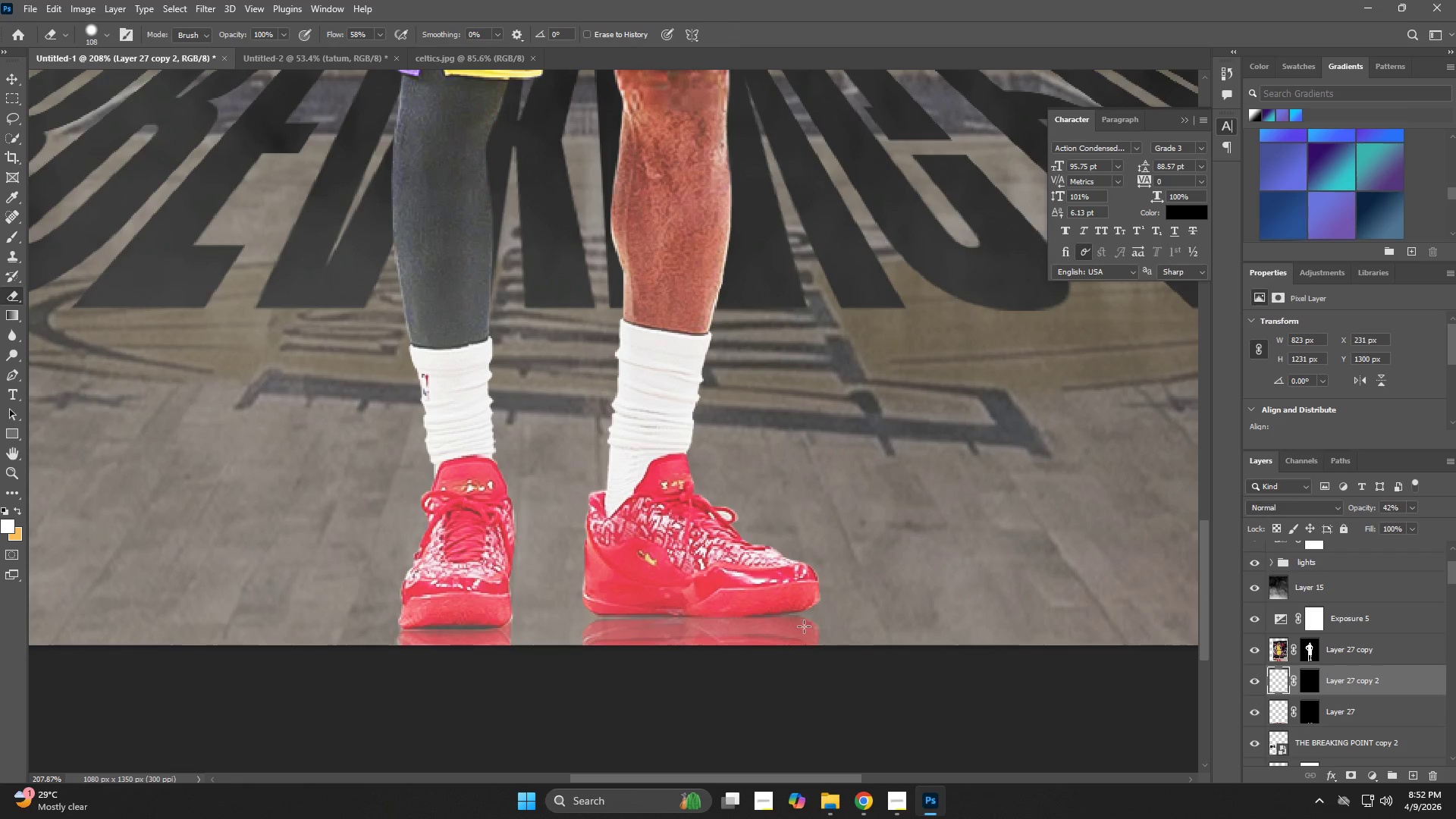 
key(CapsLock)
 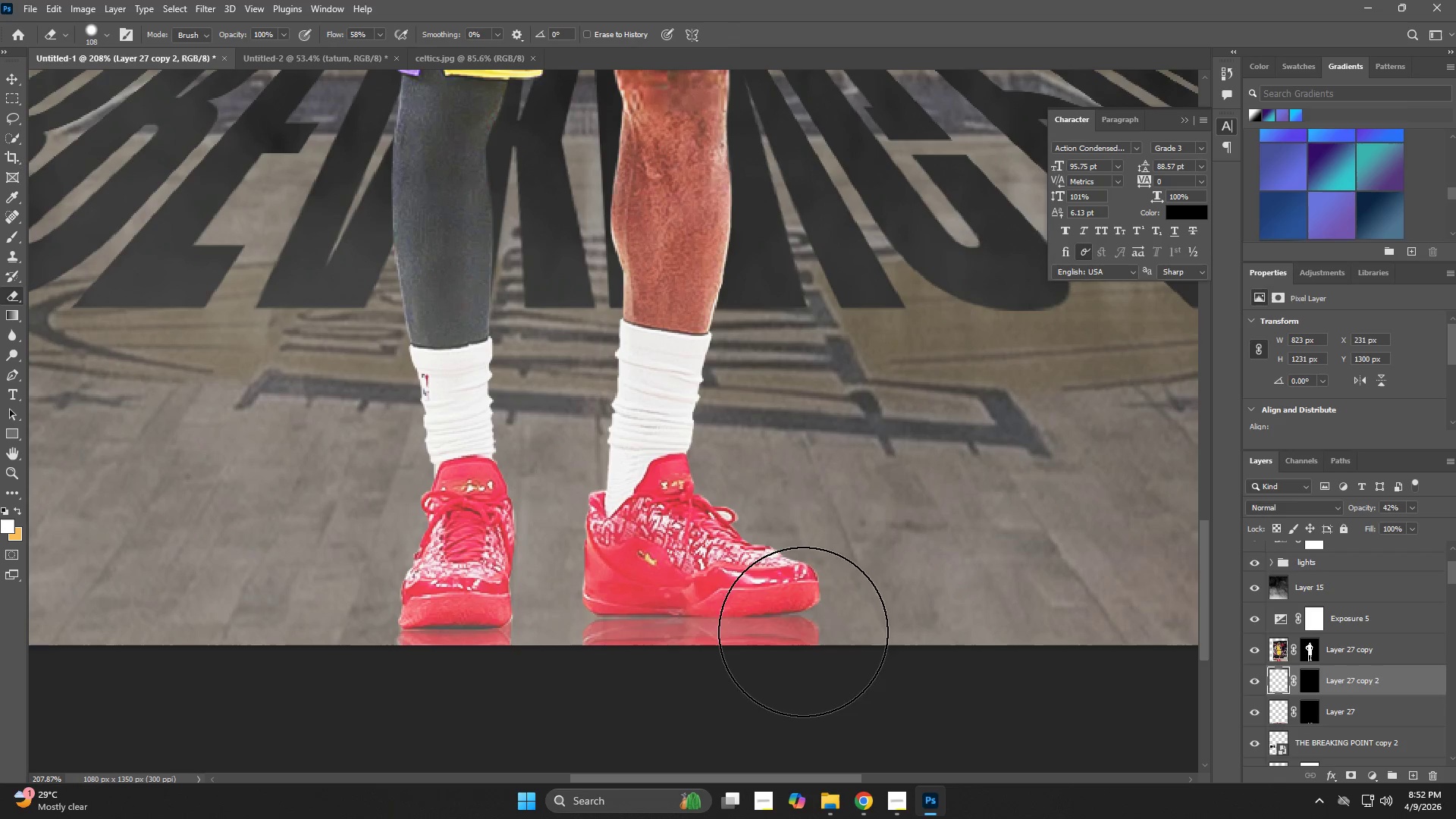 
left_click_drag(start_coordinate=[798, 632], to_coordinate=[631, 664])
 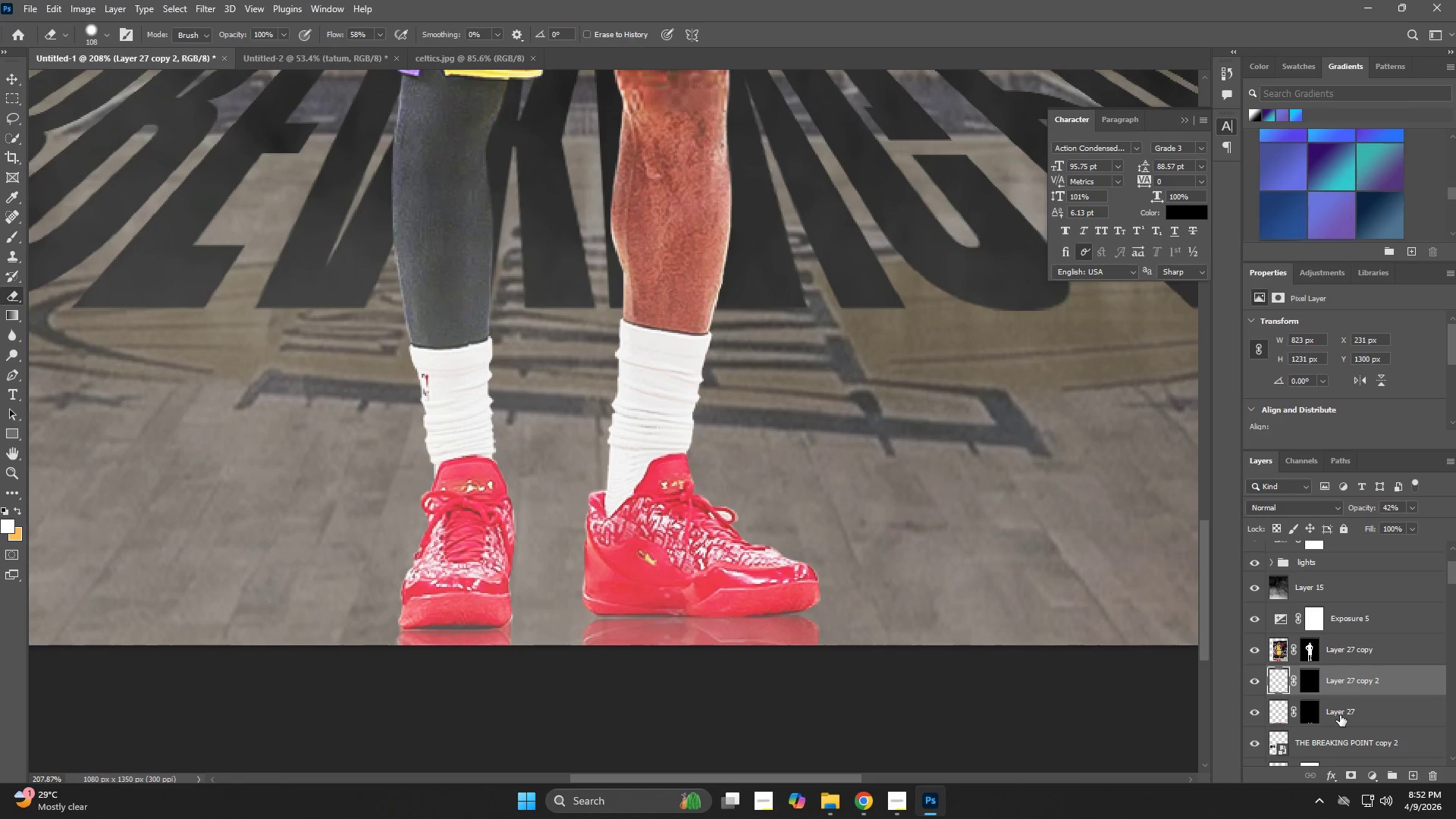 
key(E)
 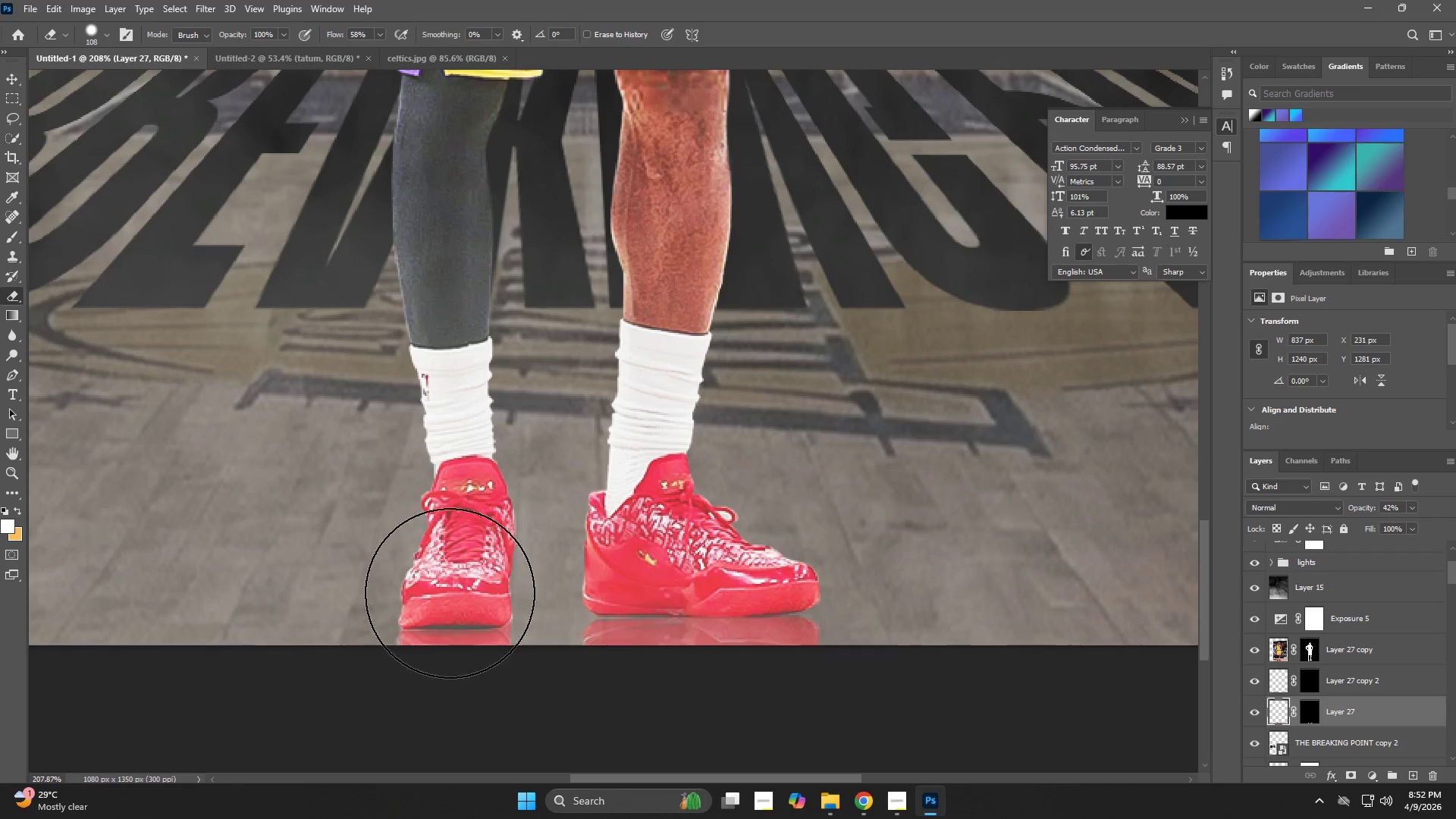 
left_click_drag(start_coordinate=[444, 588], to_coordinate=[447, 619])
 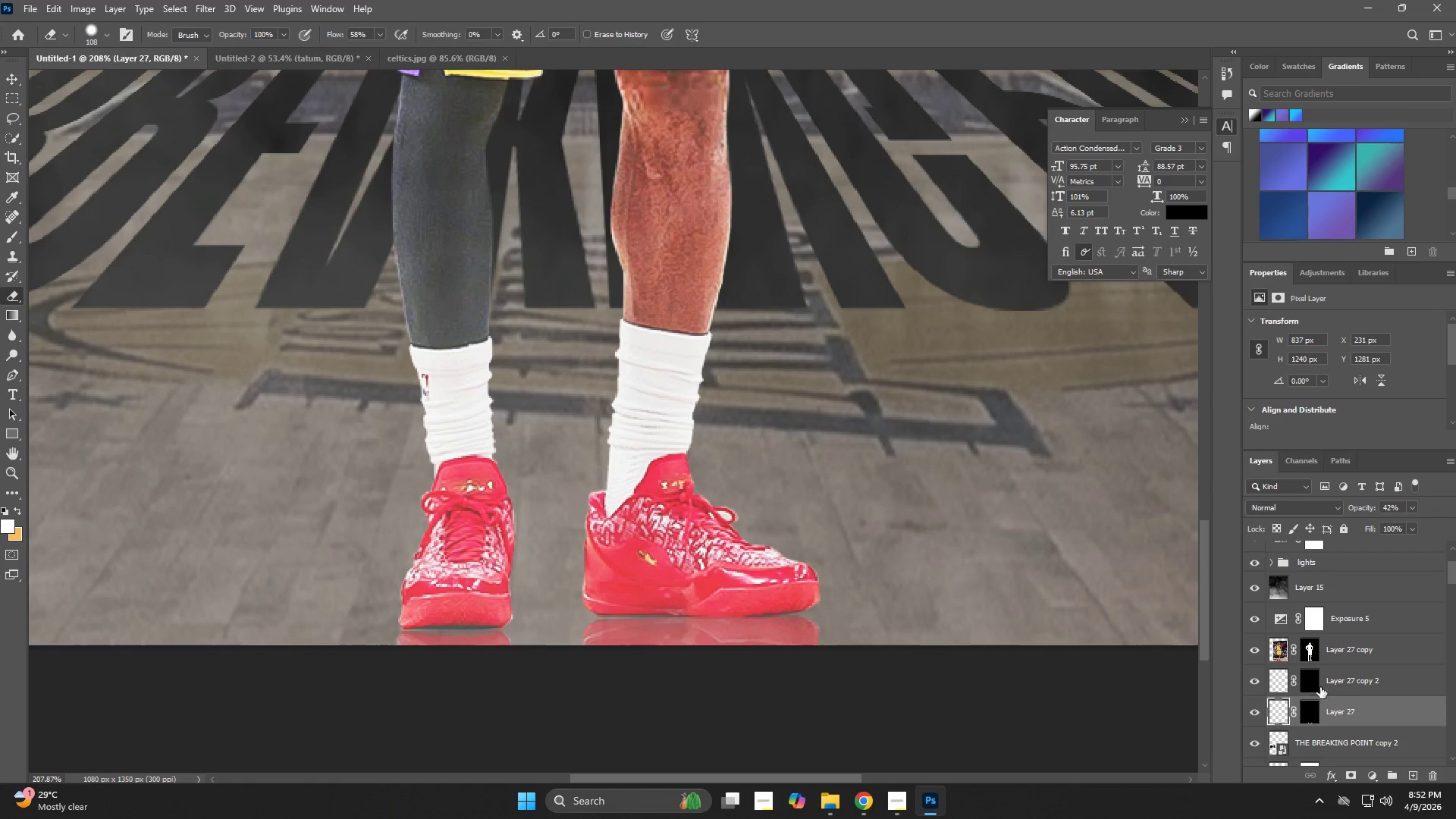 
hold_key(key=ShiftLeft, duration=0.38)
left_click([1358, 685])
 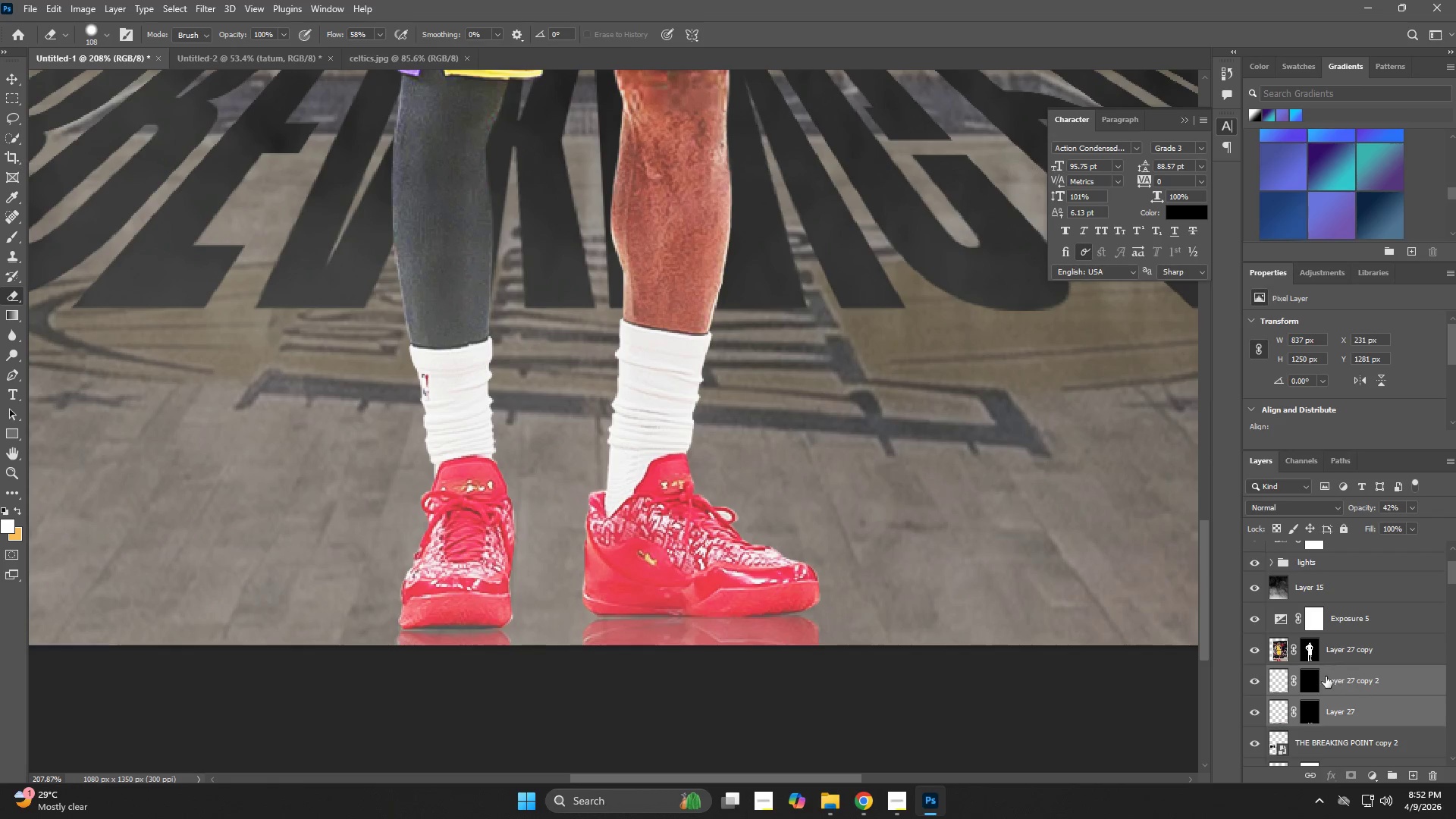 
key(Control+E)
 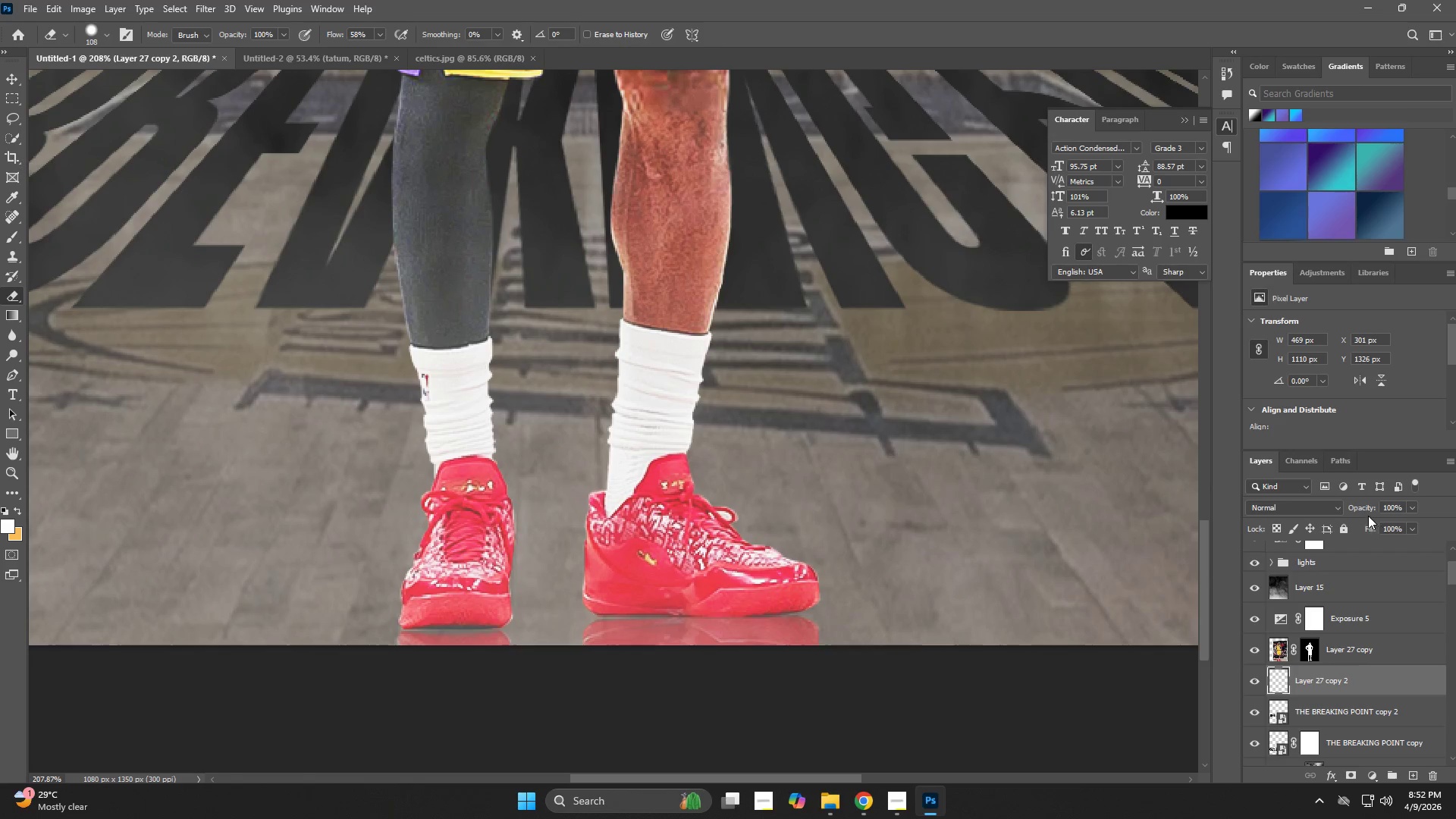 
left_click_drag(start_coordinate=[1364, 512], to_coordinate=[1346, 519])
 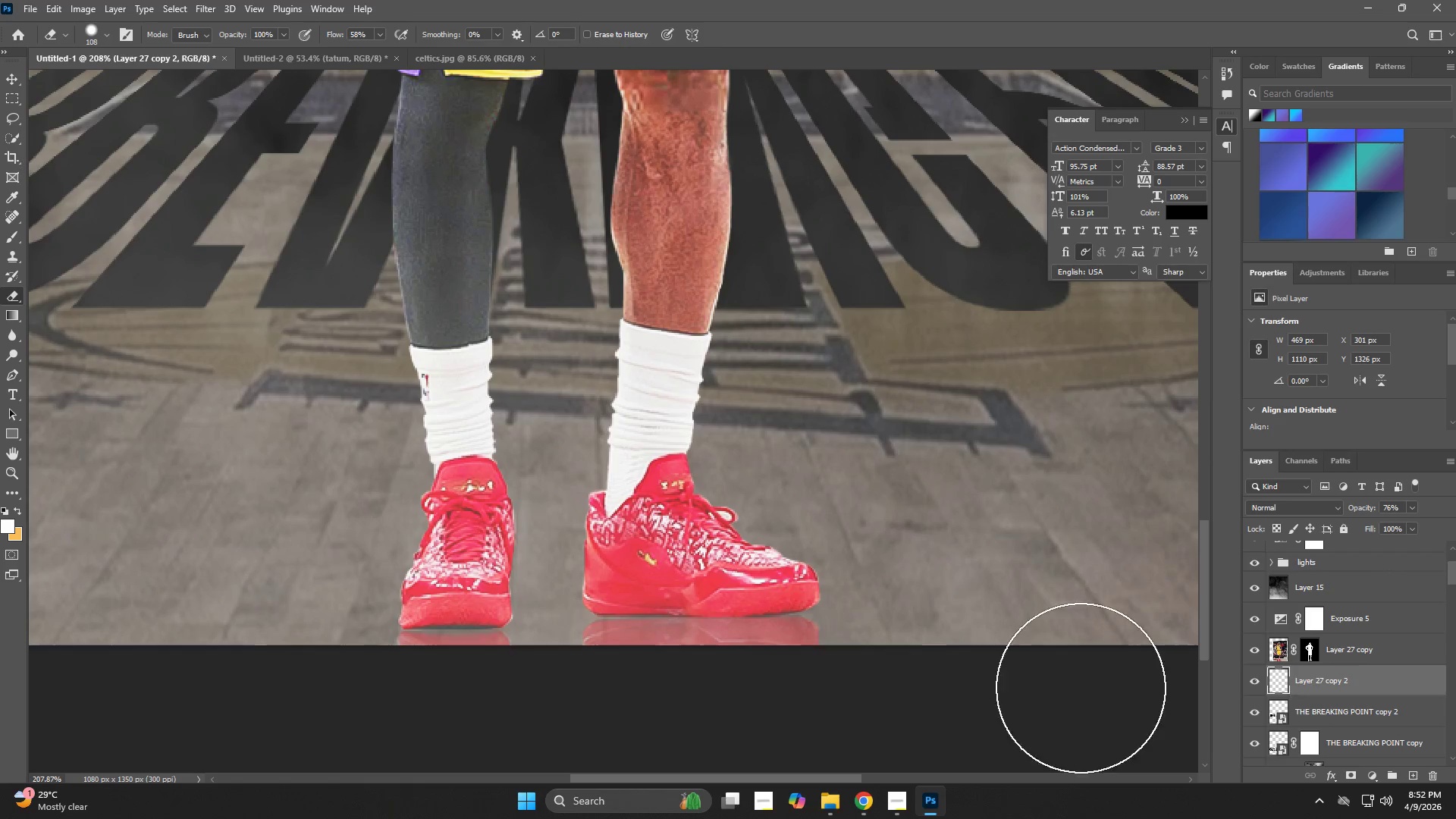 
type(zv)
 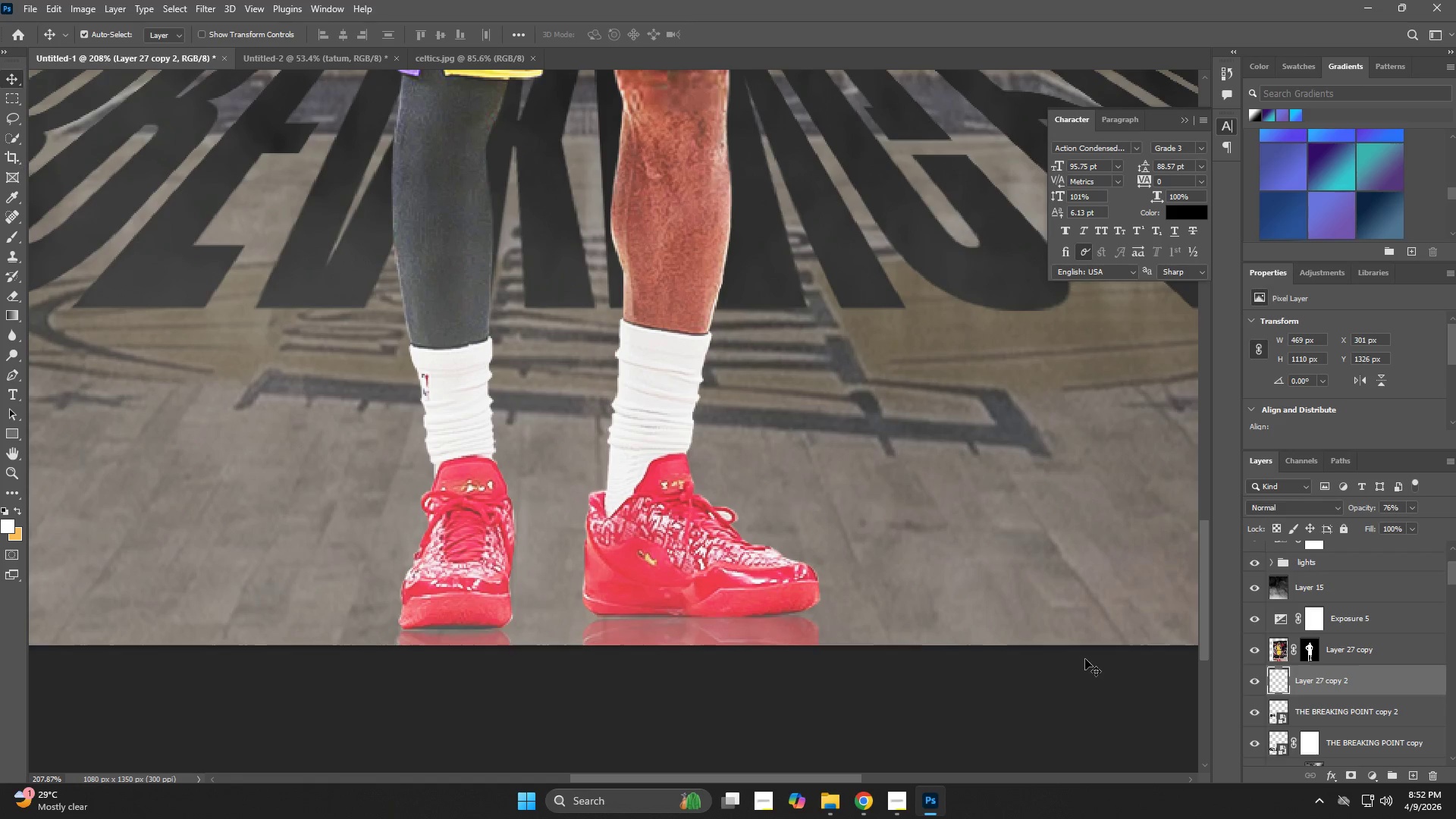 
key(ArrowUp)
 